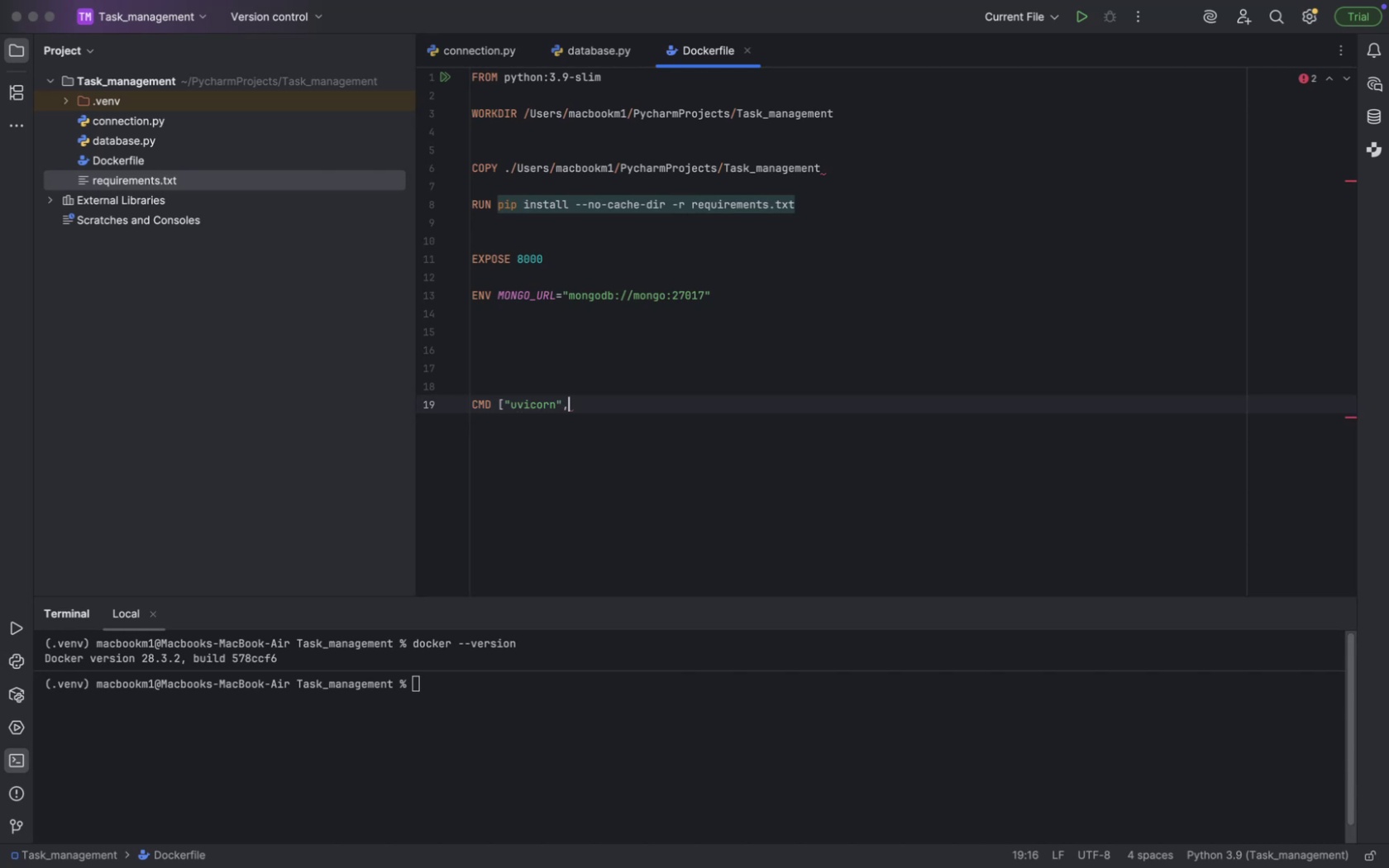 
key(Space)
 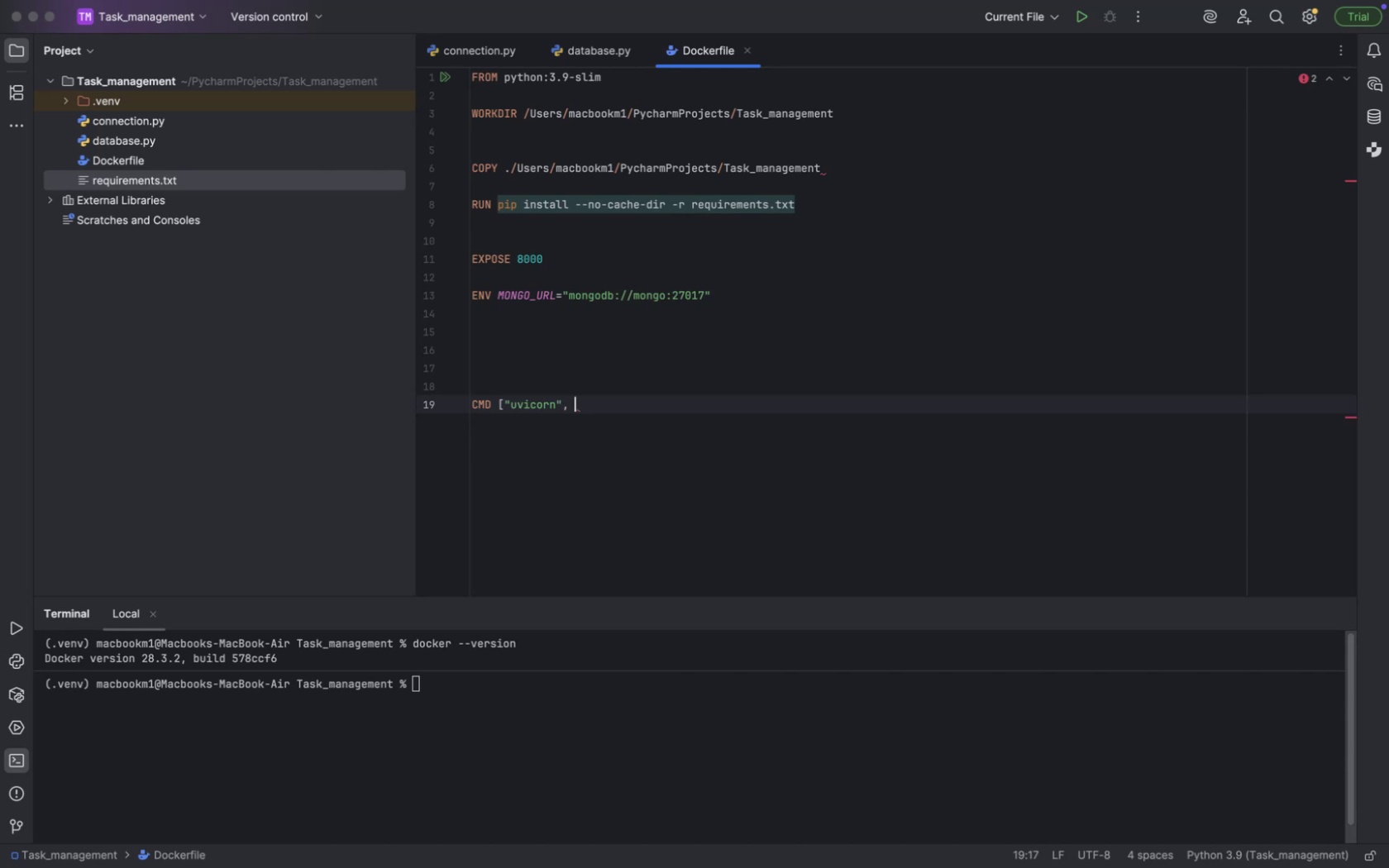 
key(Shift+Quote)
 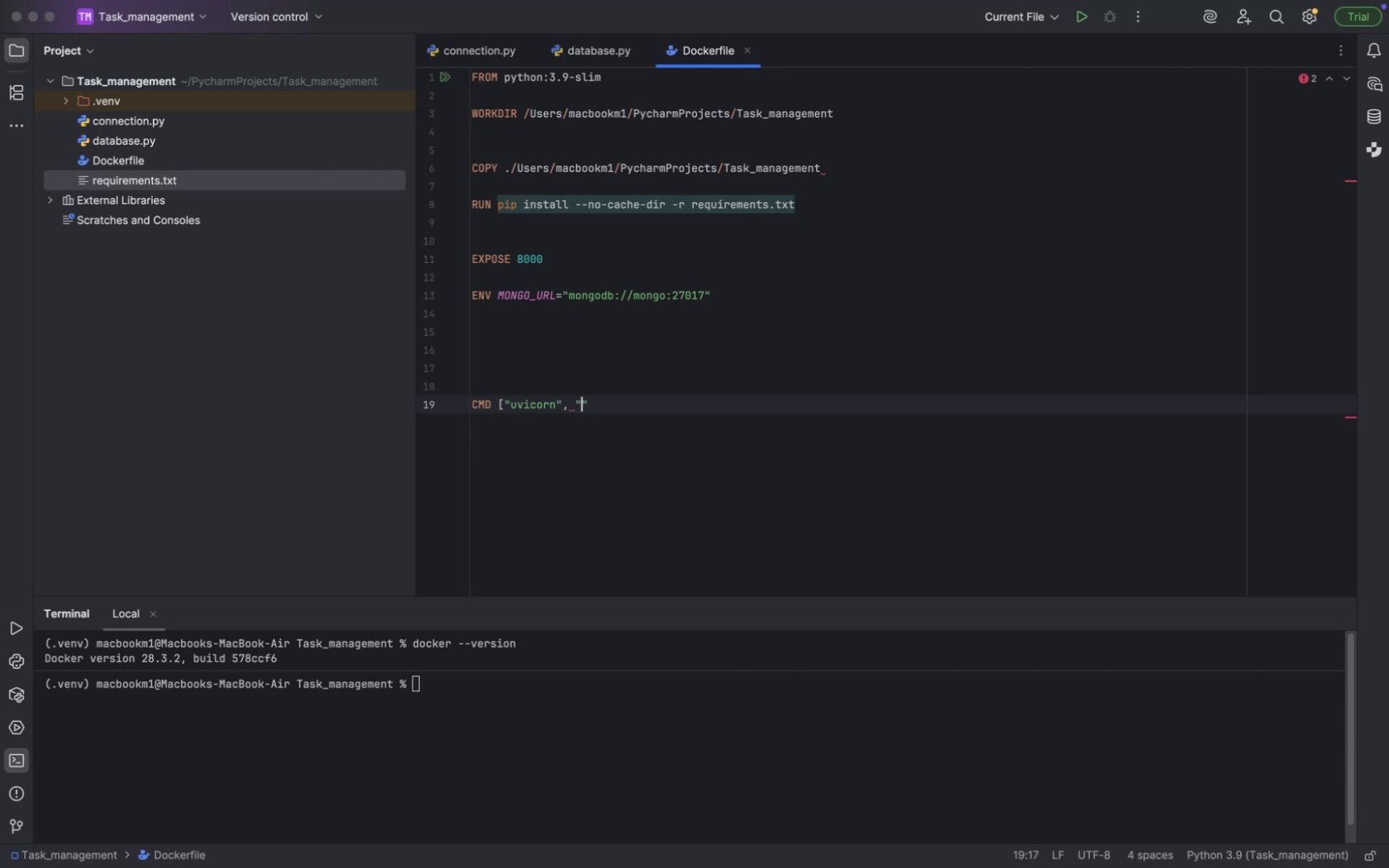 
key(Shift+Quote)
 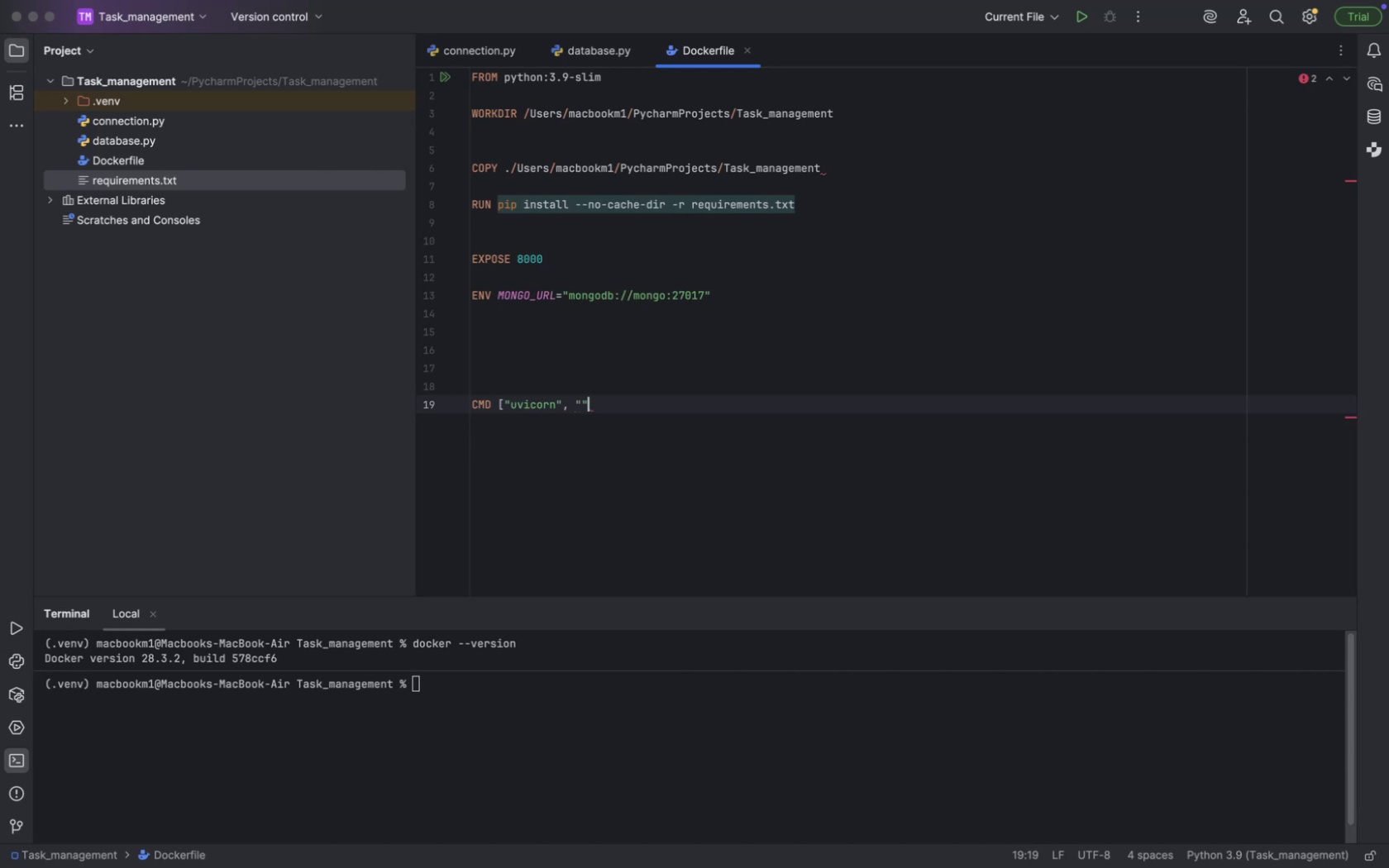 
key(ArrowLeft)
 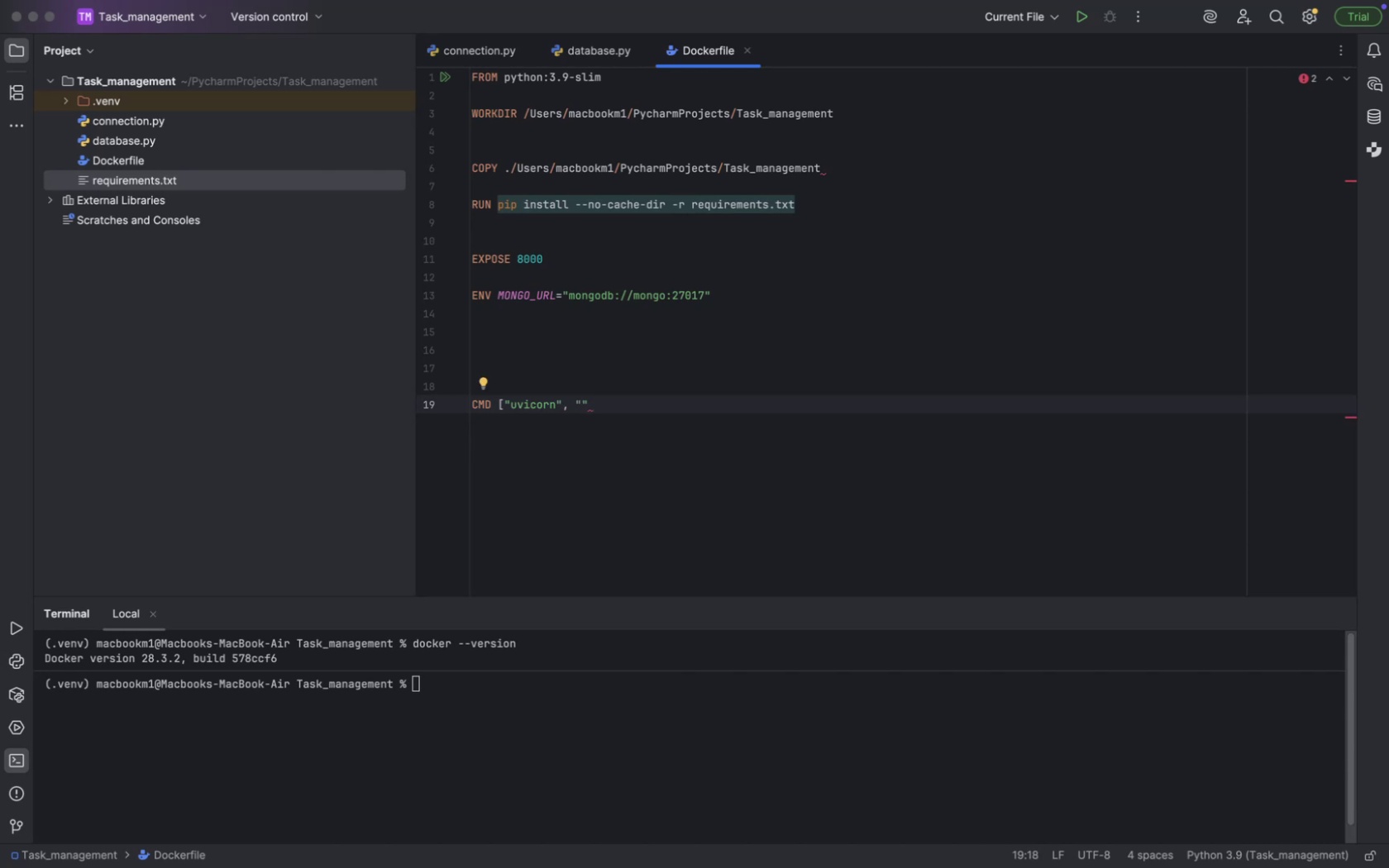 
type(main:app)
 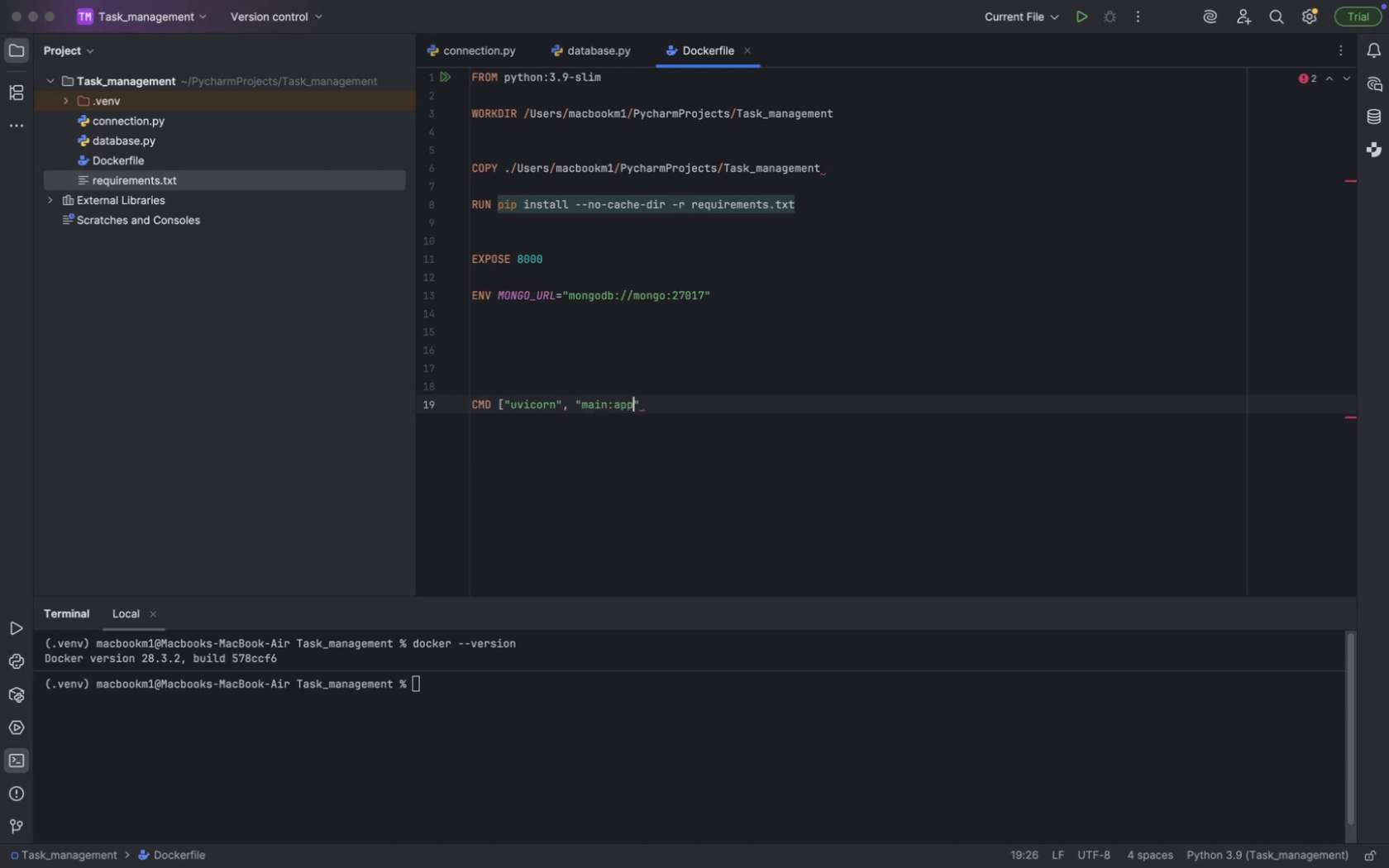 
key(ArrowRight)
 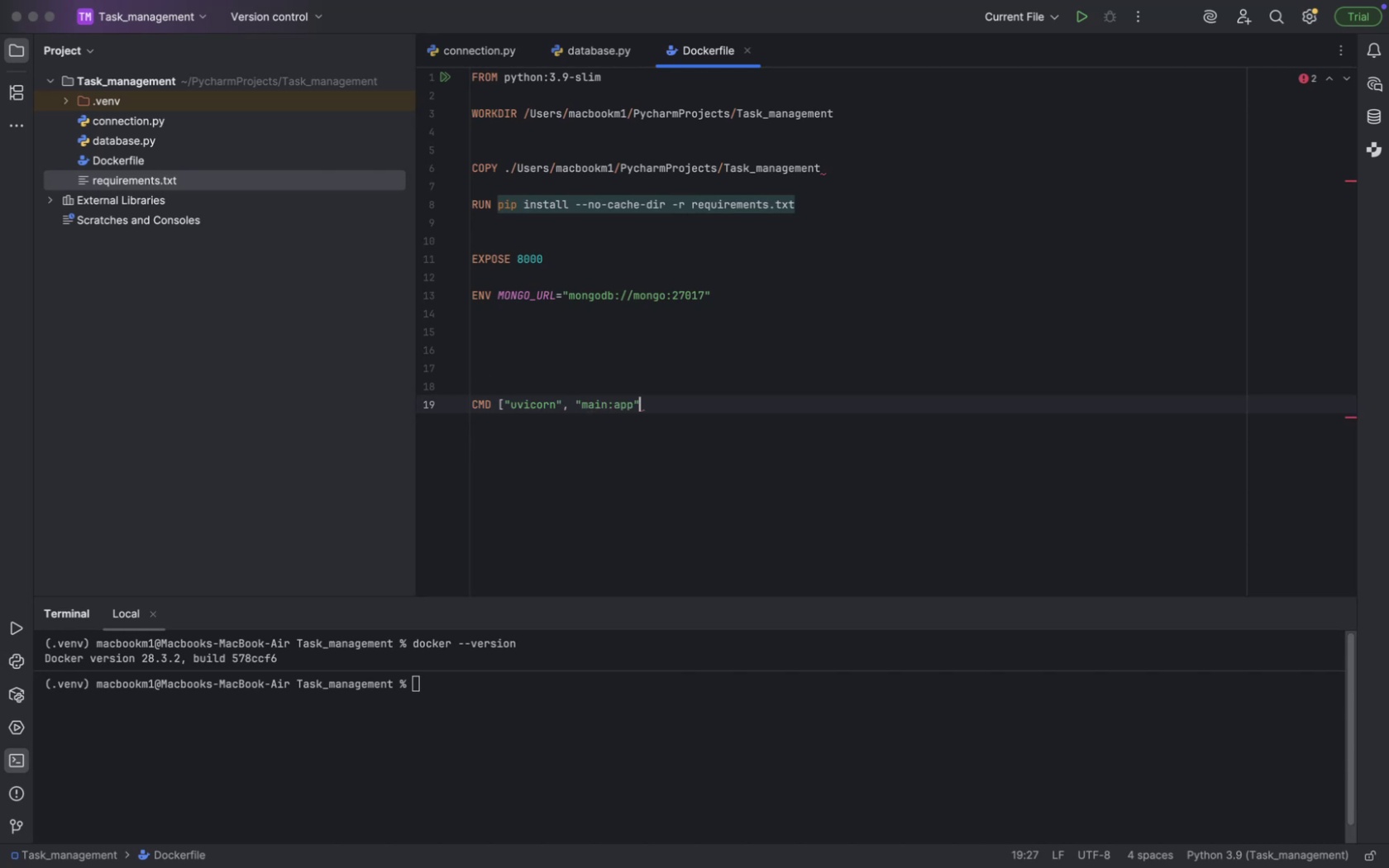 
key(Comma)
 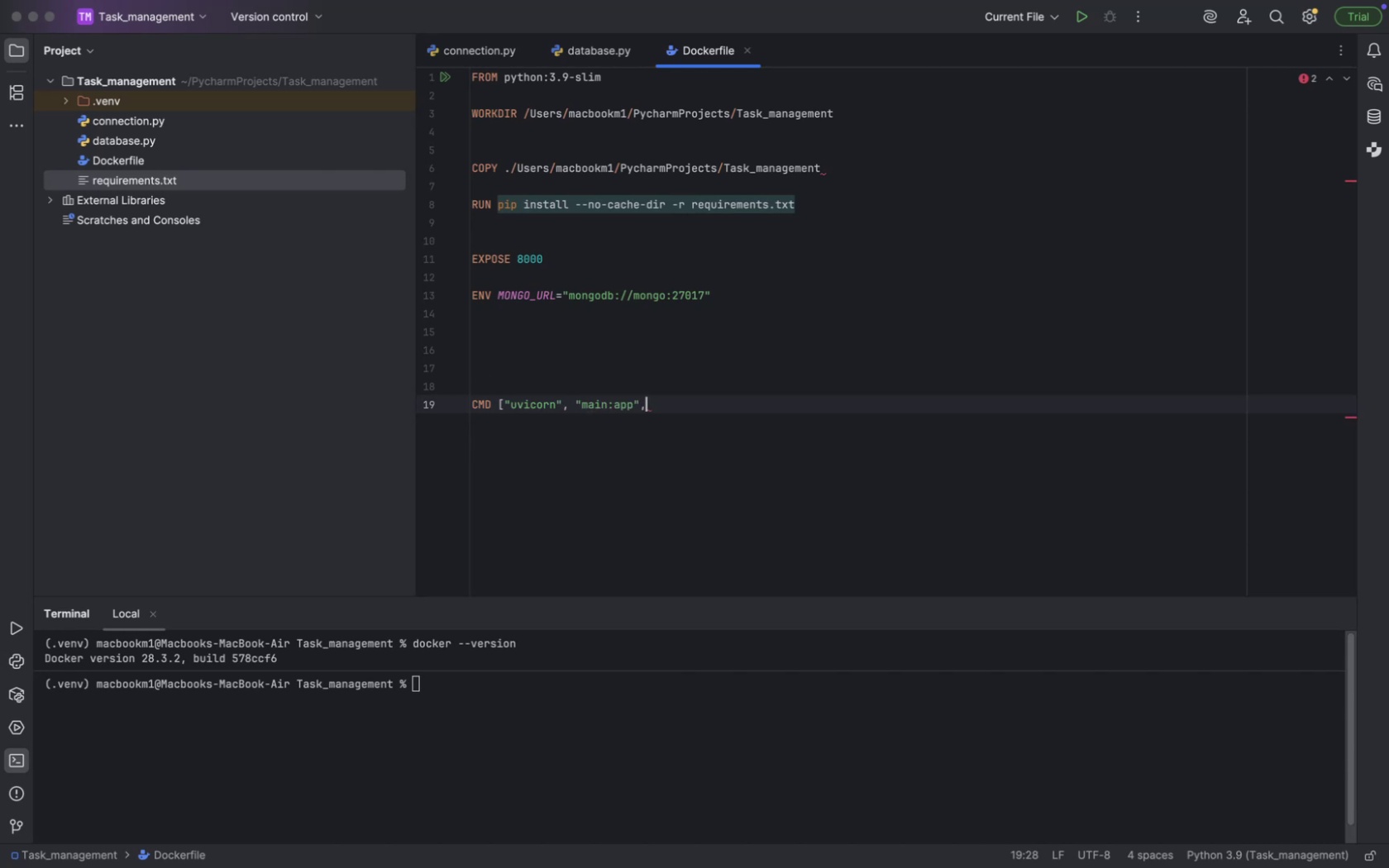 
key(Space)
 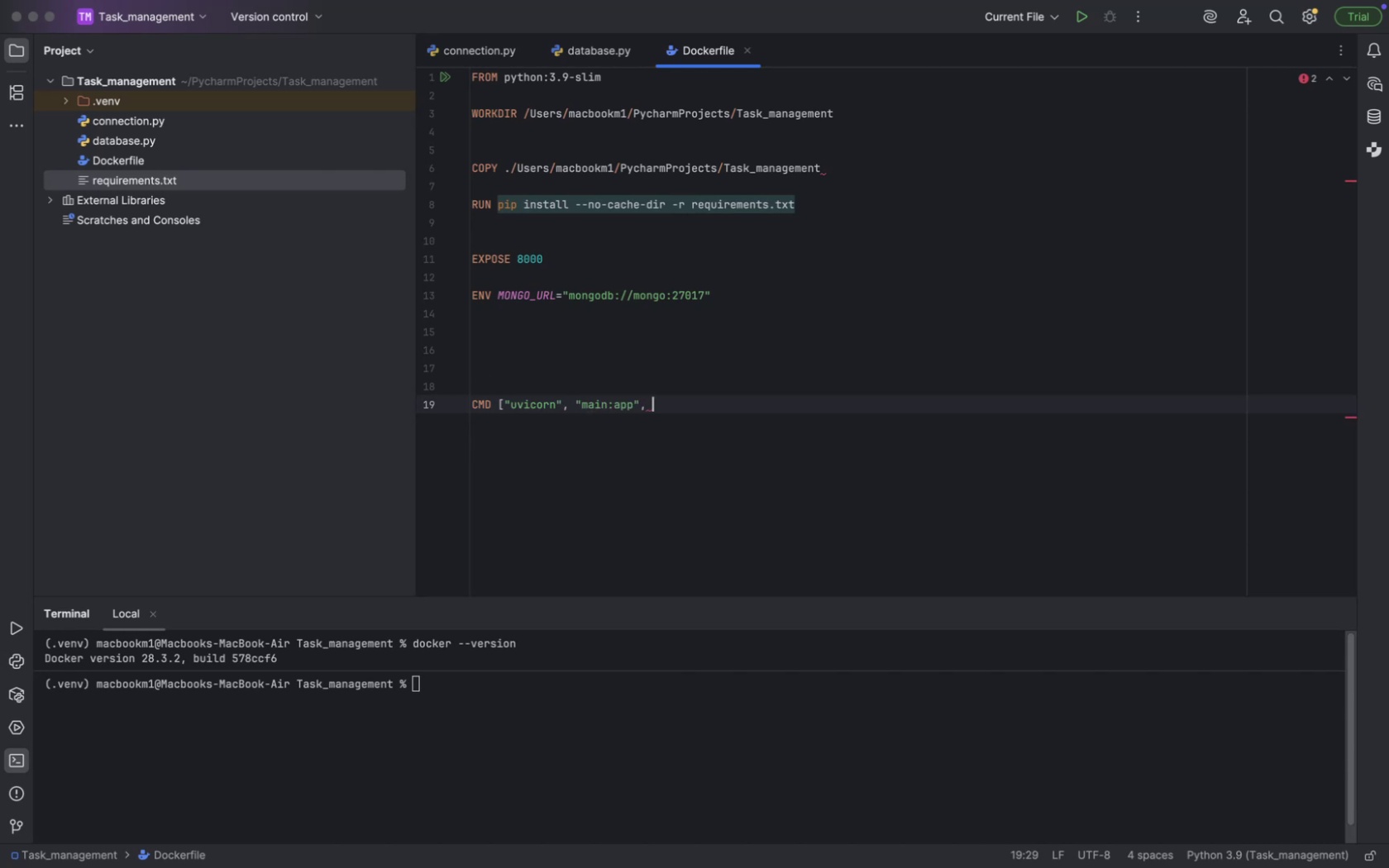 
key(Shift+Quote)
 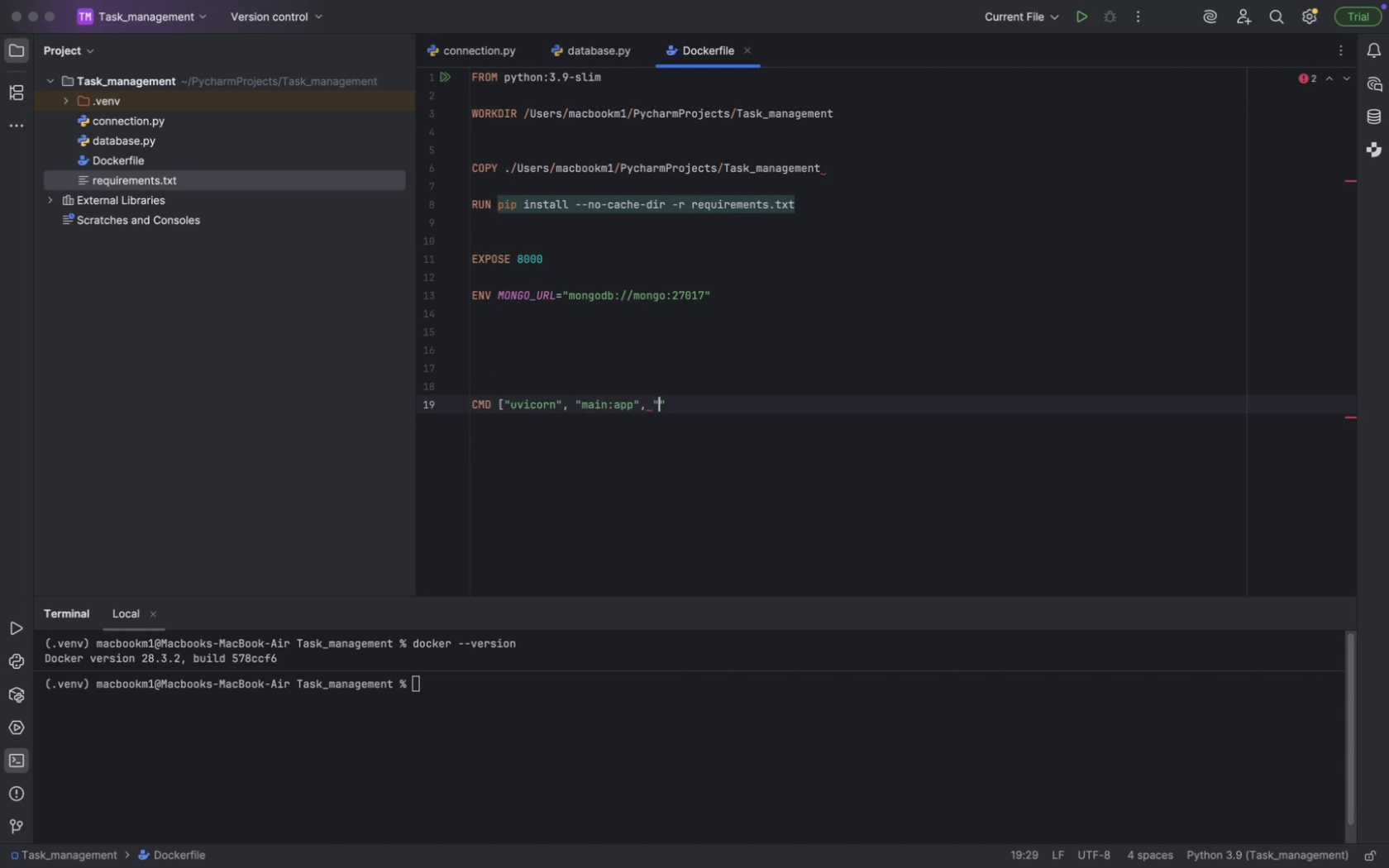 
key(Shift+Quote)
 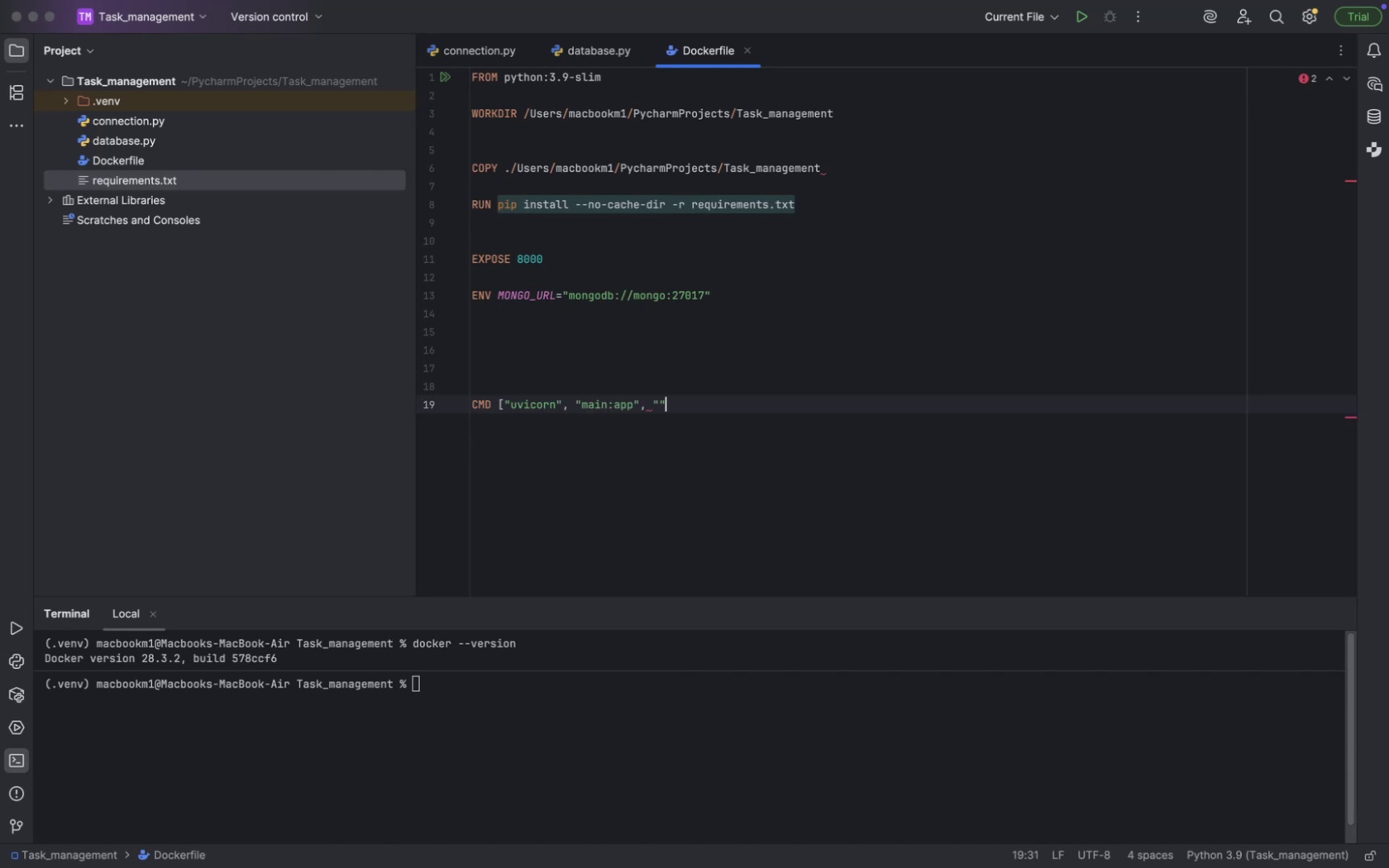 
key(ArrowLeft)
 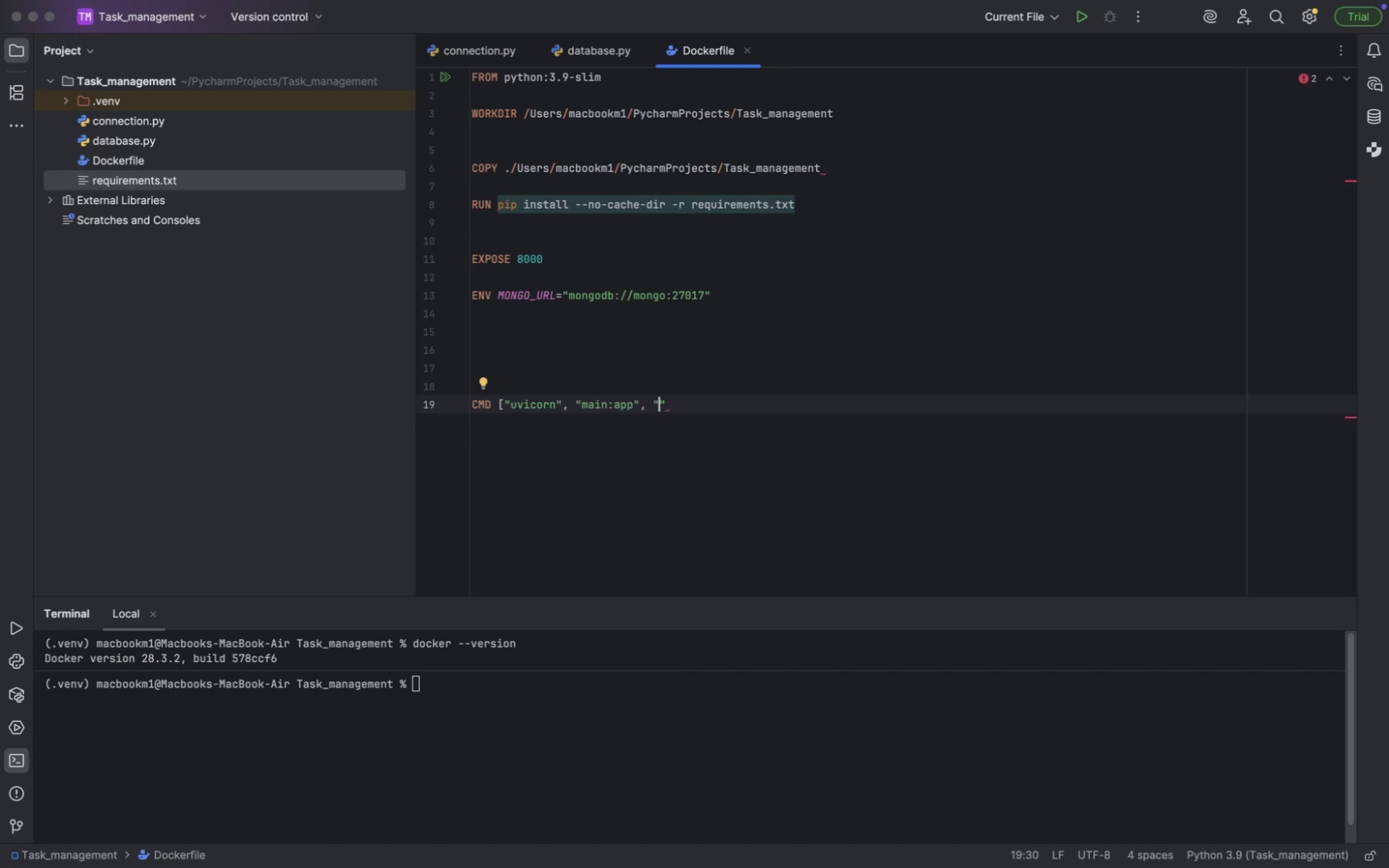 
type(--hod)
key(Backspace)
type(st)
 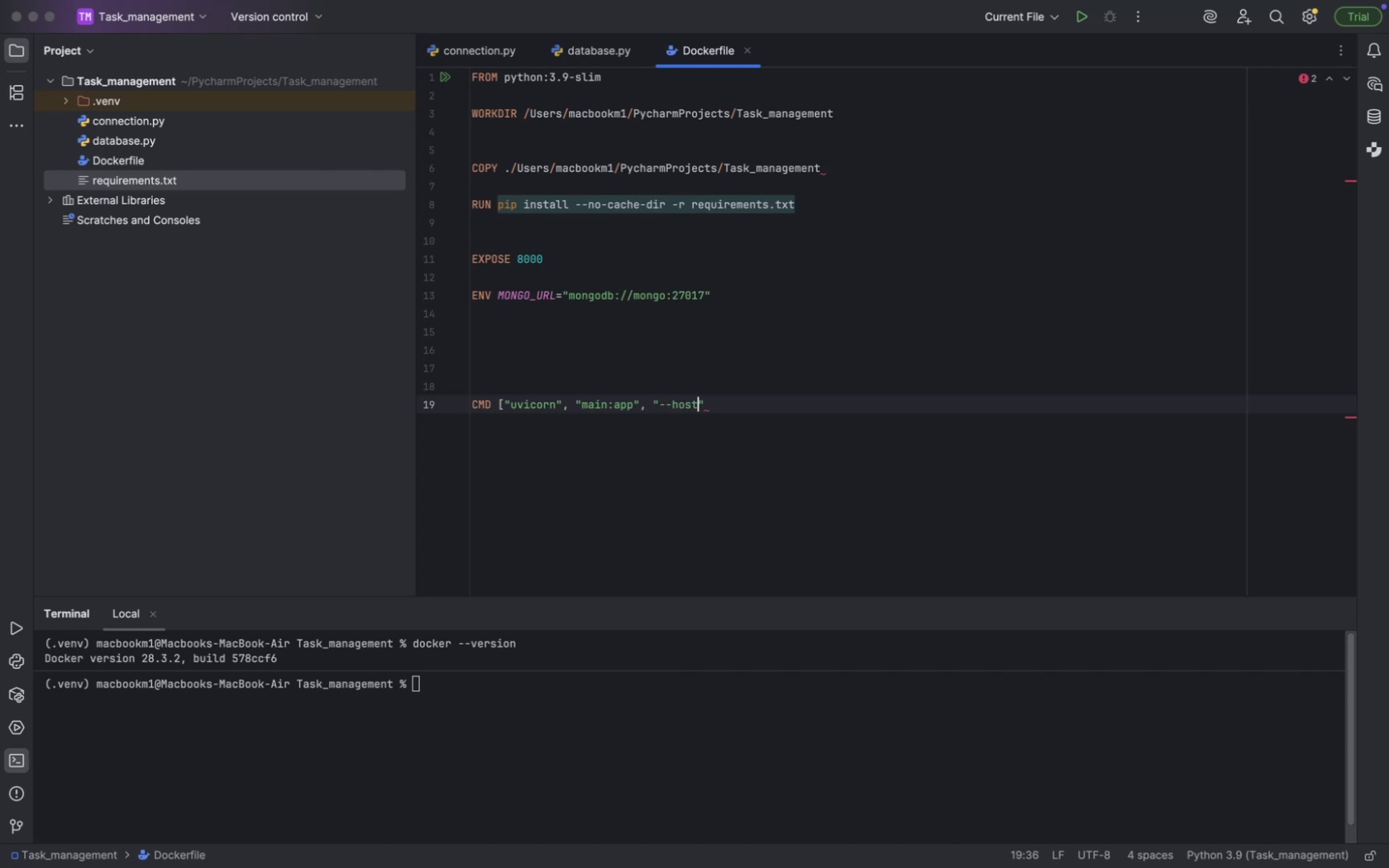 
key(ArrowRight)
 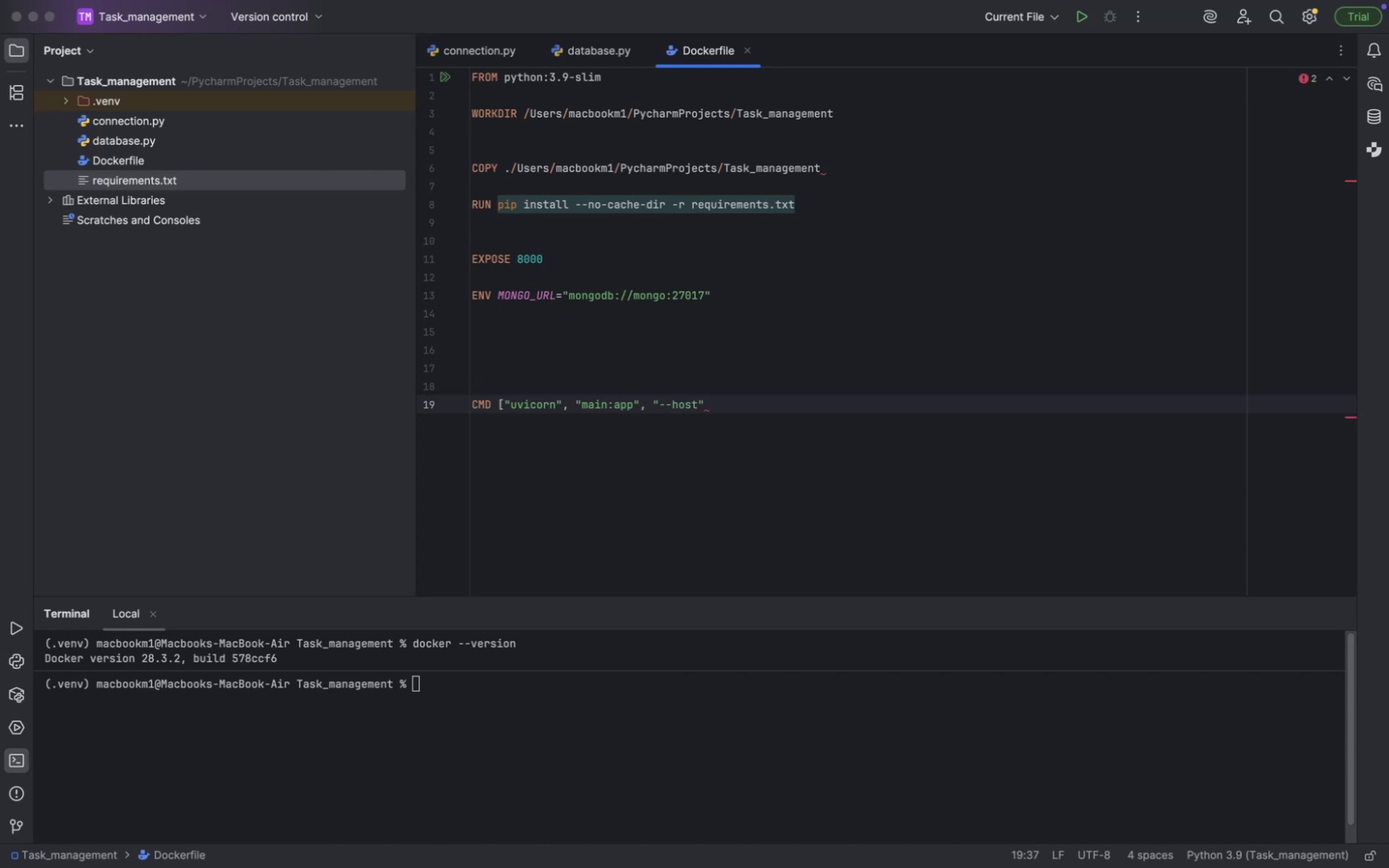 
key(Comma)
 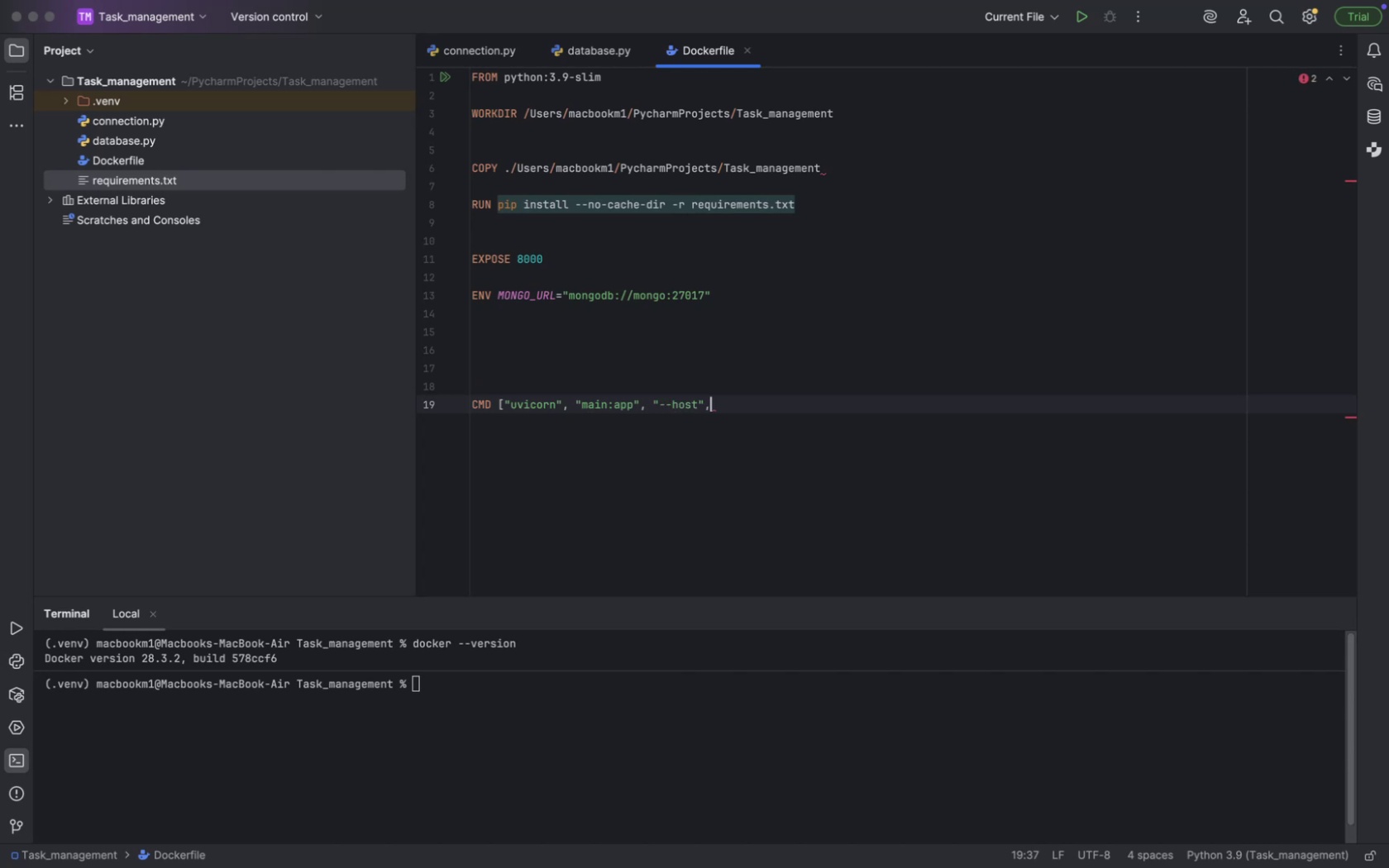 
key(Space)
 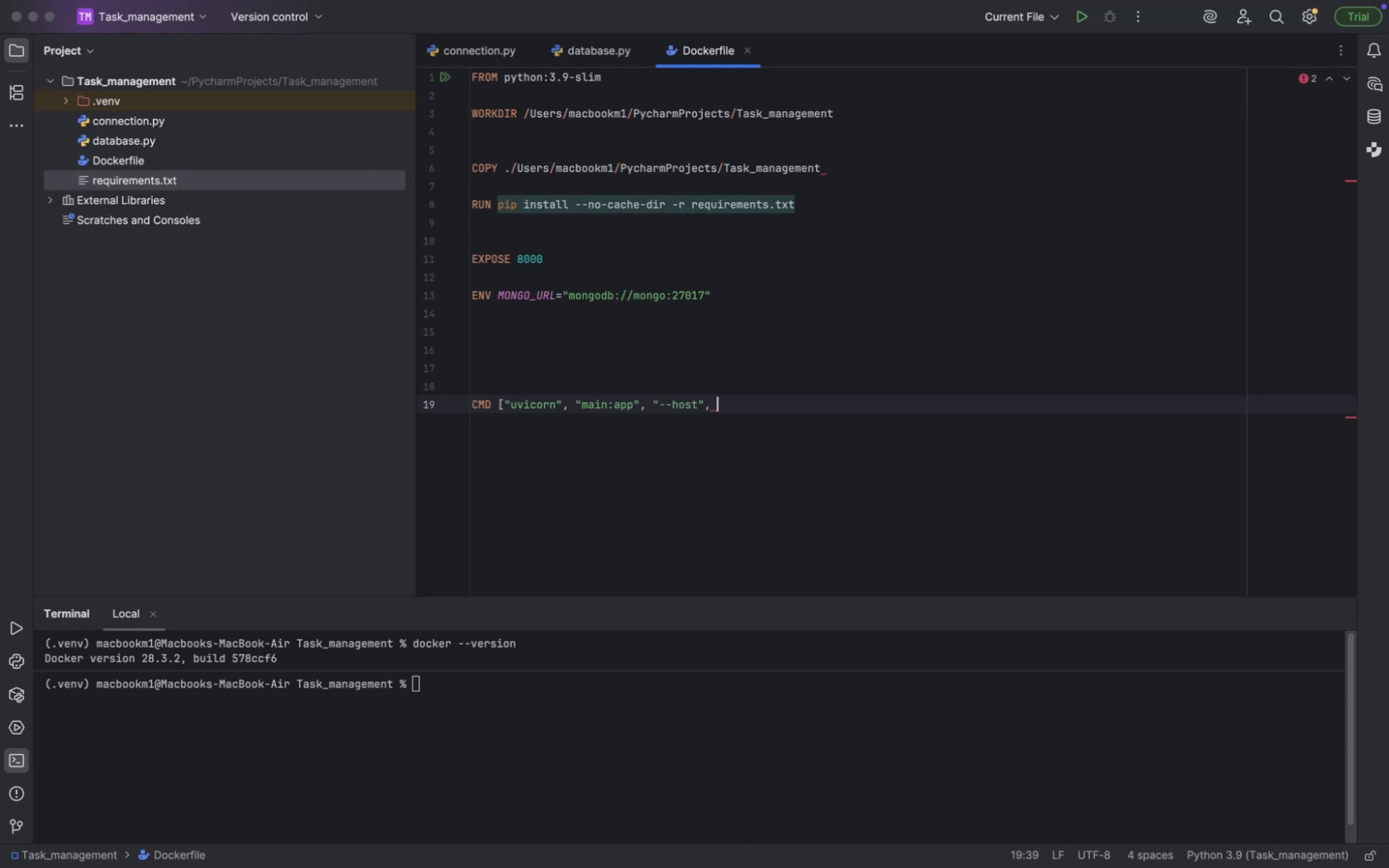 
key(Shift+Quote)
 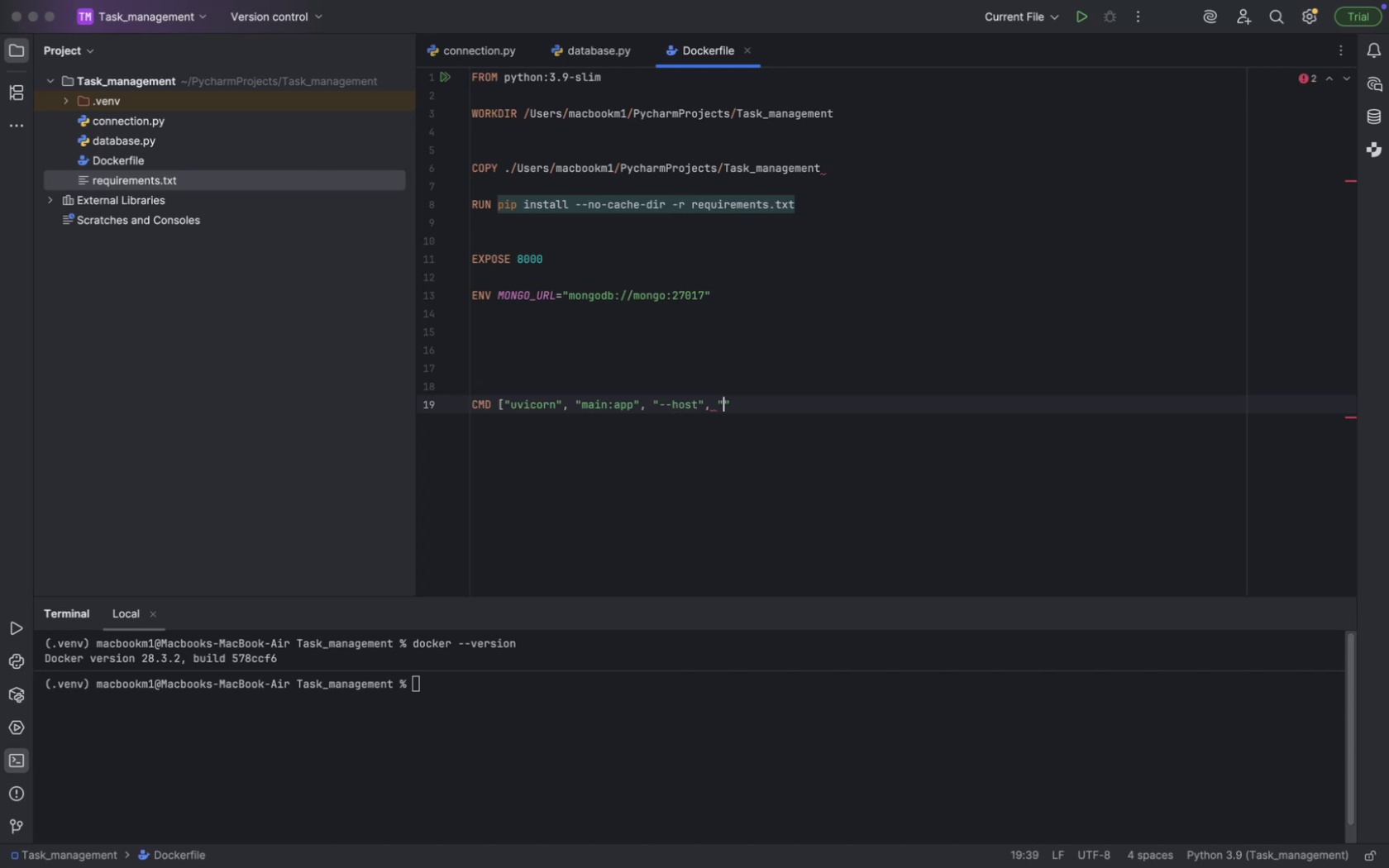 
key(Shift+Quote)
 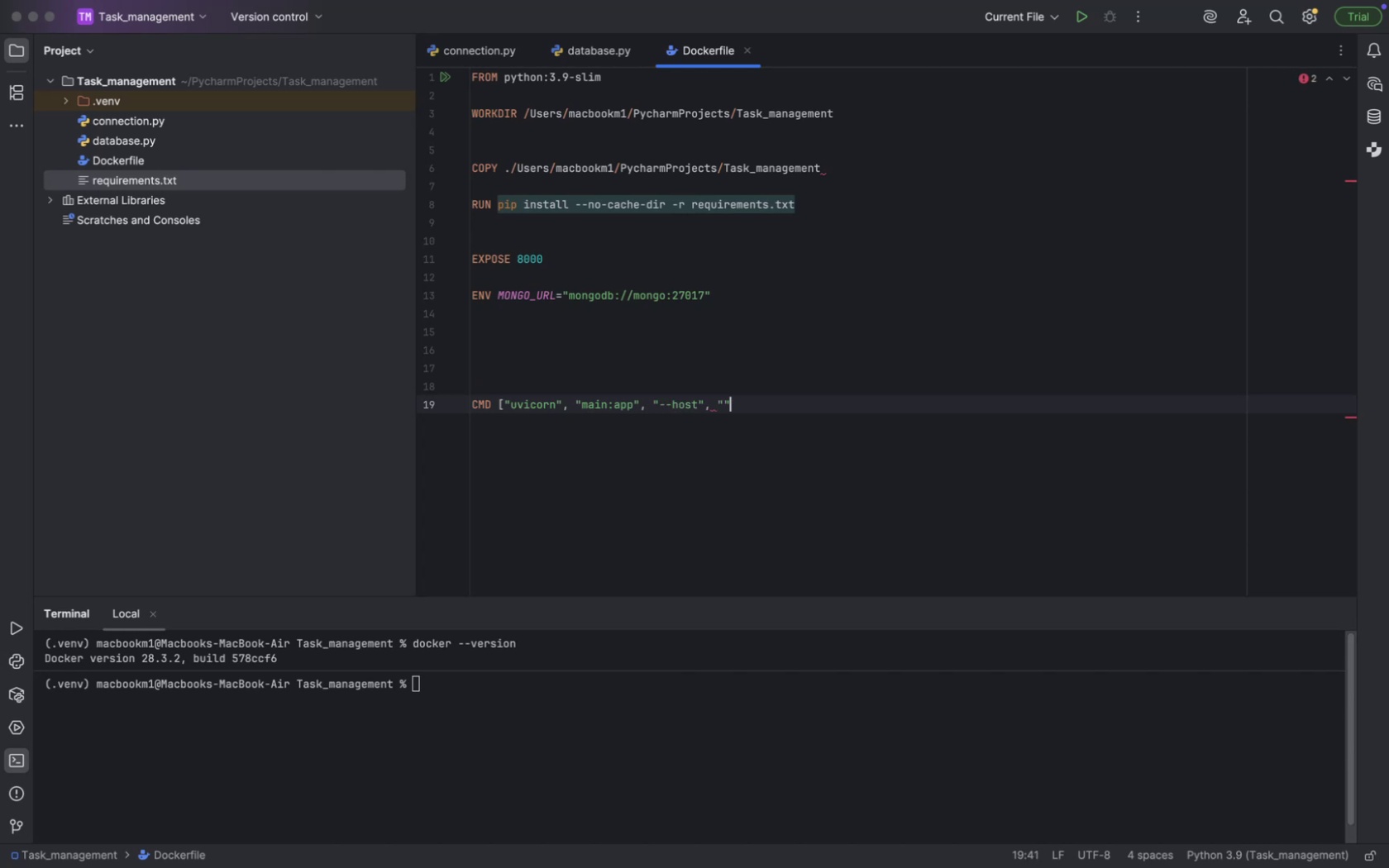 
key(ArrowLeft)
 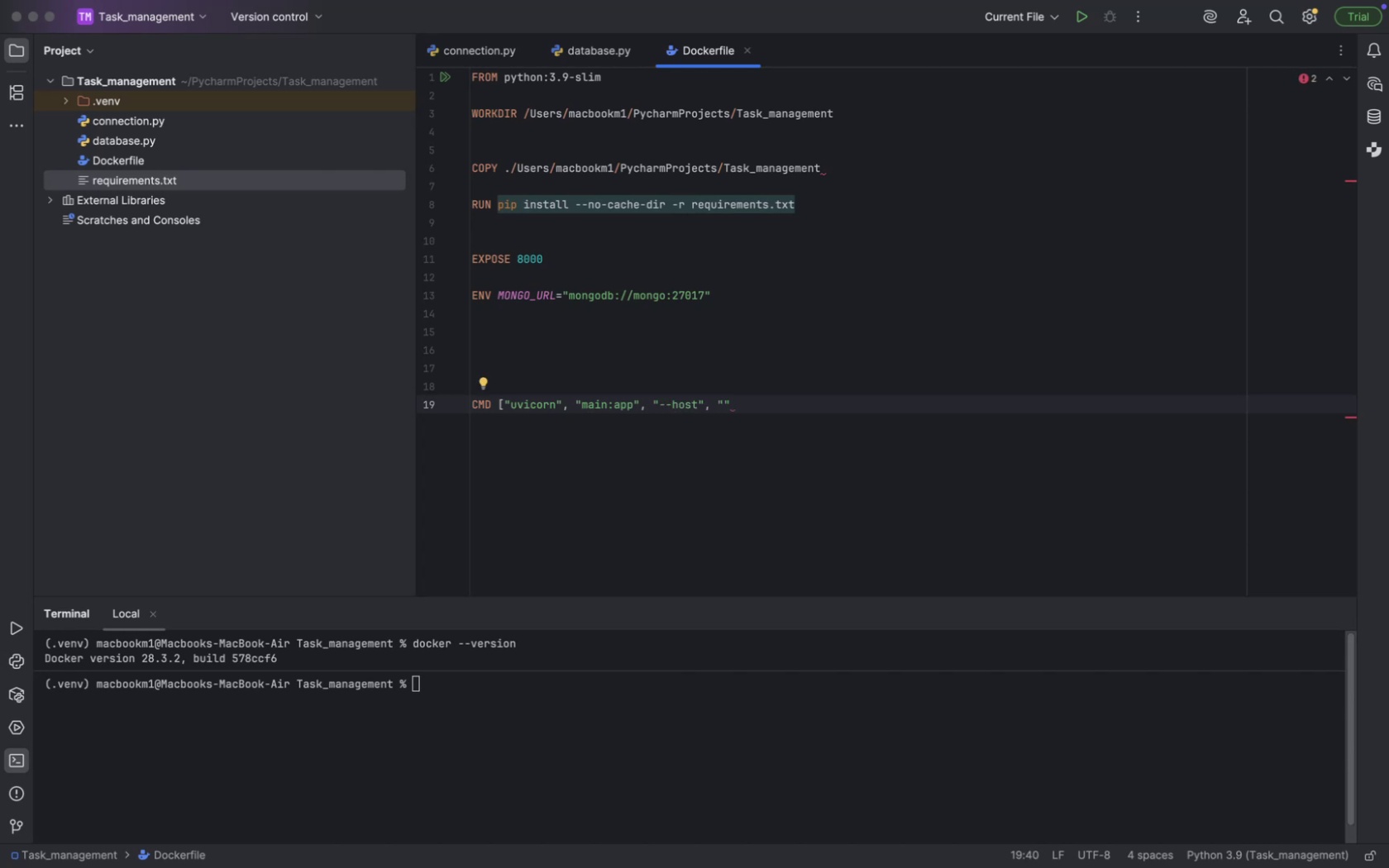 
key(0)
 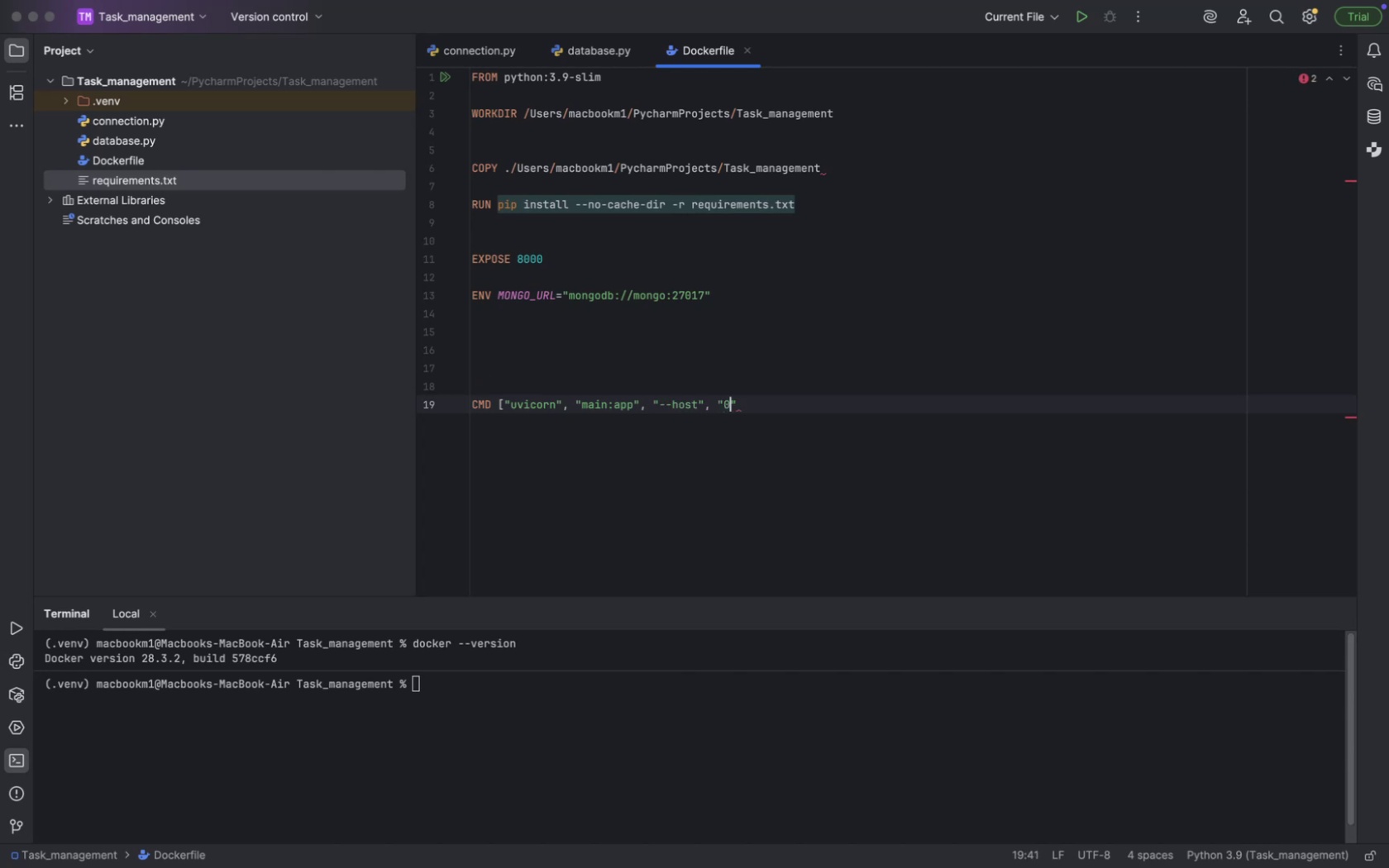 
key(Period)
 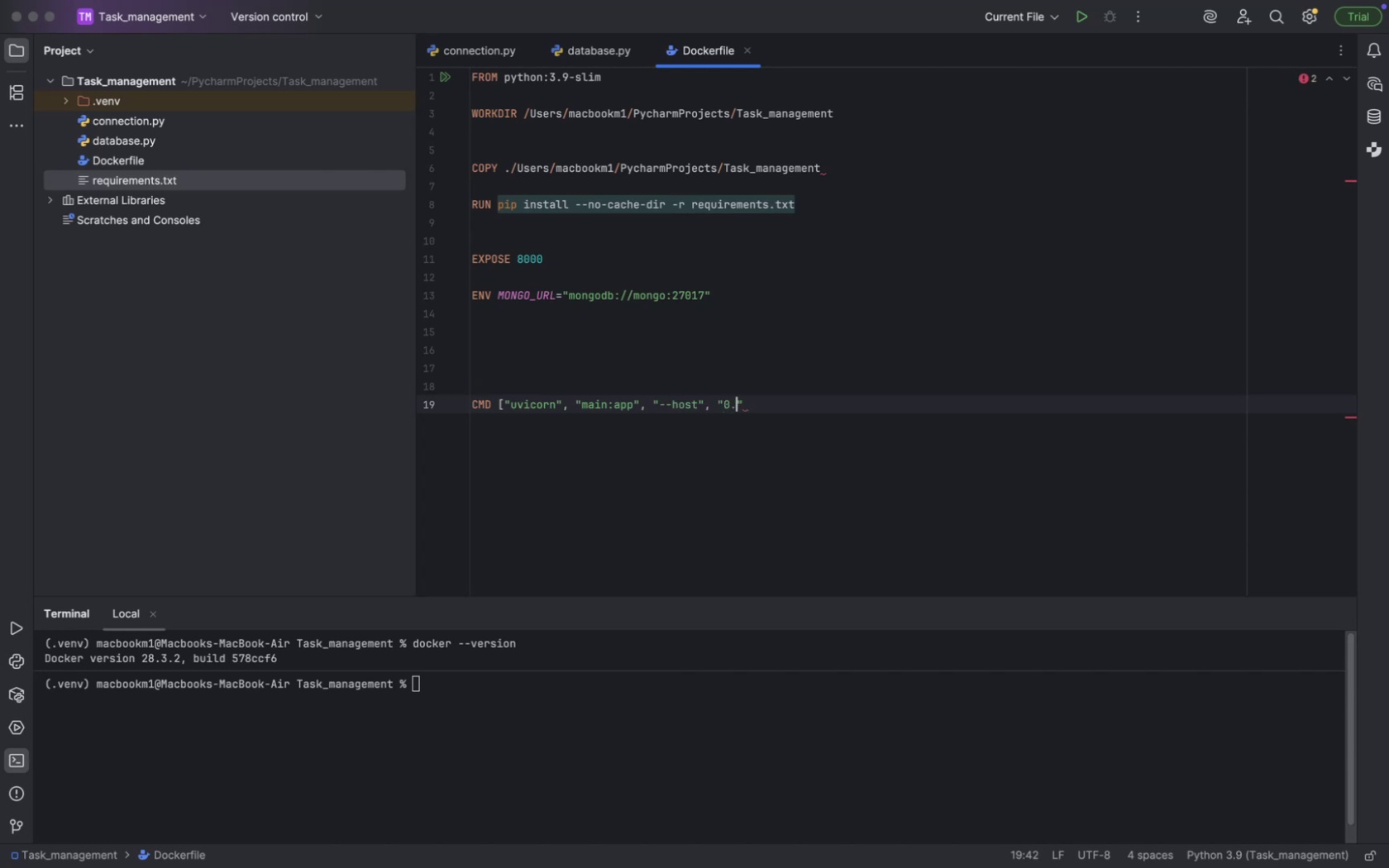 
key(0)
 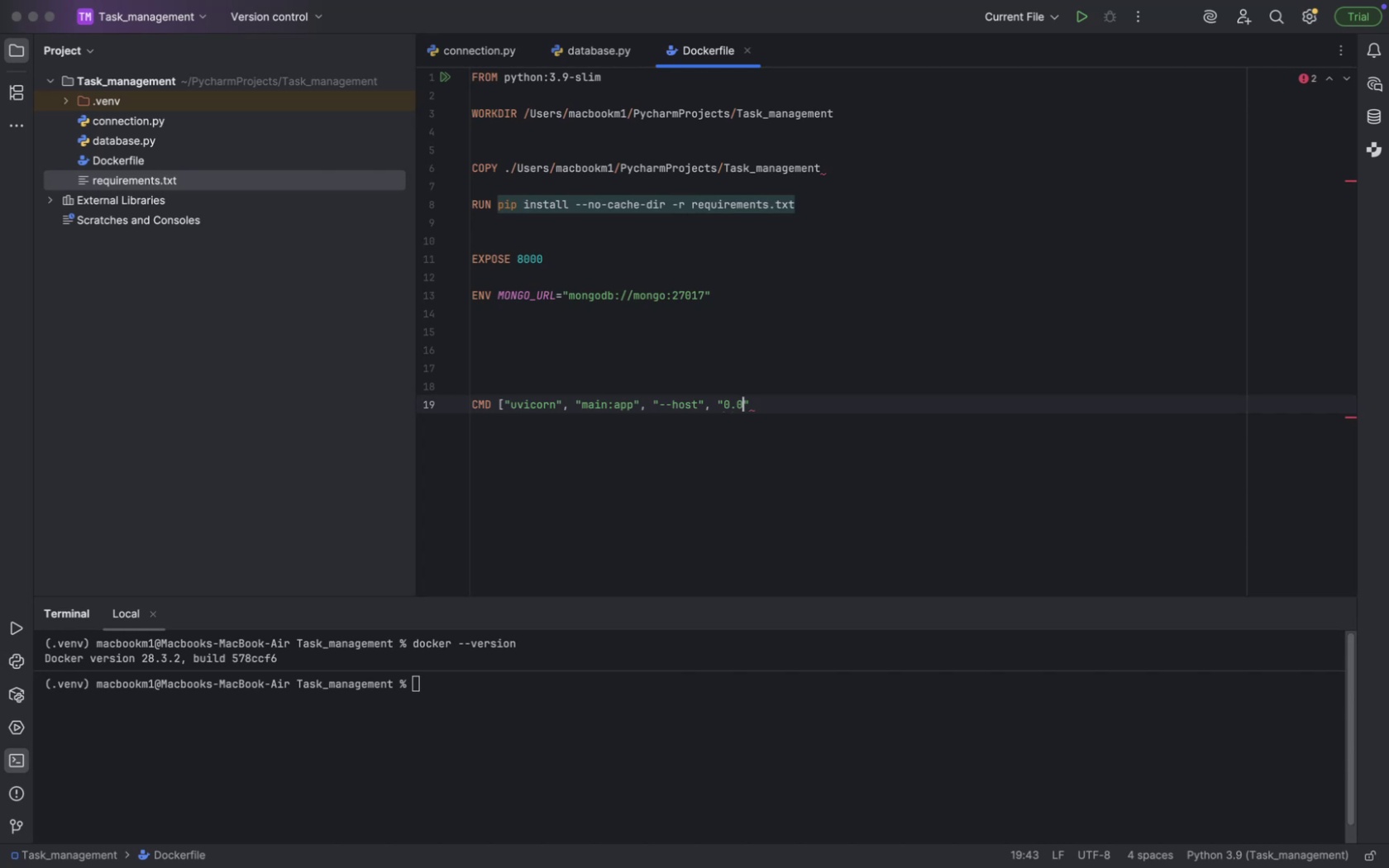 
key(Period)
 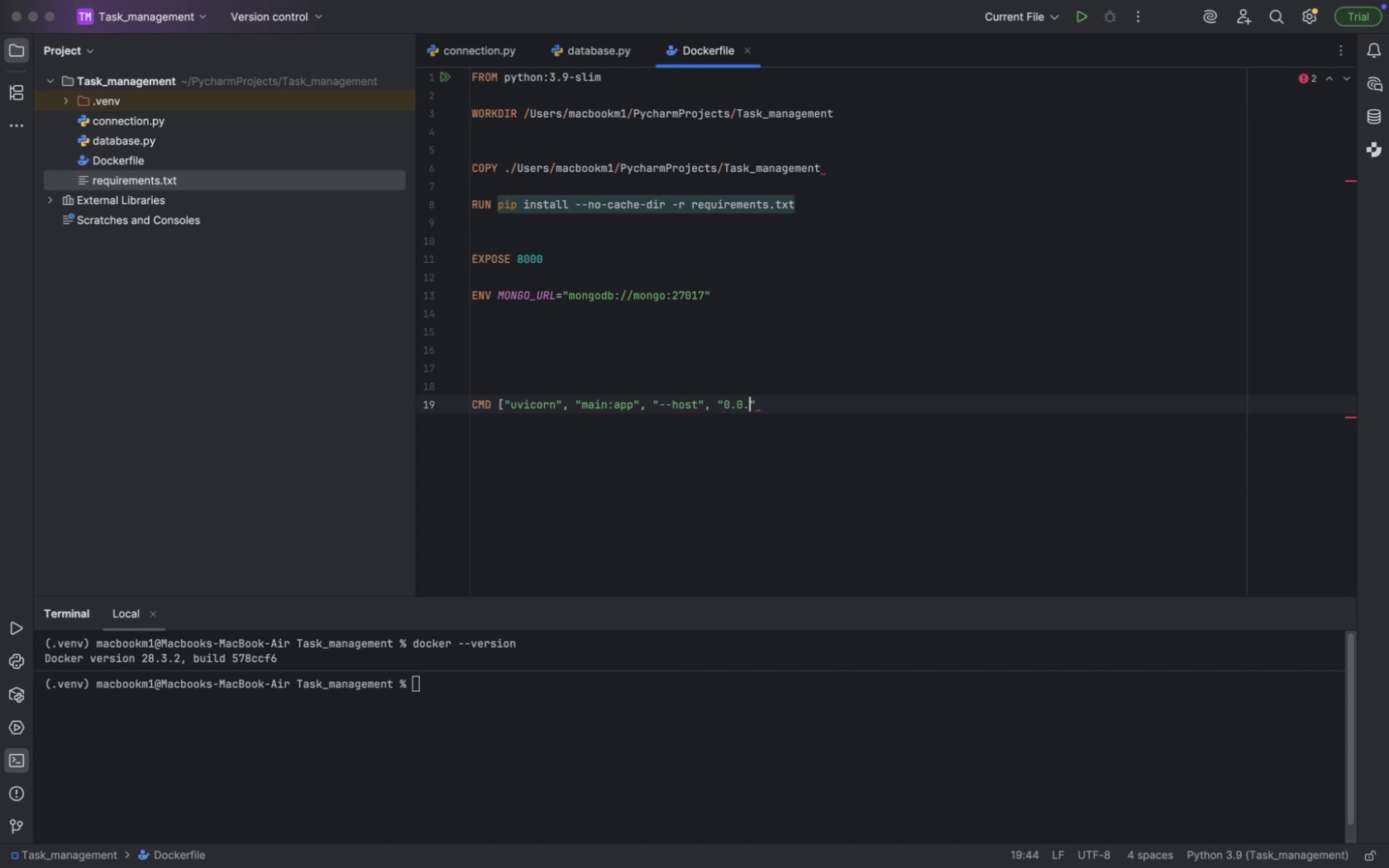 
key(0)
 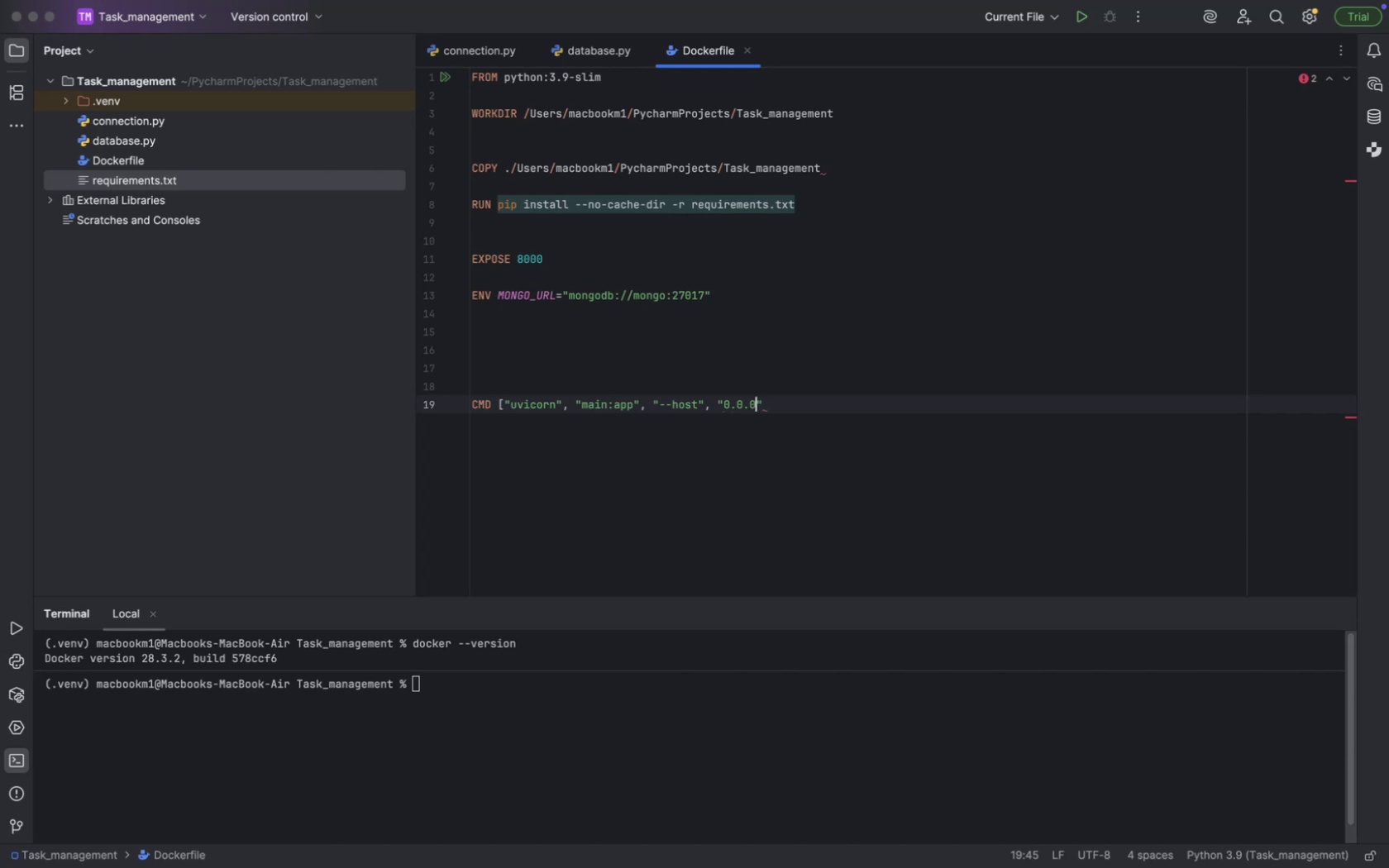 
key(Period)
 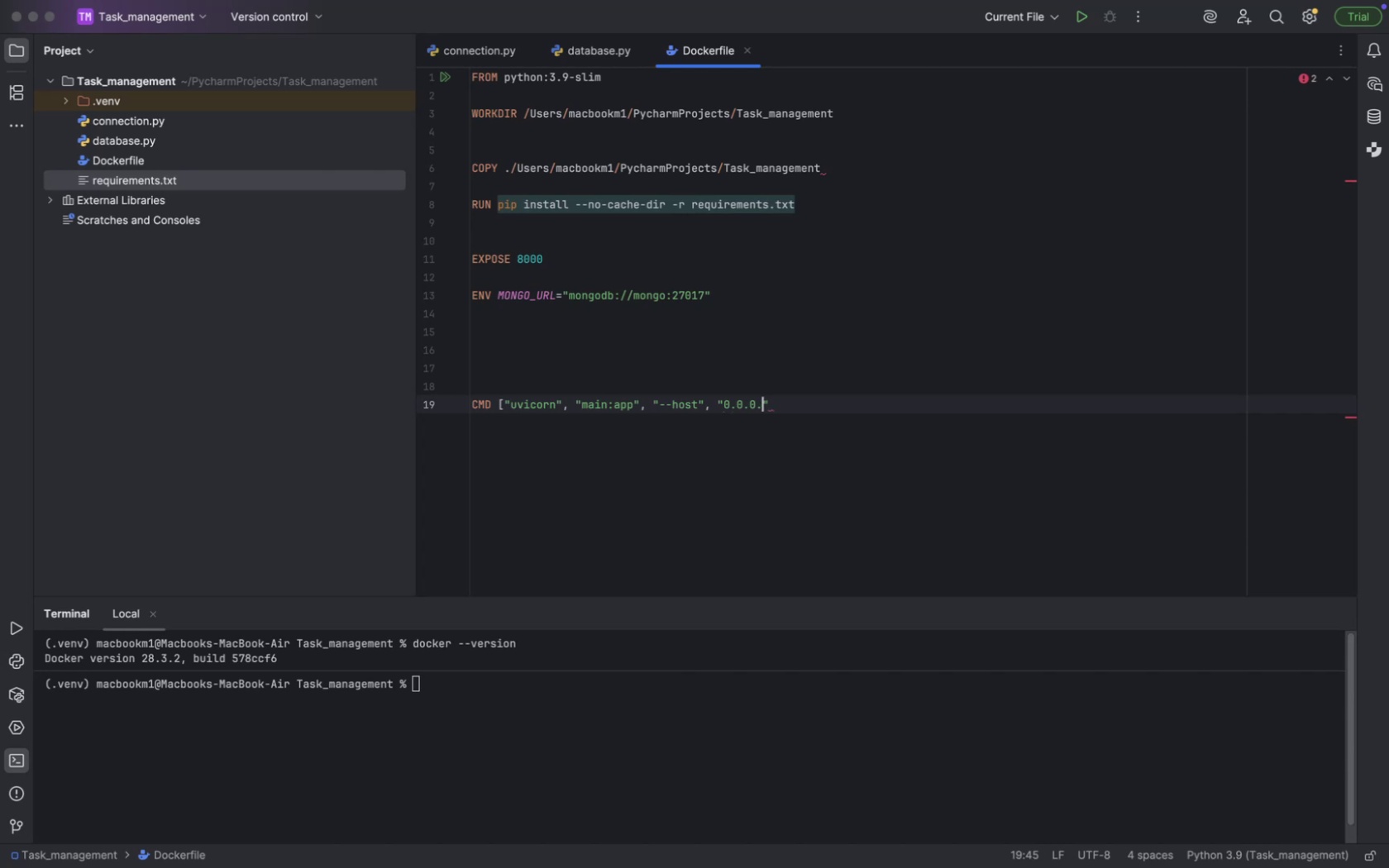 
key(0)
 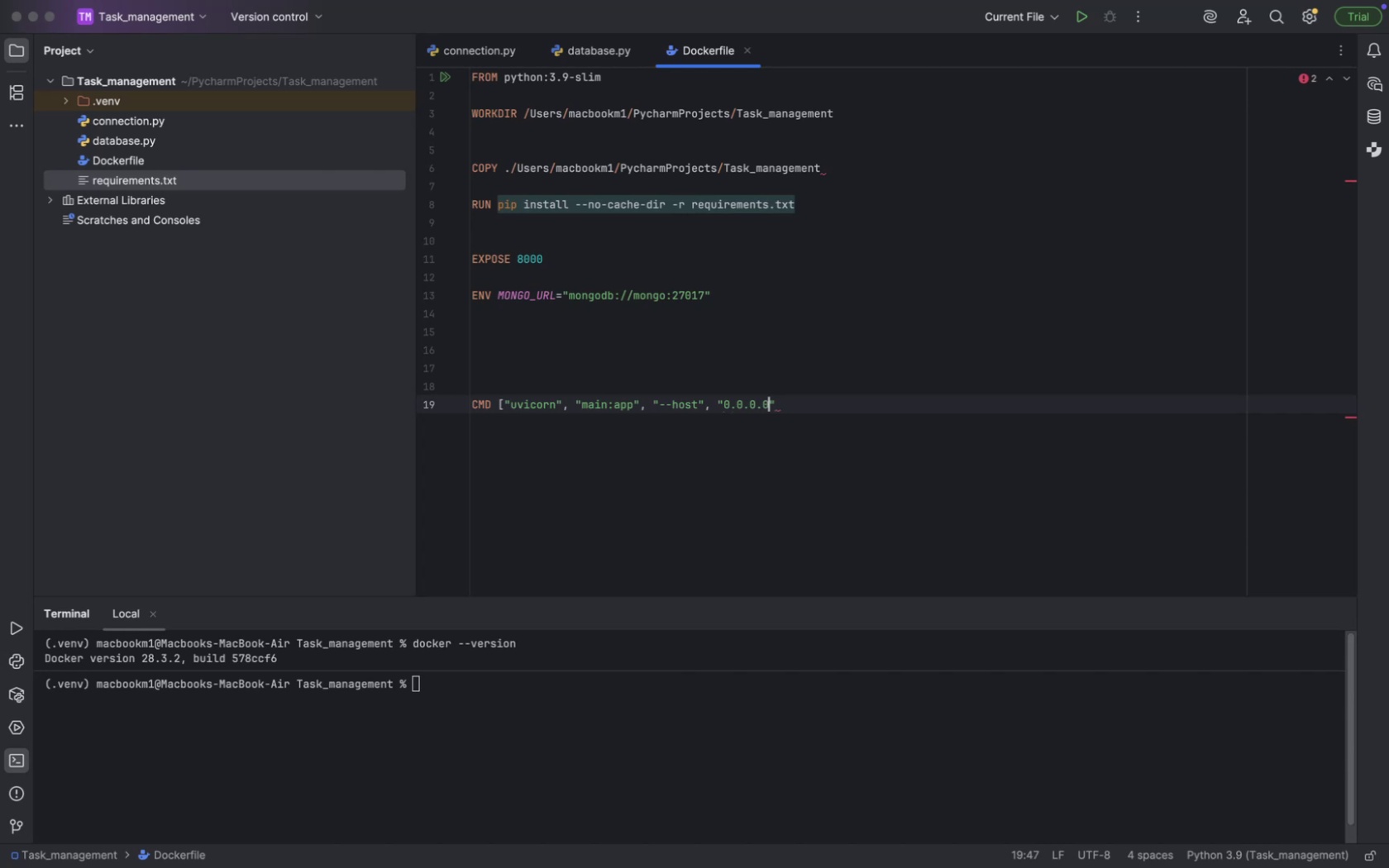 
key(ArrowRight)
 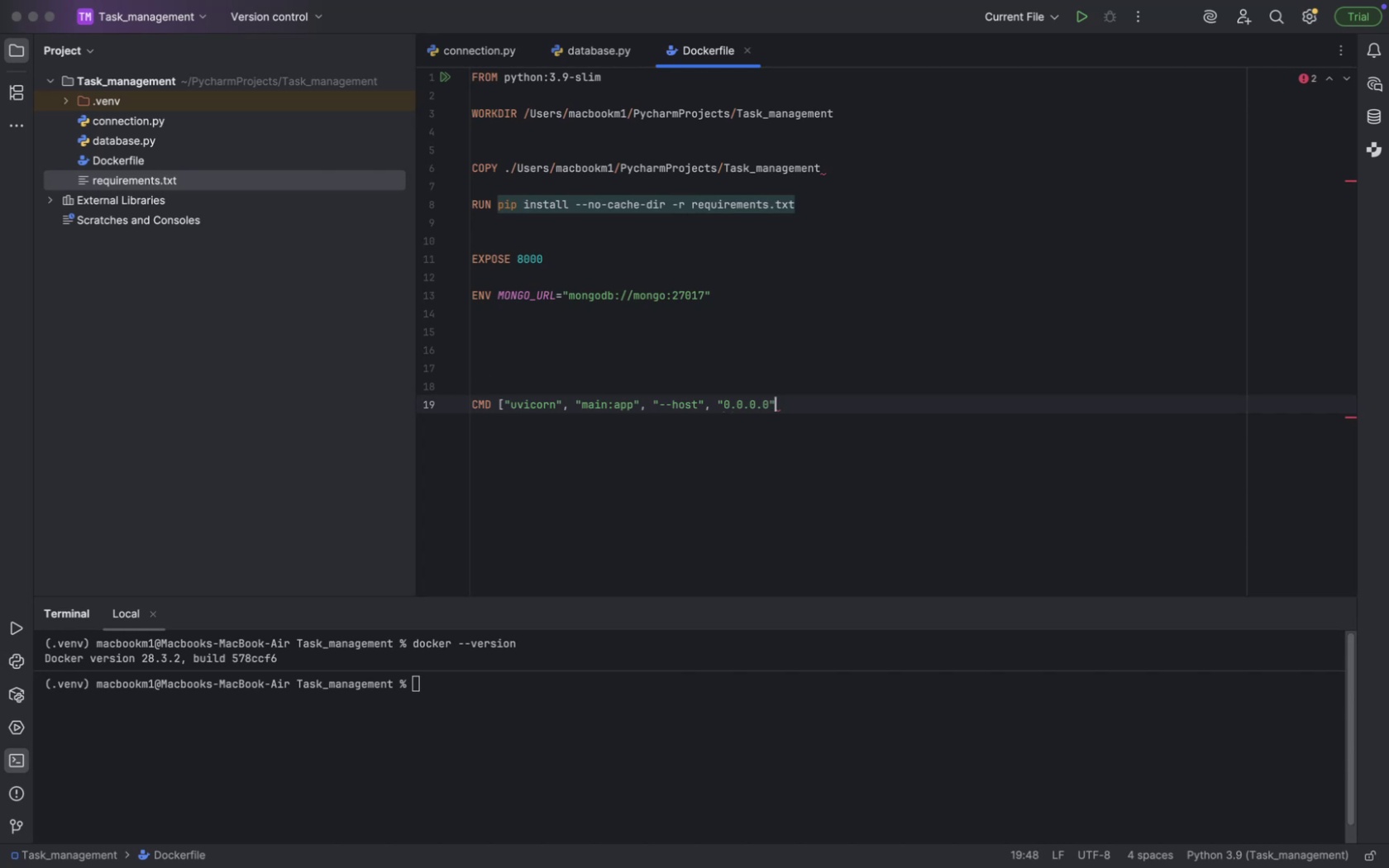 
key(Comma)
 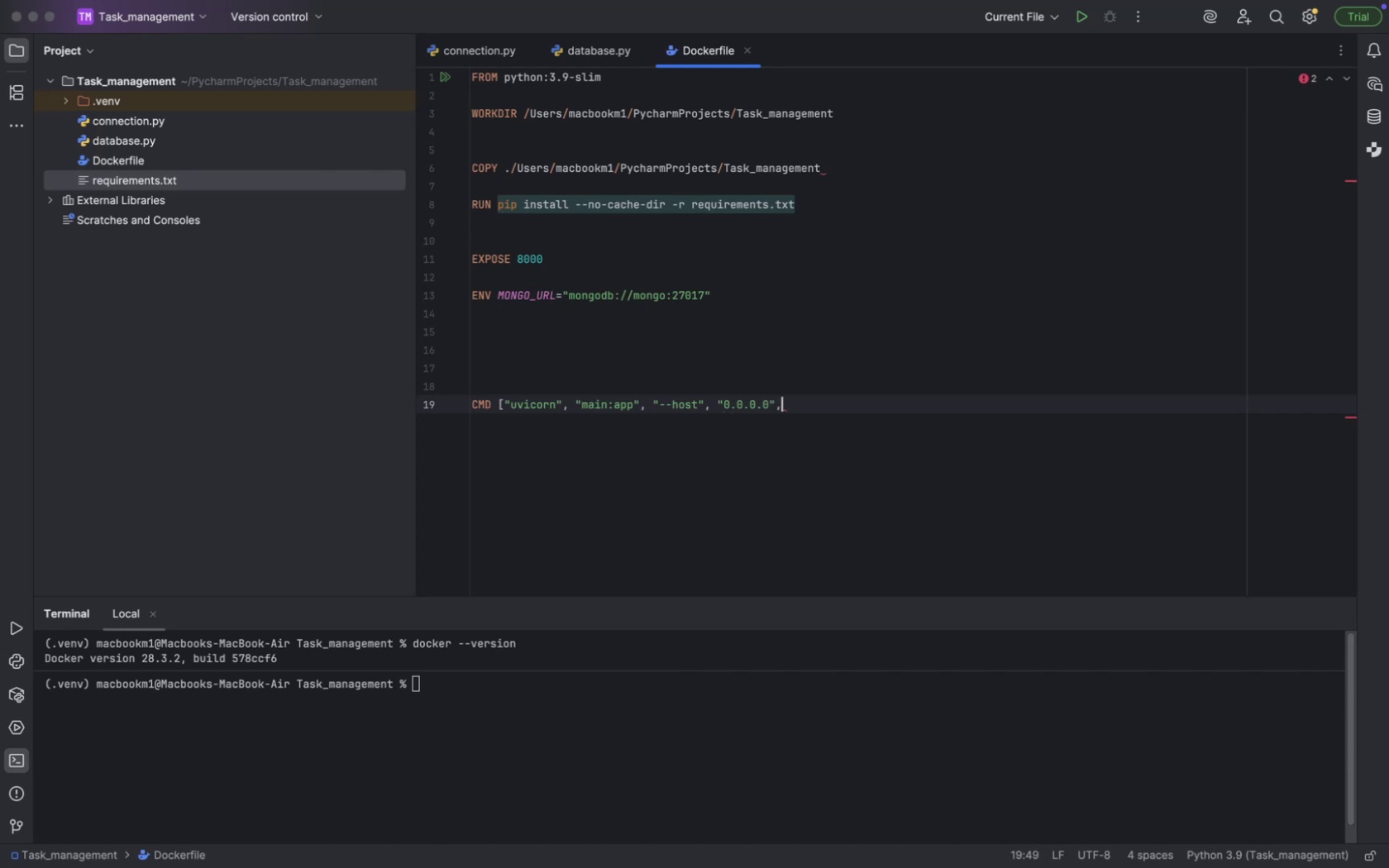 
key(Space)
 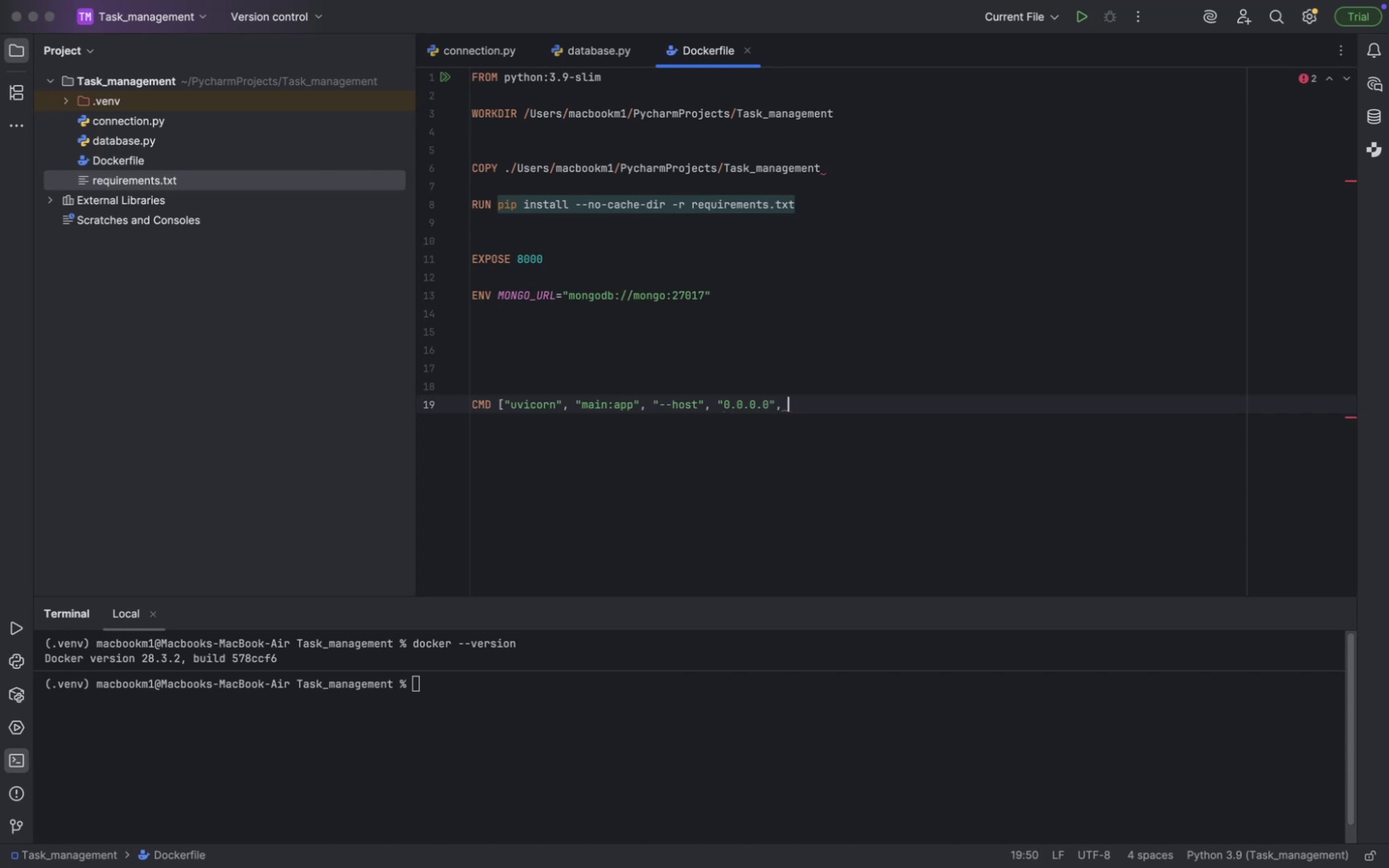 
key(Shift+Quote)
 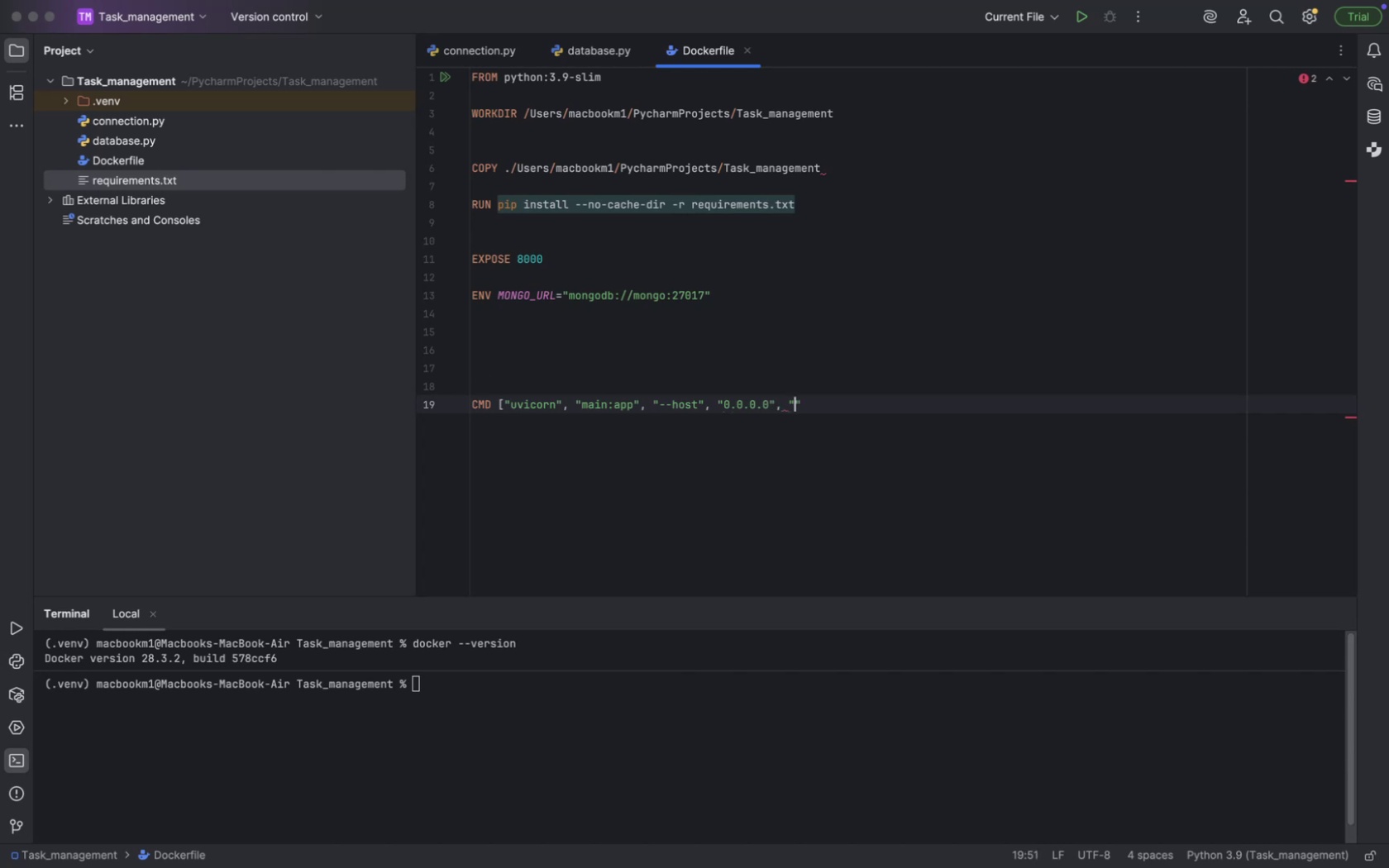 
key(Shift+Quote)
 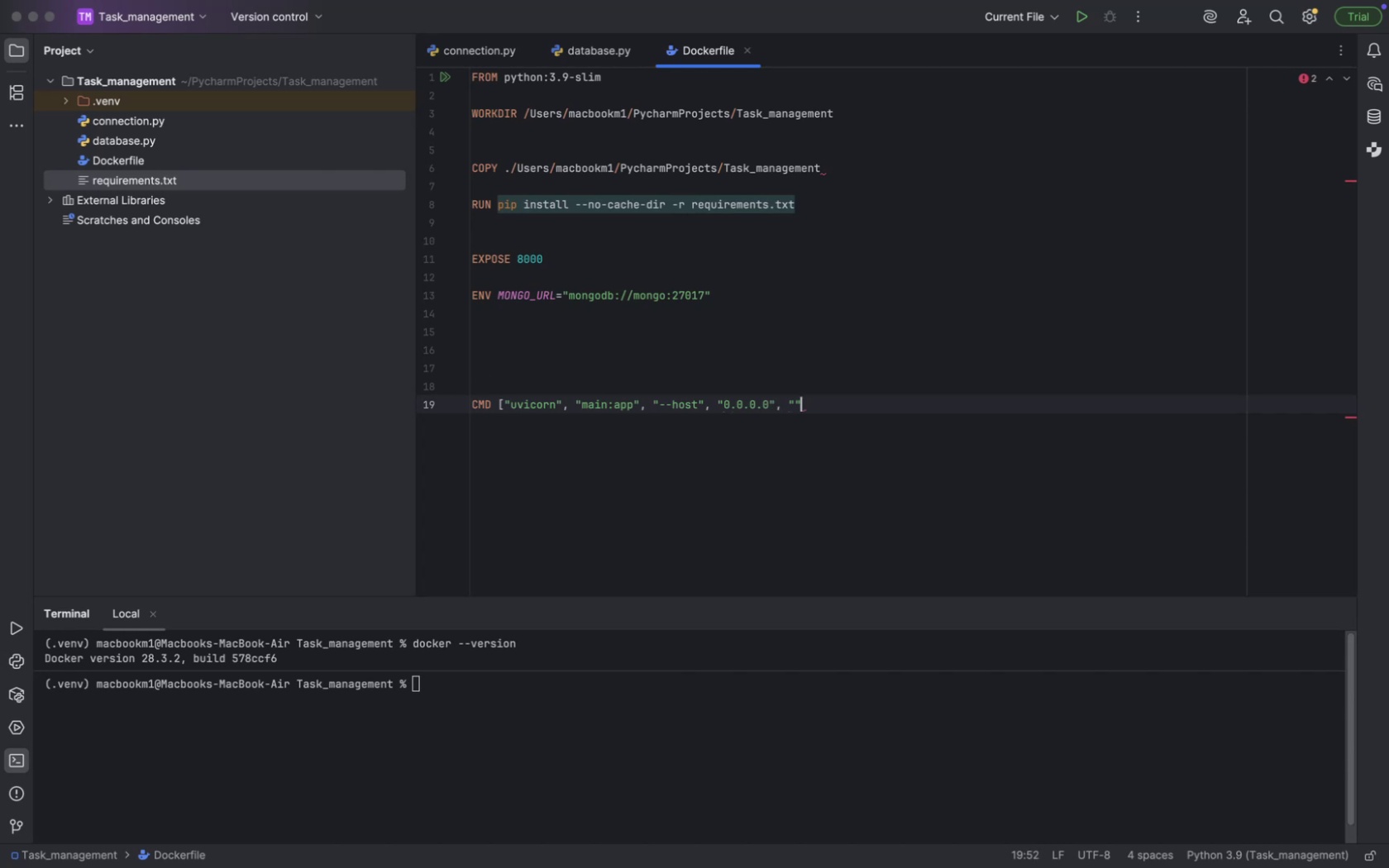 
key(ArrowLeft)
 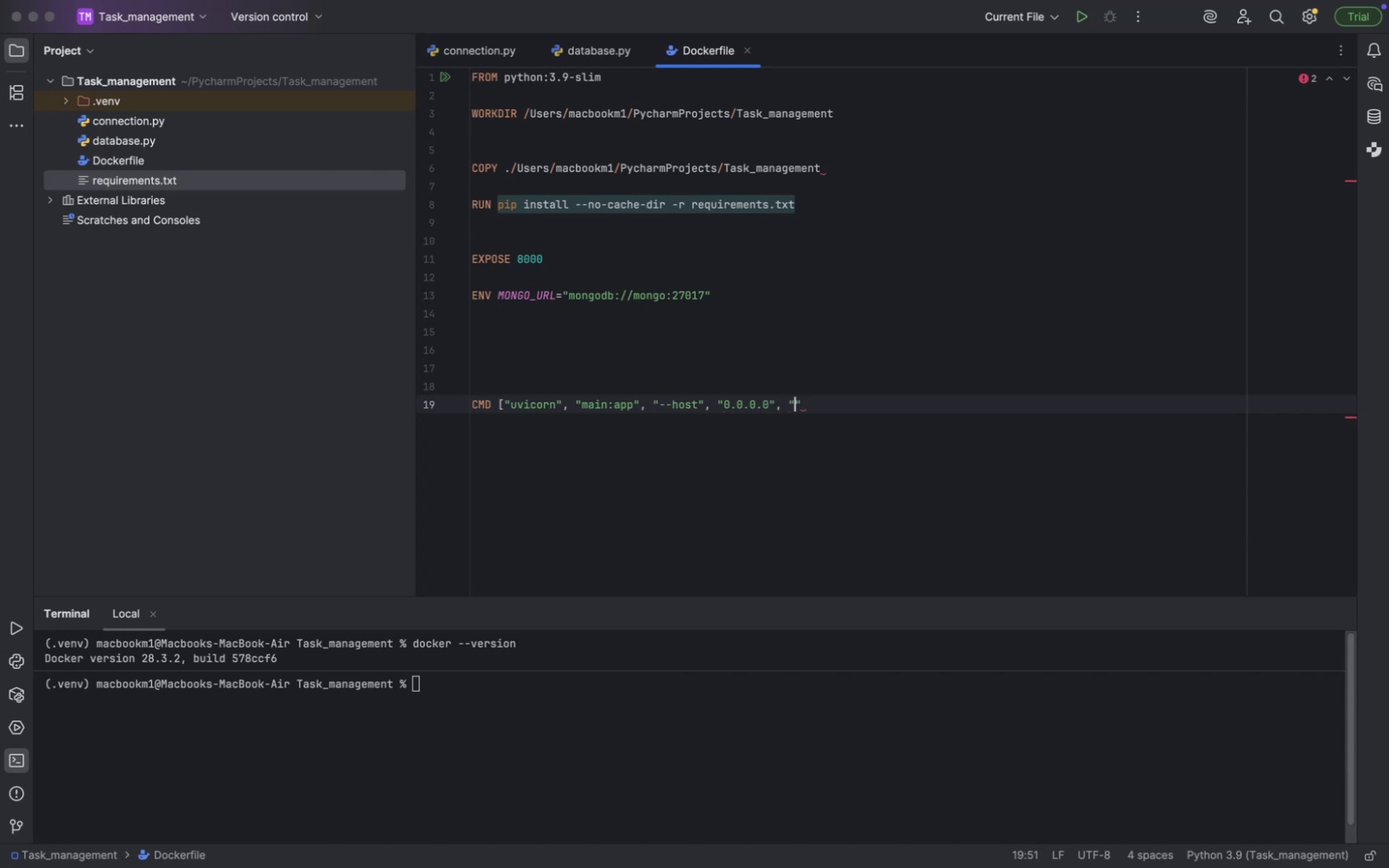 
type(--port)
 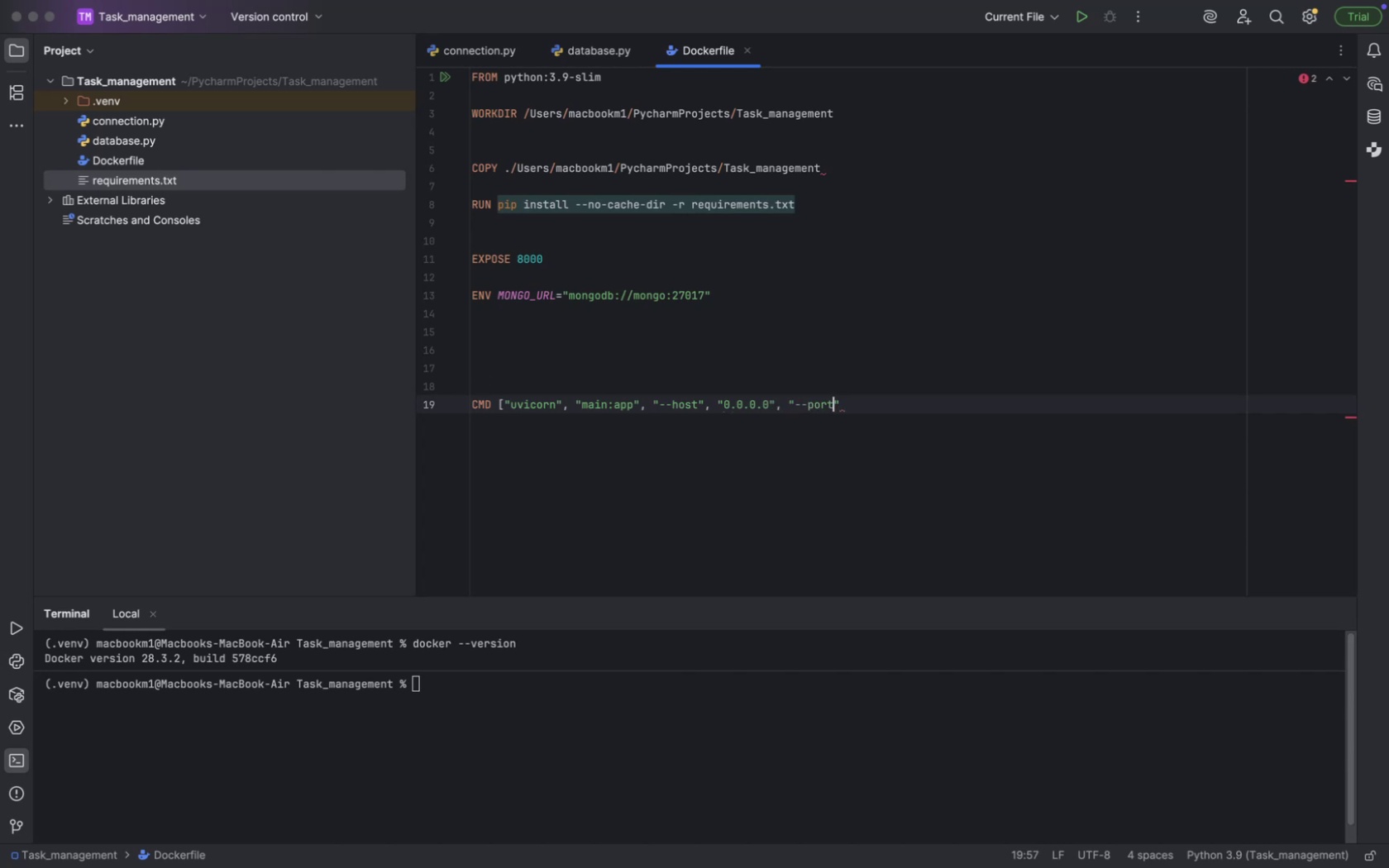 
key(ArrowRight)
 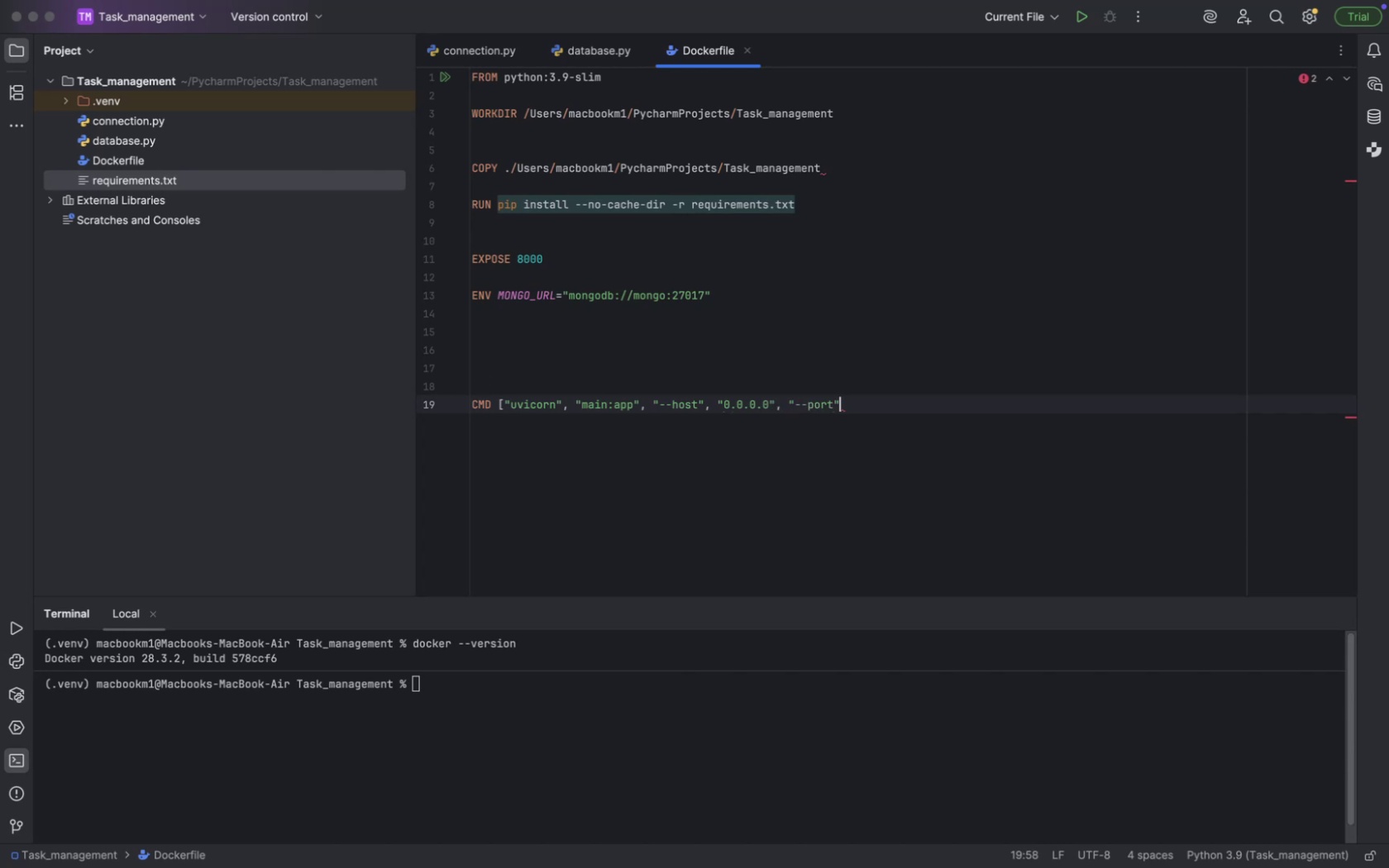 
key(Comma)
 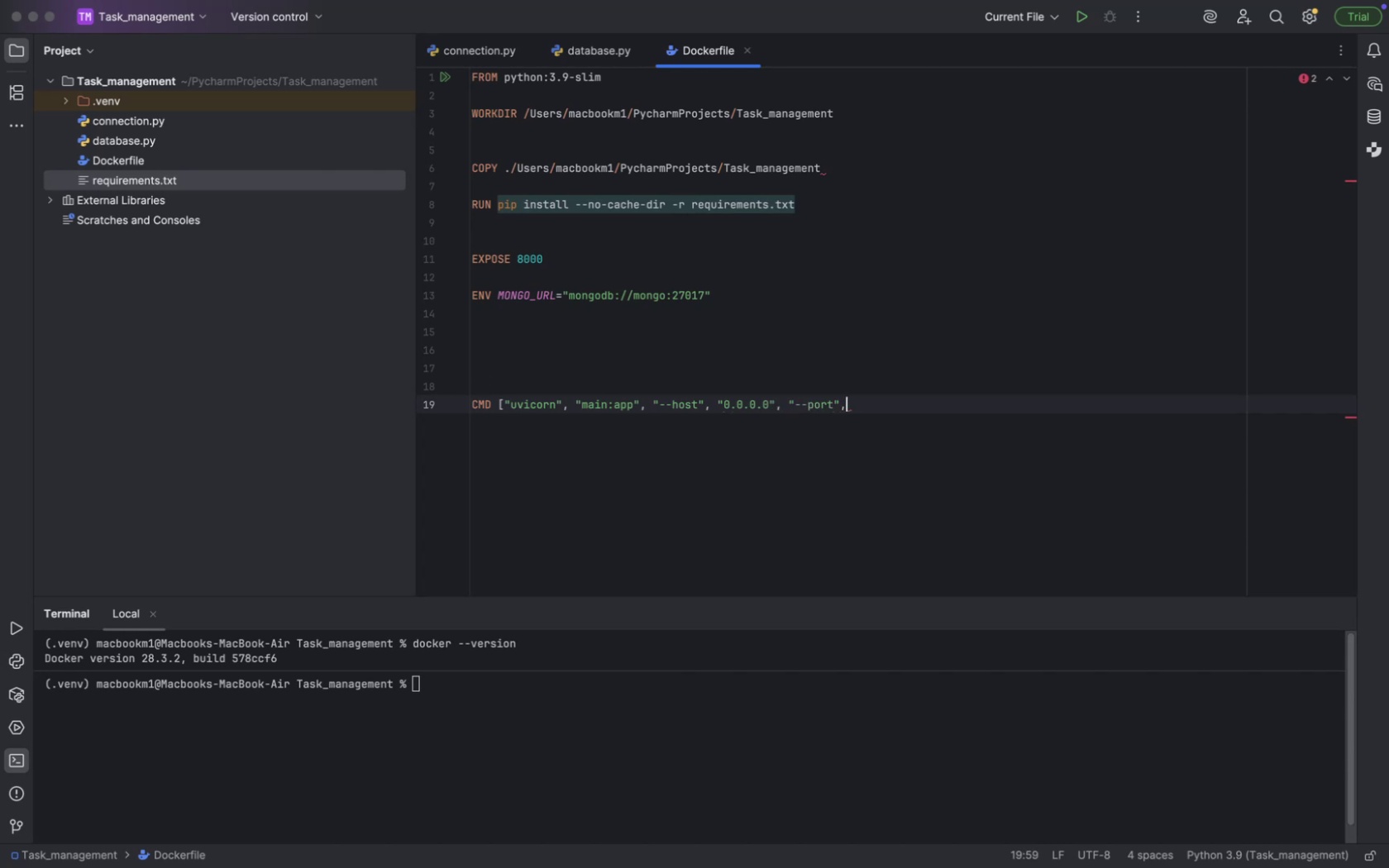 
key(Space)
 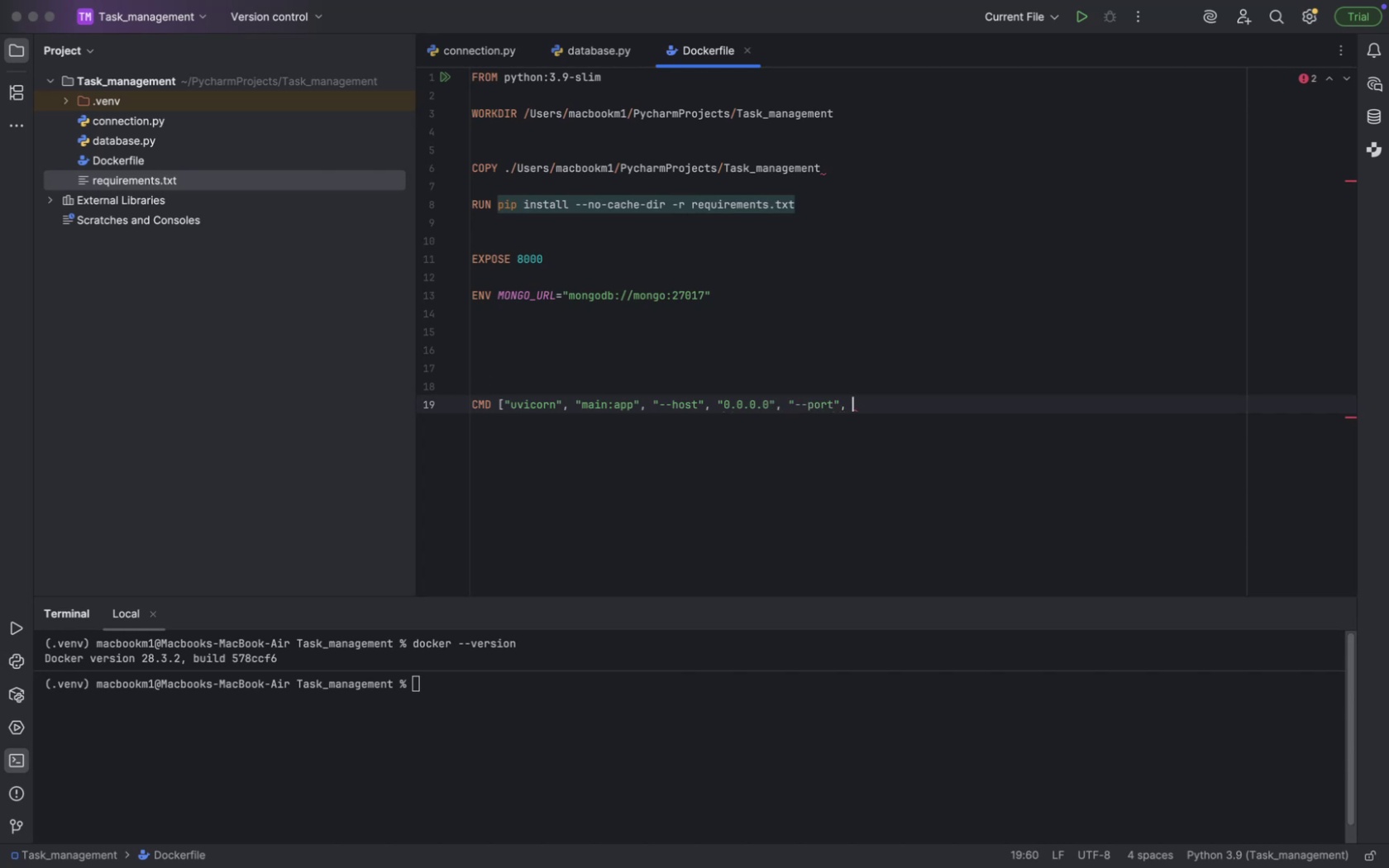 
key(Shift+Quote)
 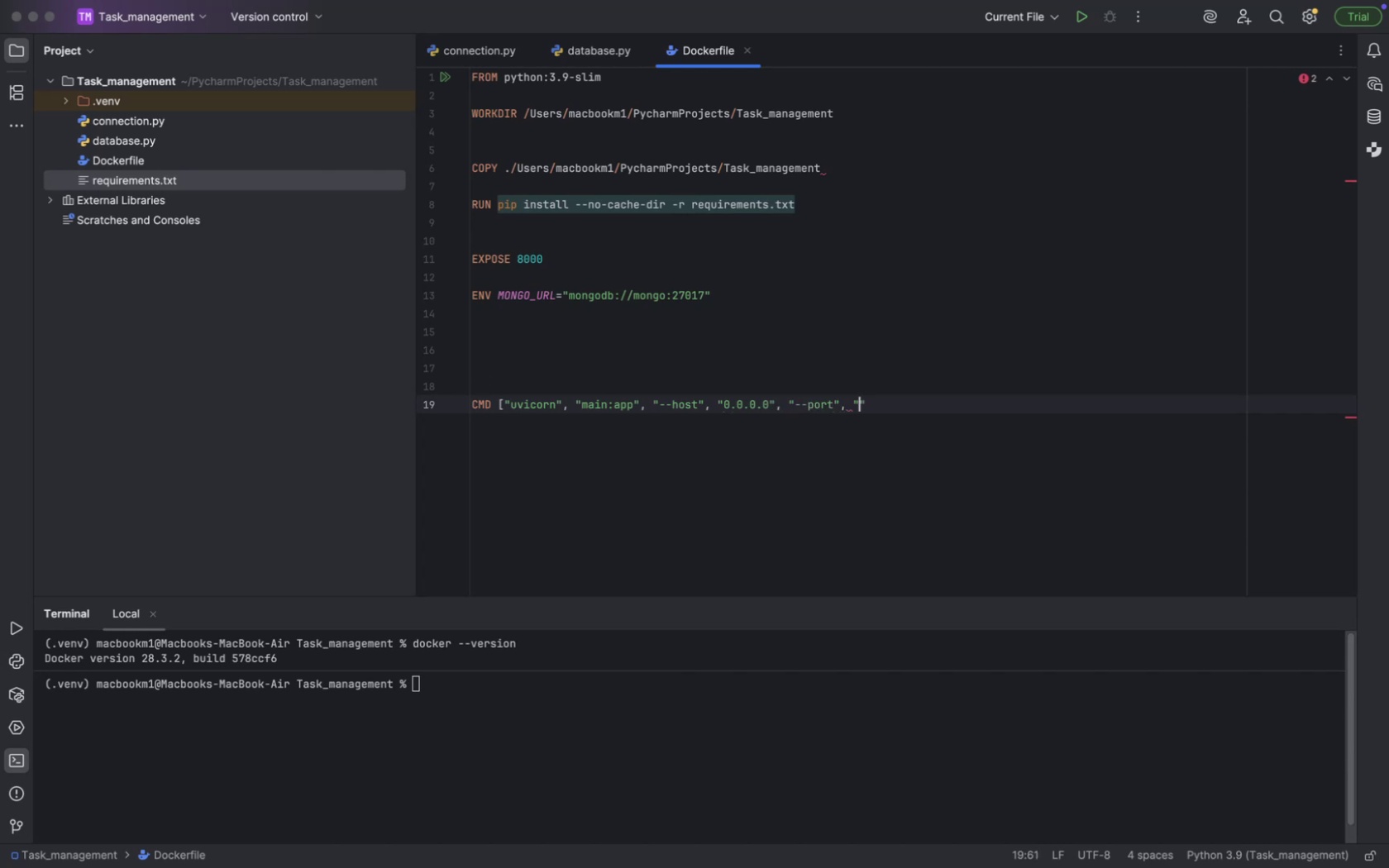 
key(Shift+Quote)
 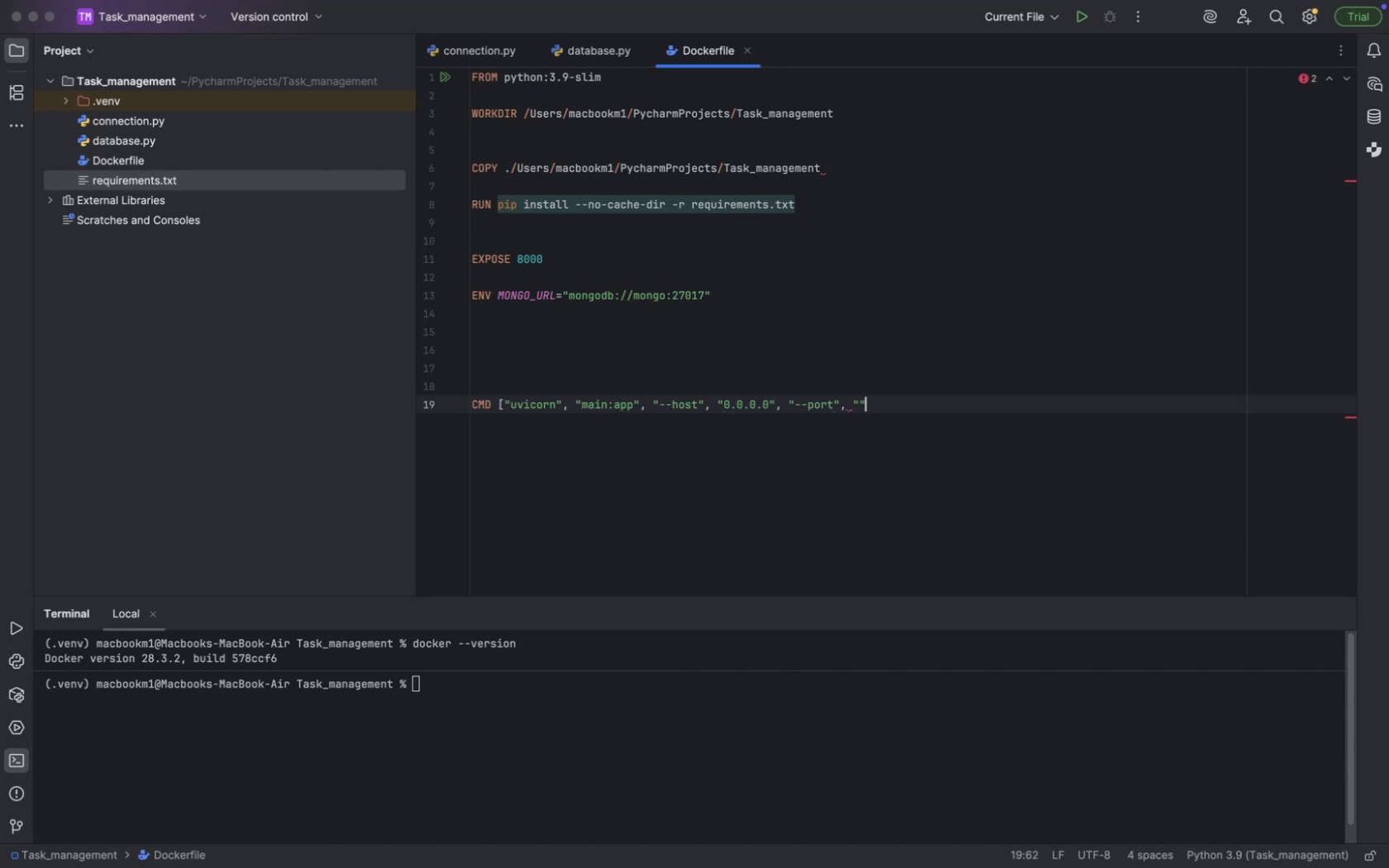 
key(ArrowLeft)
 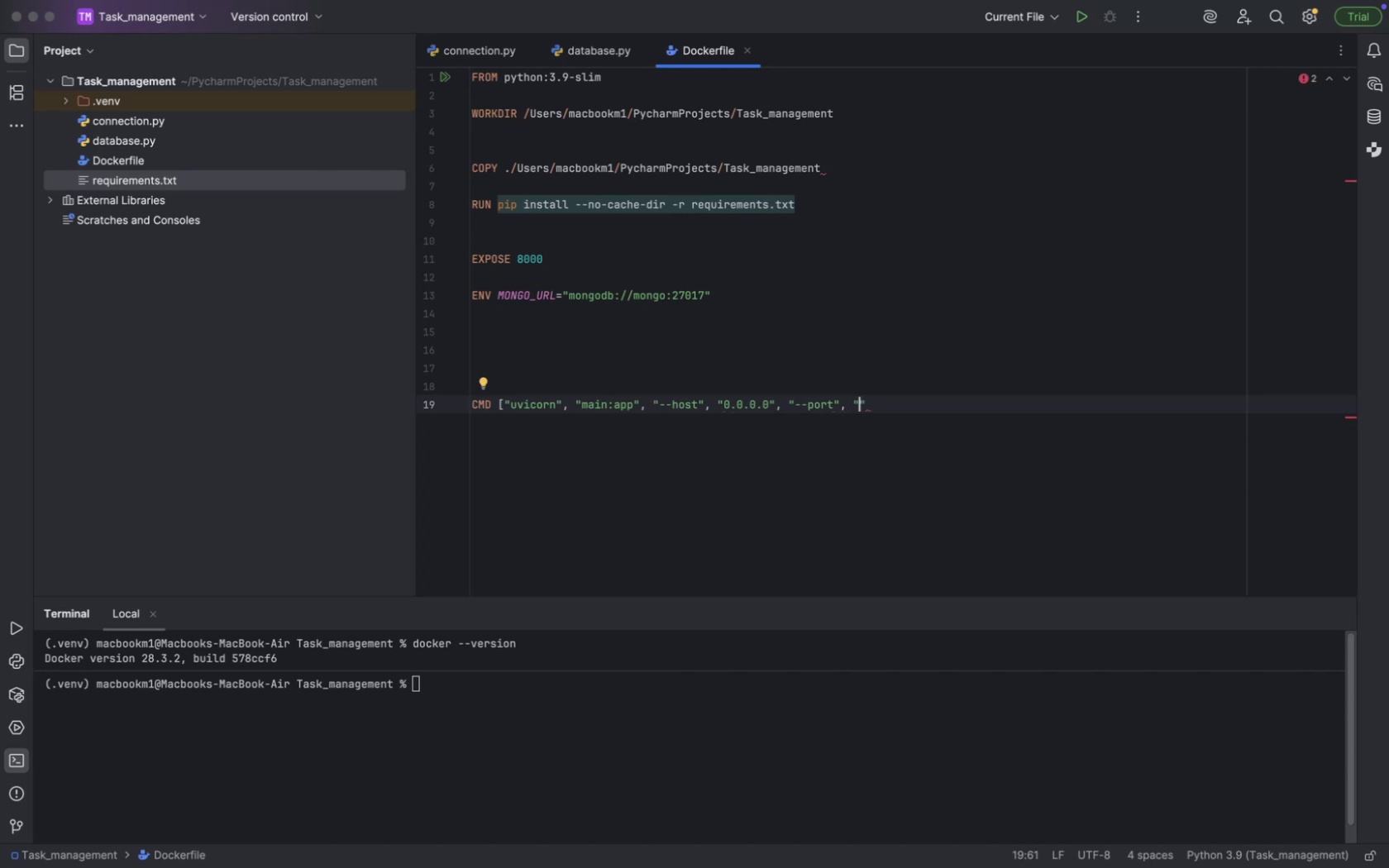 
type(8---)
key(Backspace)
key(Backspace)
key(Backspace)
type(000)
 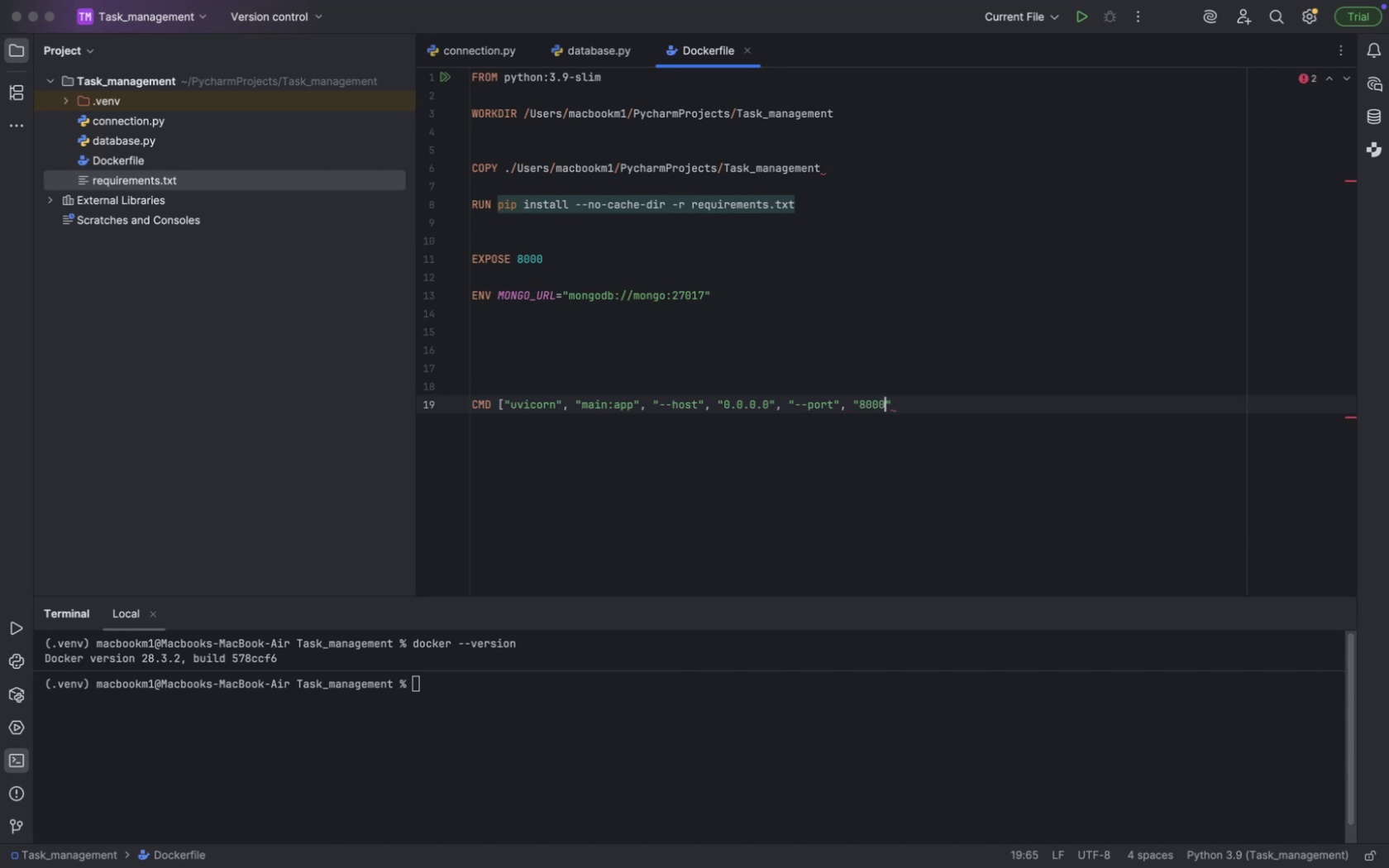 
key(ArrowRight)
 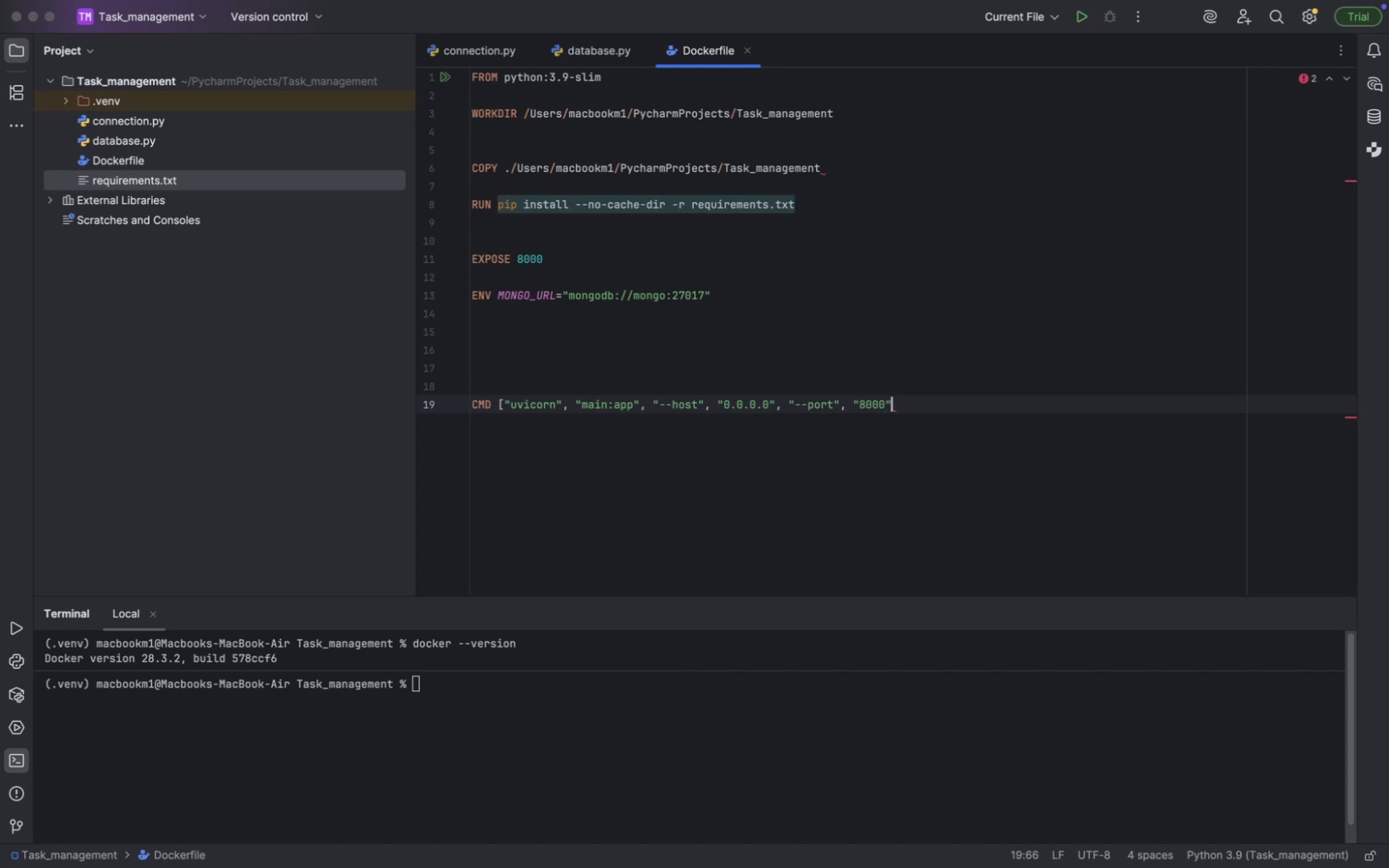 
key(BracketRight)
 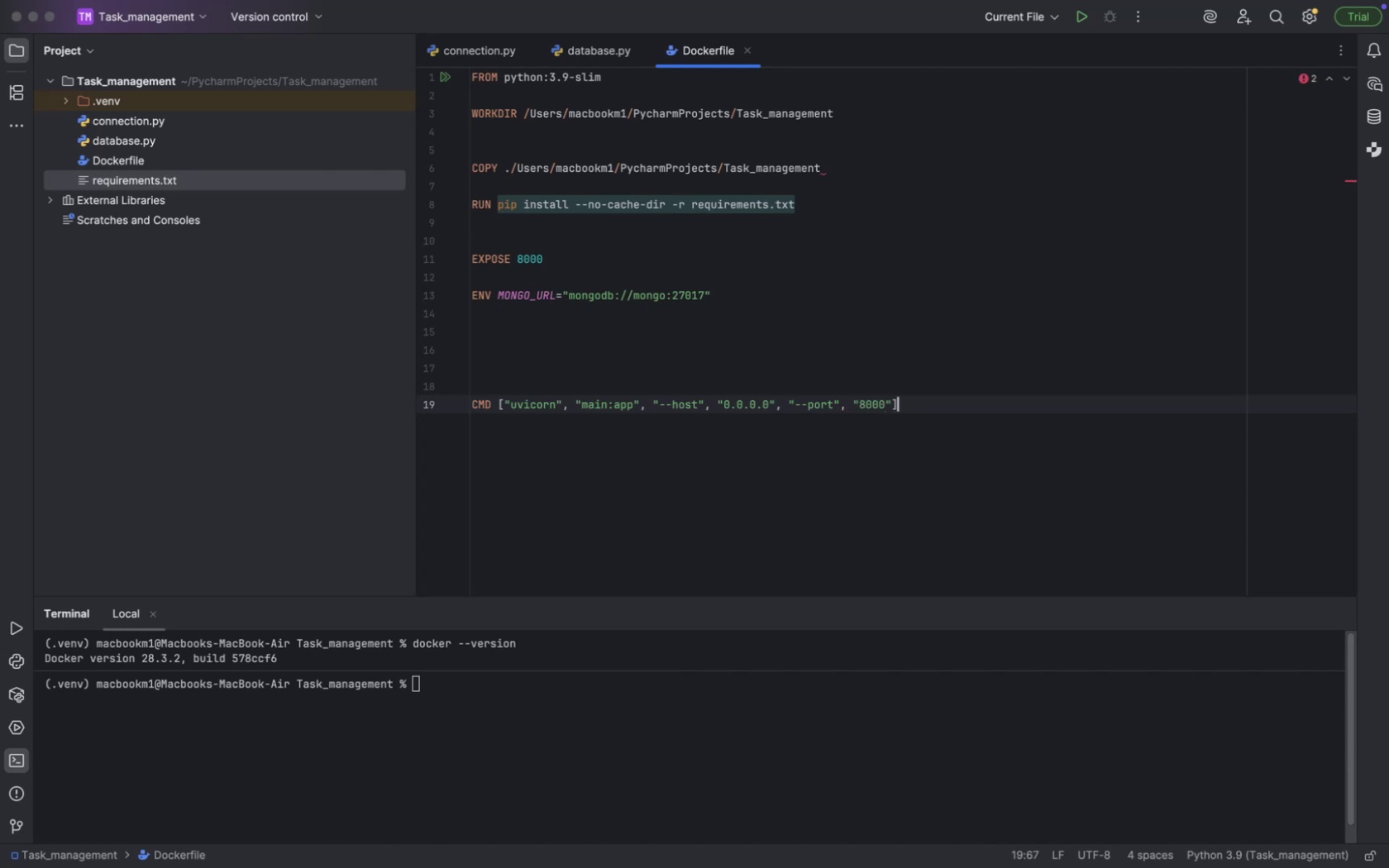 
key(Enter)
 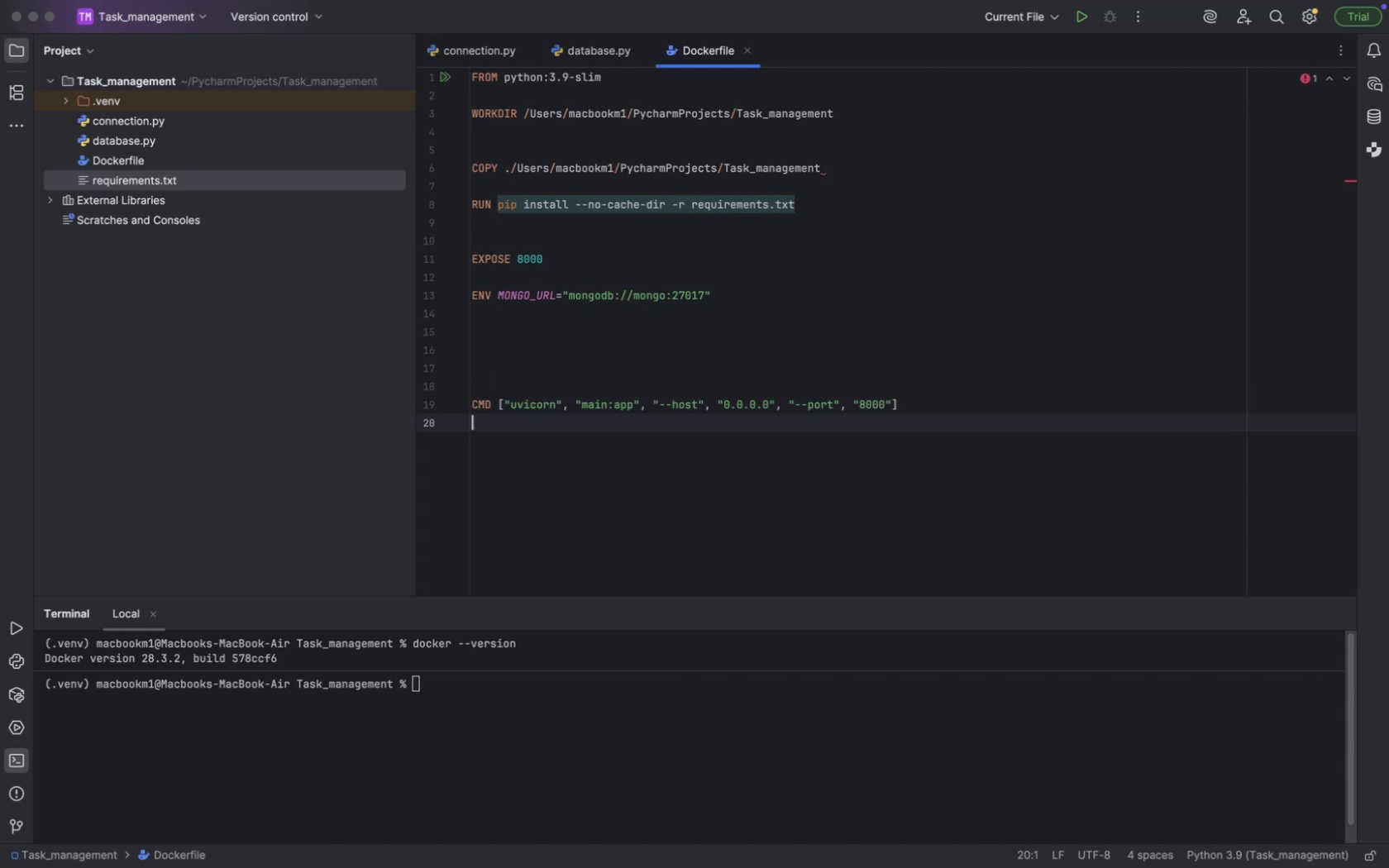 
key(Enter)
 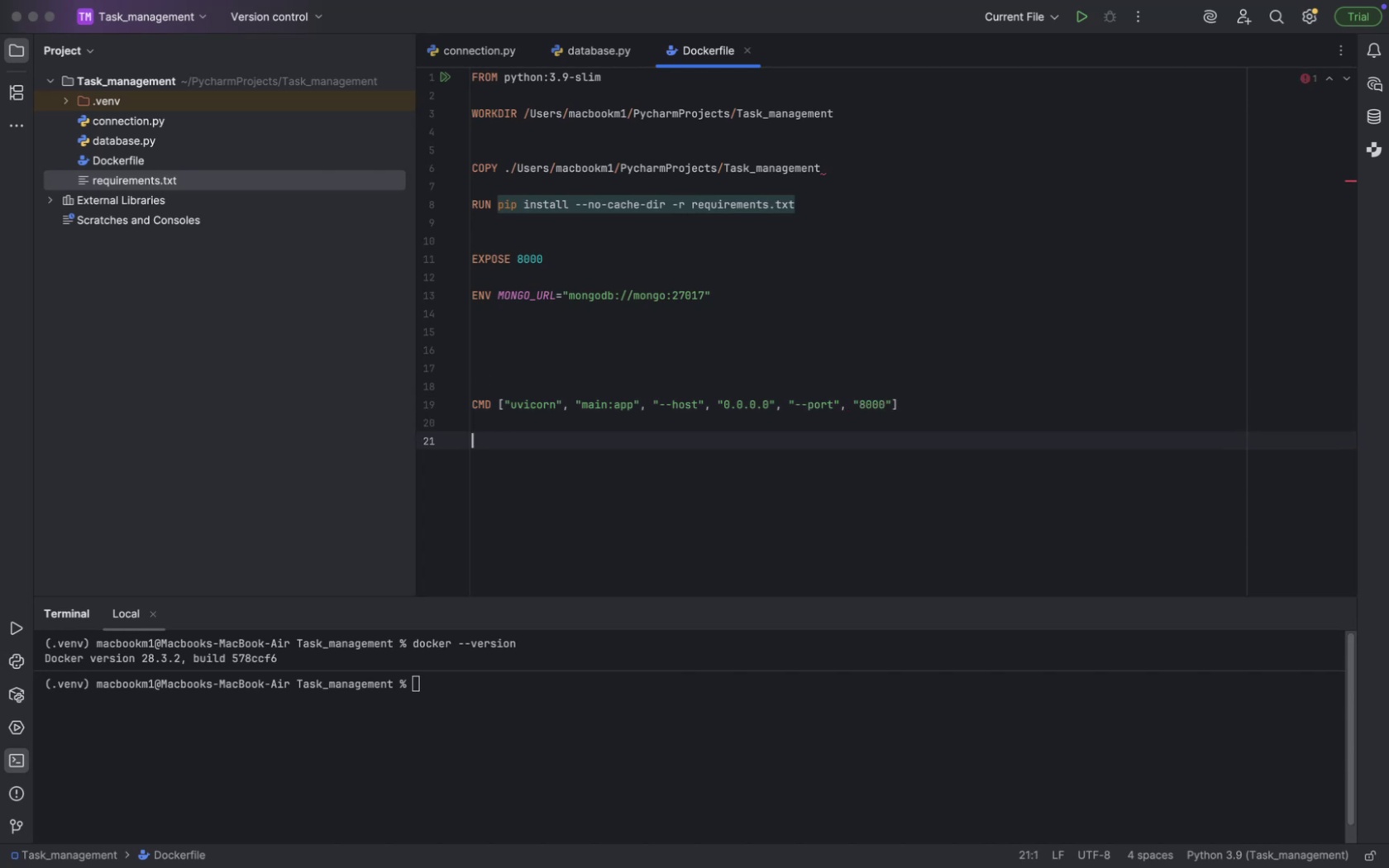 
key(ArrowUp)
 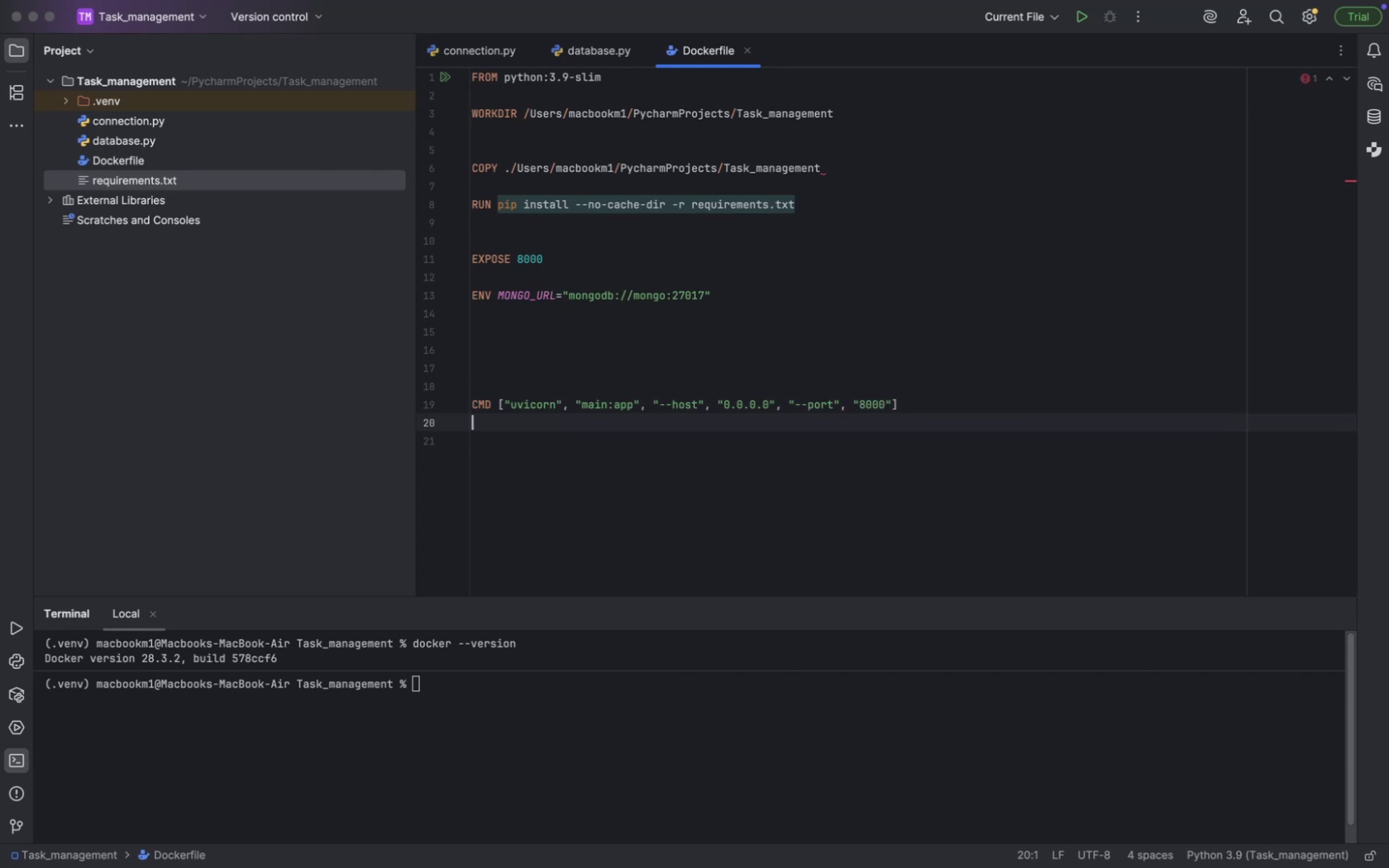 
key(ArrowUp)
 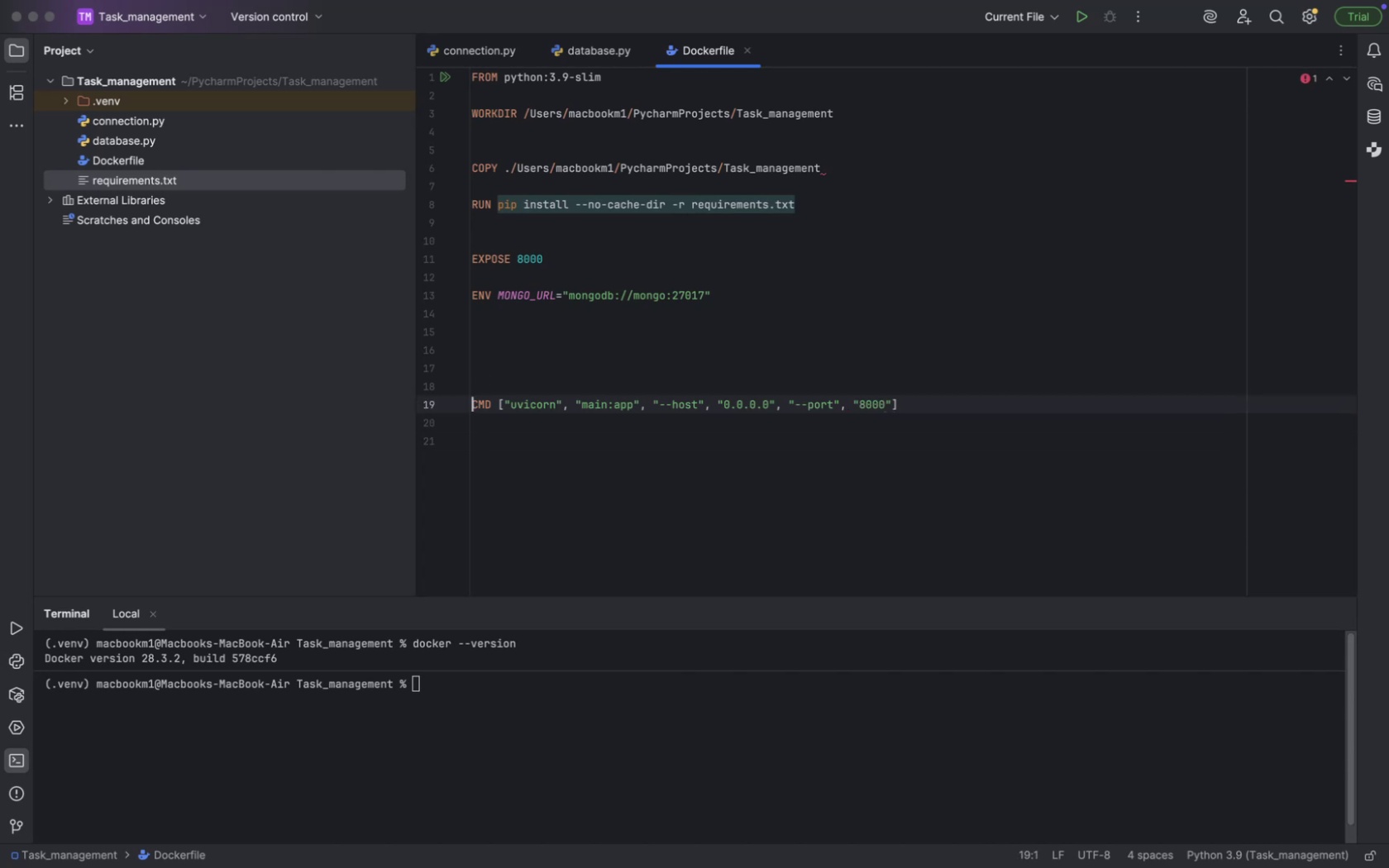 
key(ArrowUp)
 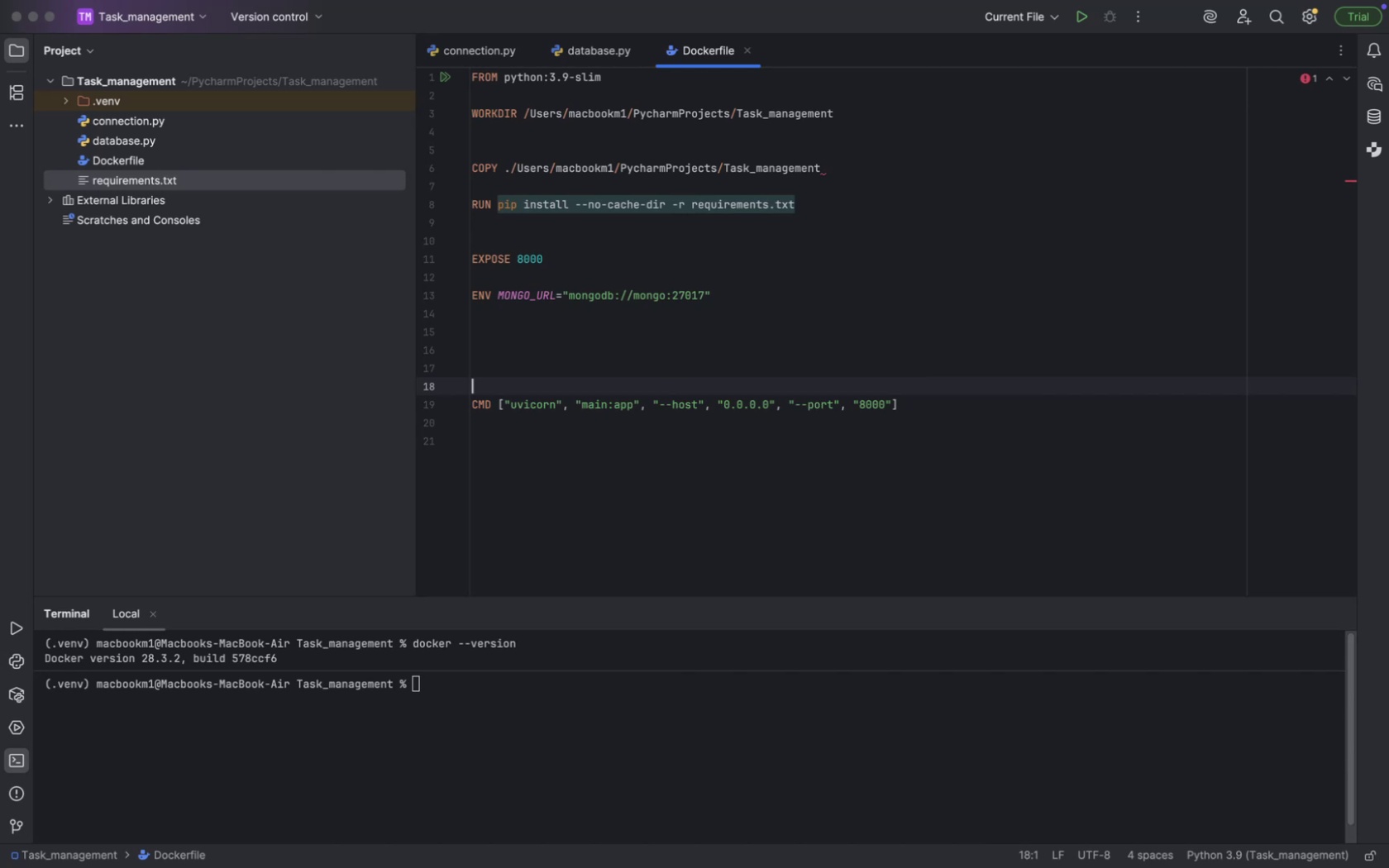 
key(Backspace)
 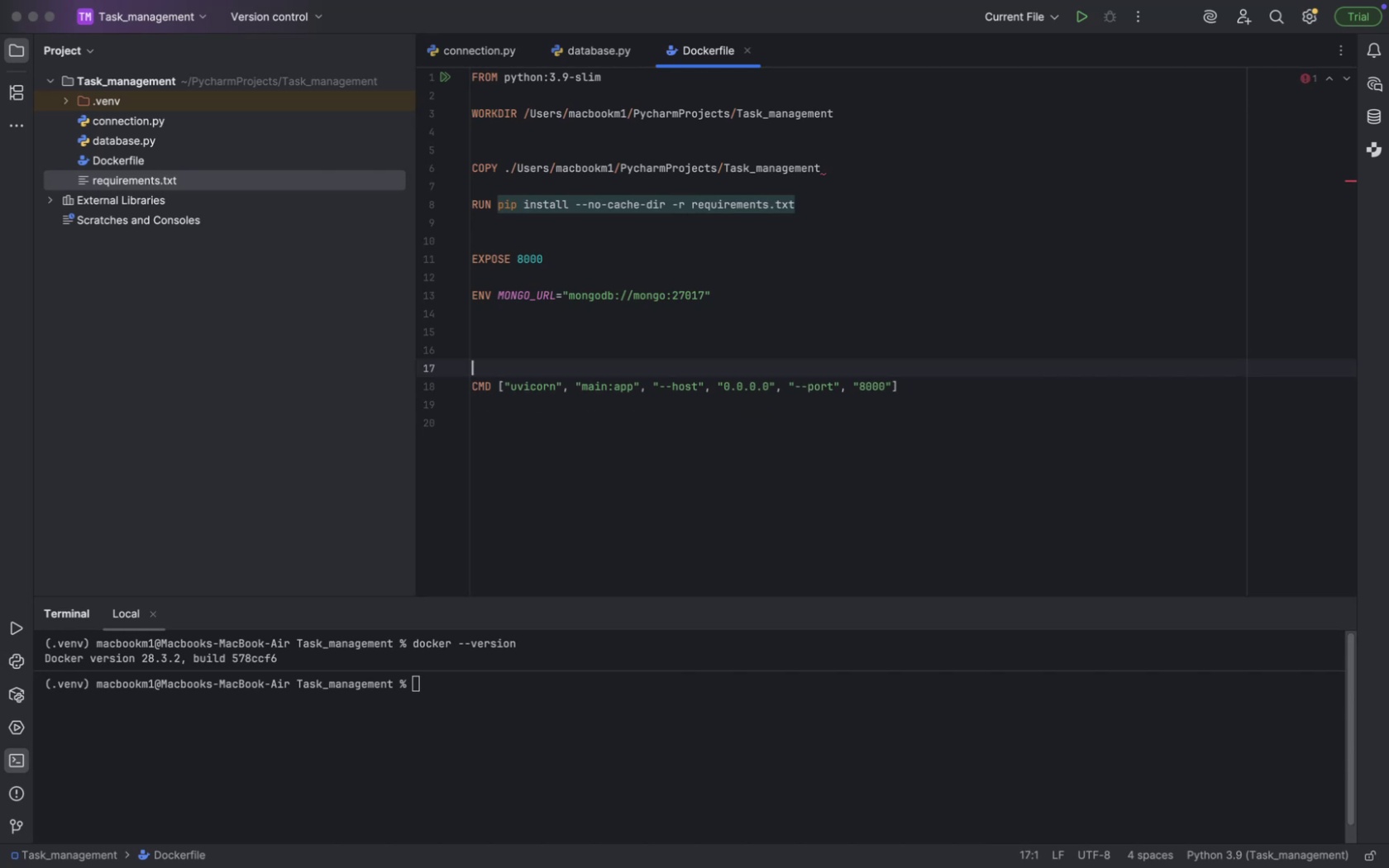 
key(Backspace)
 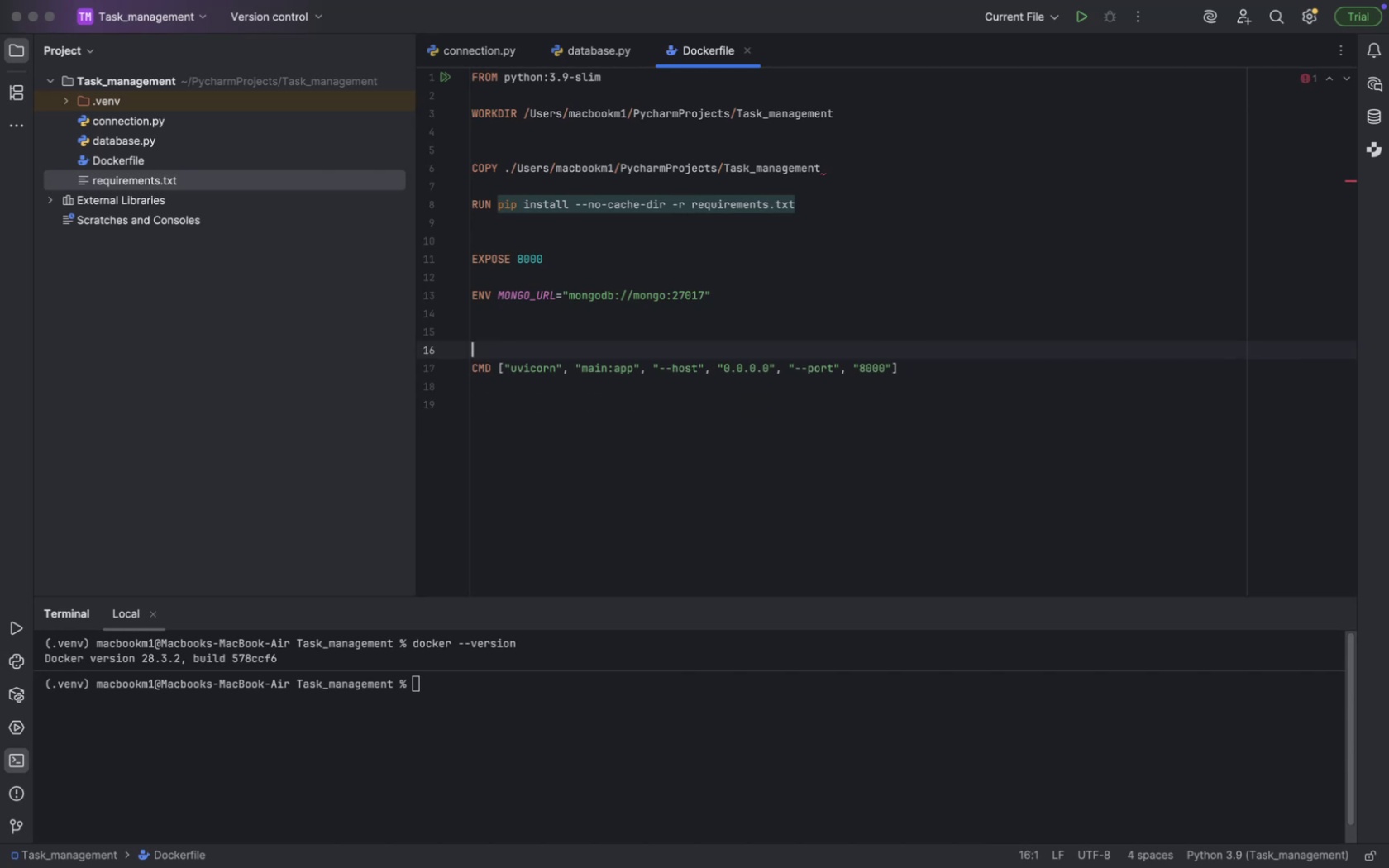 
key(Backspace)
 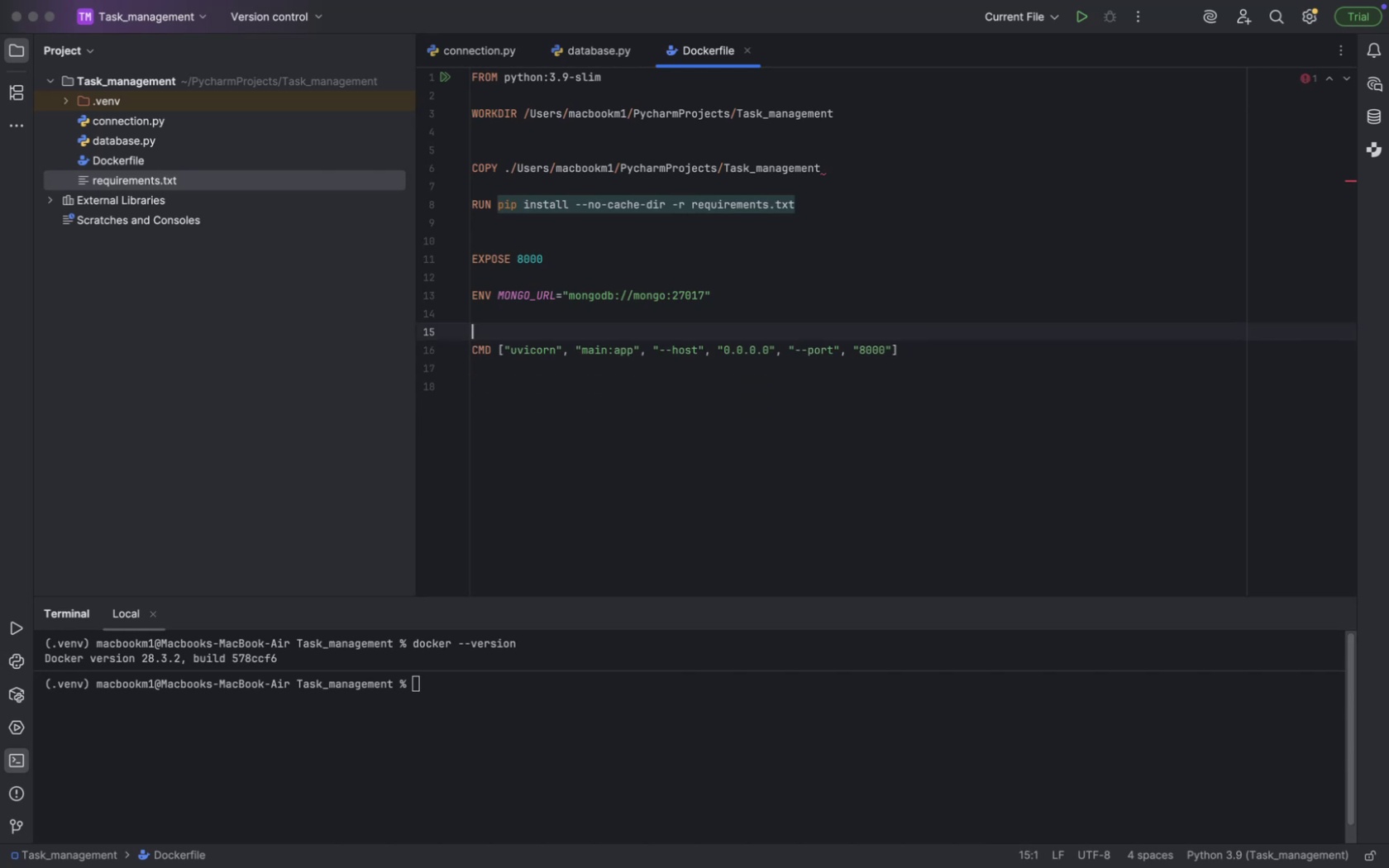 
key(Backspace)
 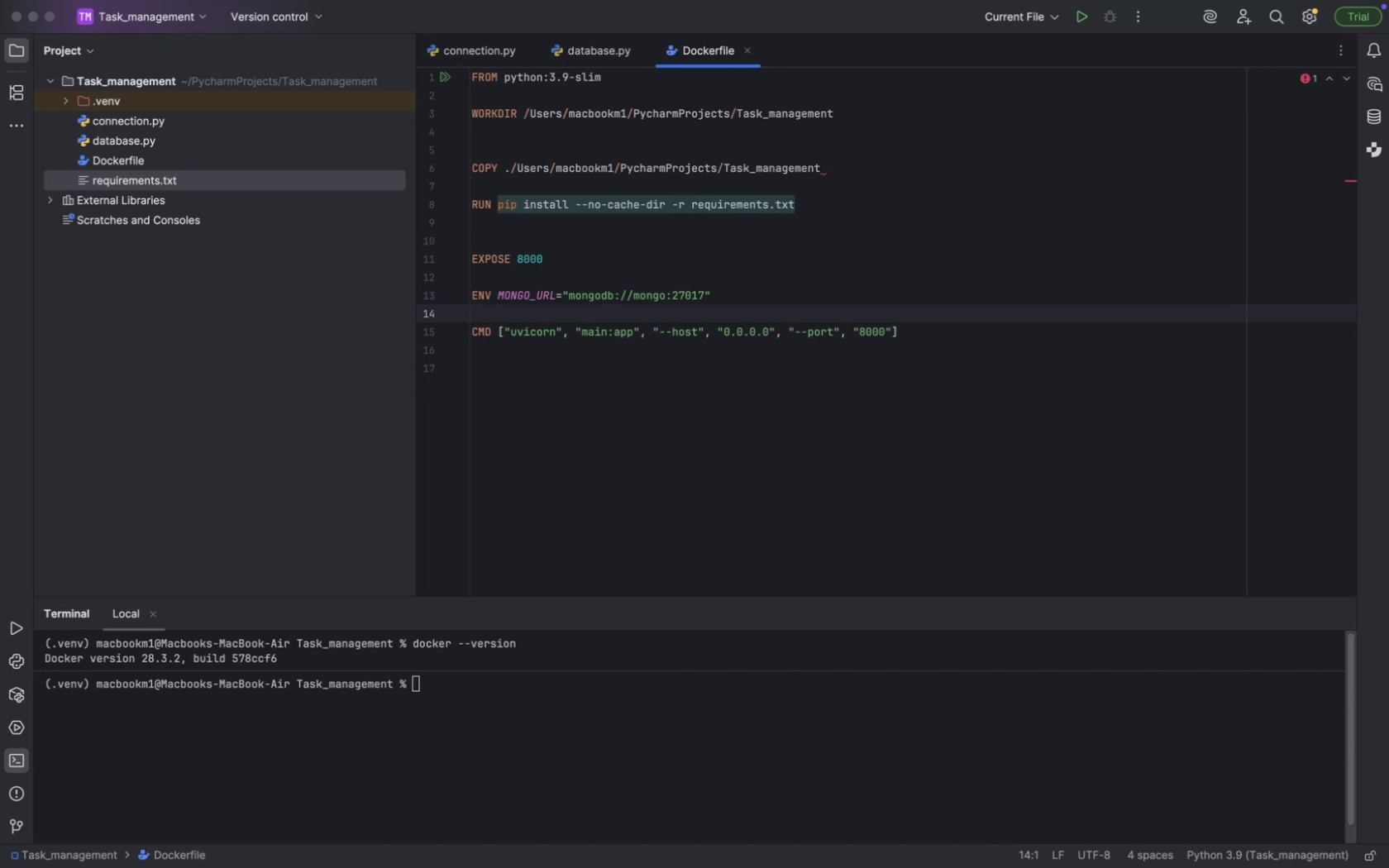 
wait(15.97)
 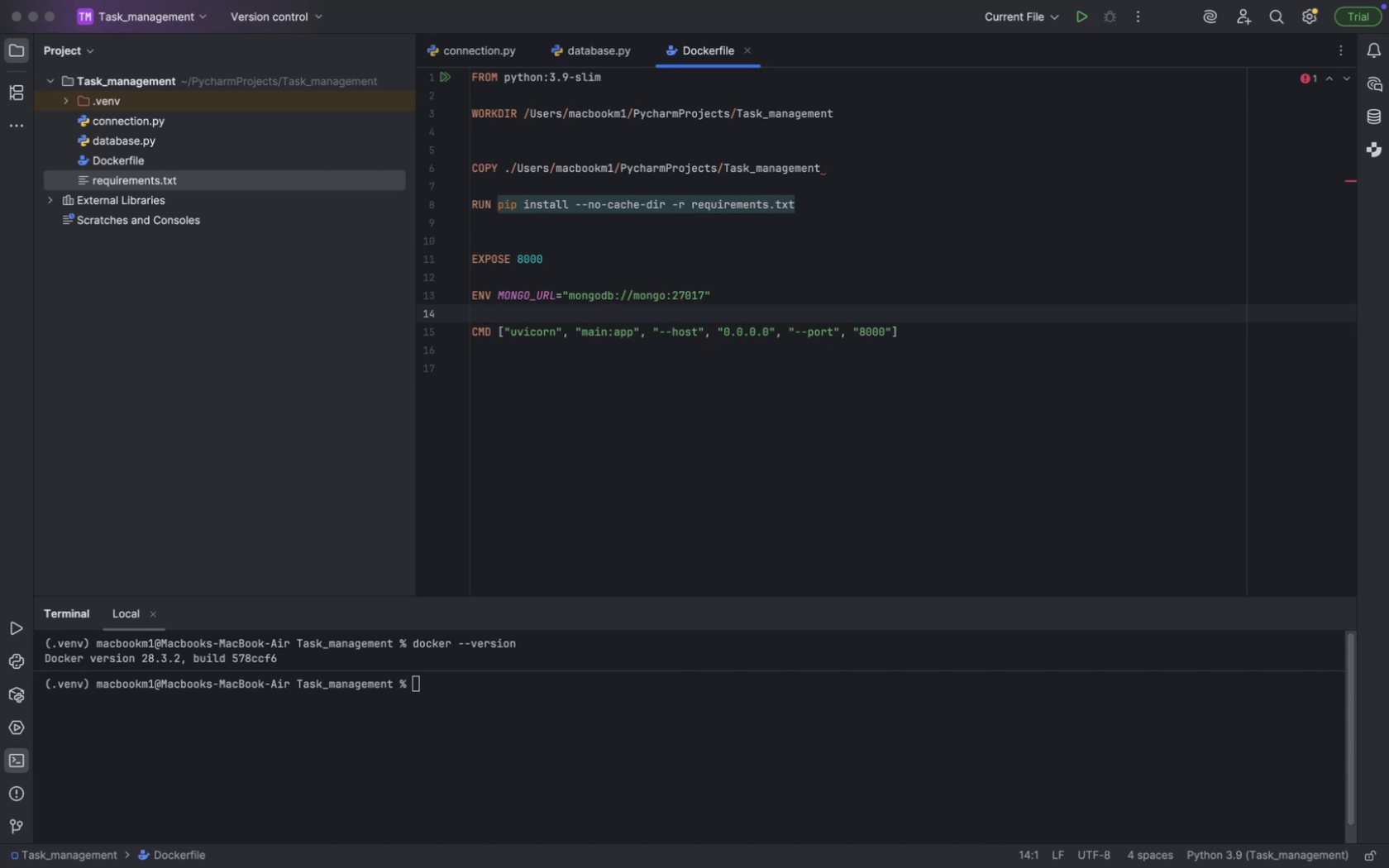 
left_click([720, 360])
 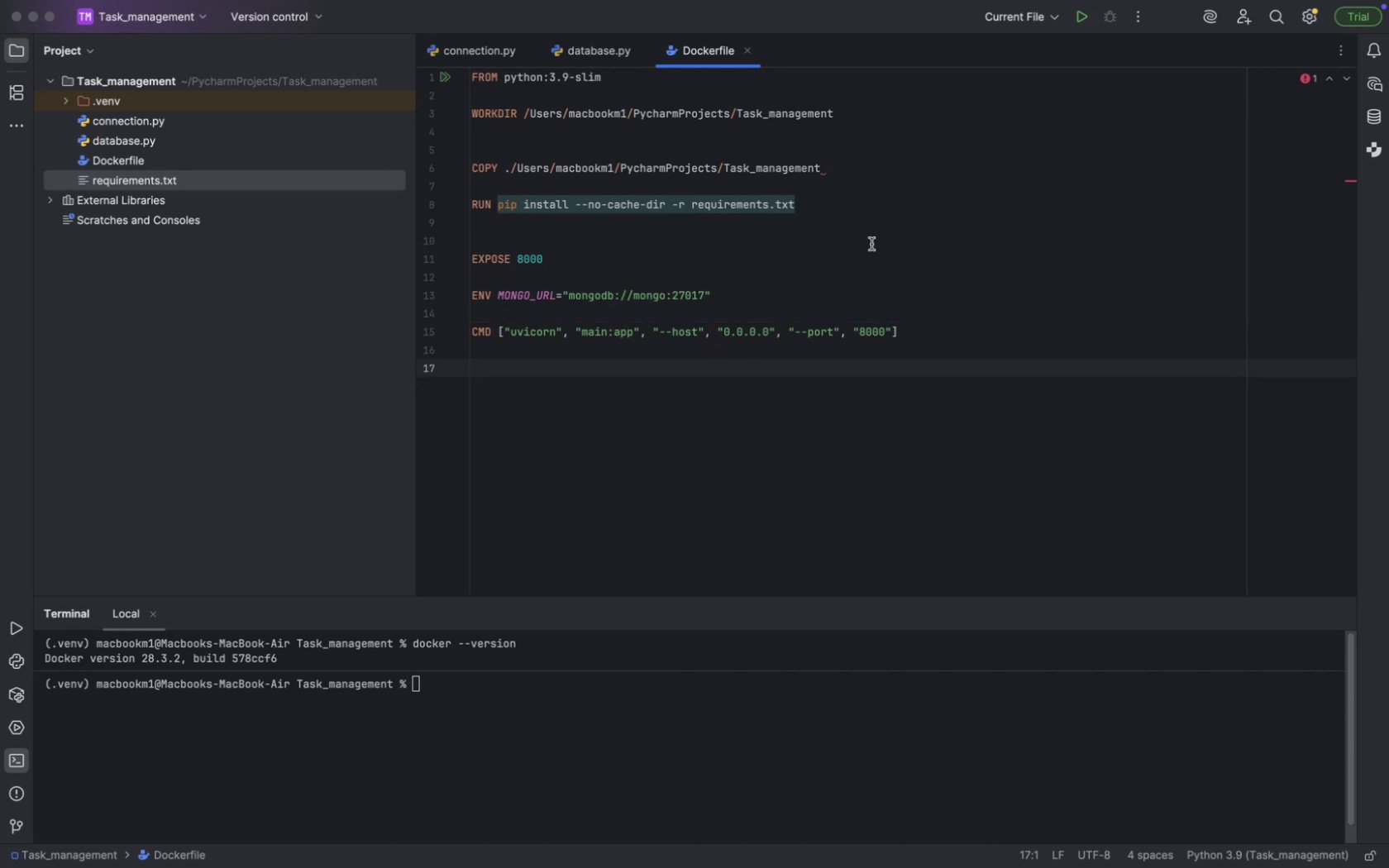 
mouse_move([839, 185])
 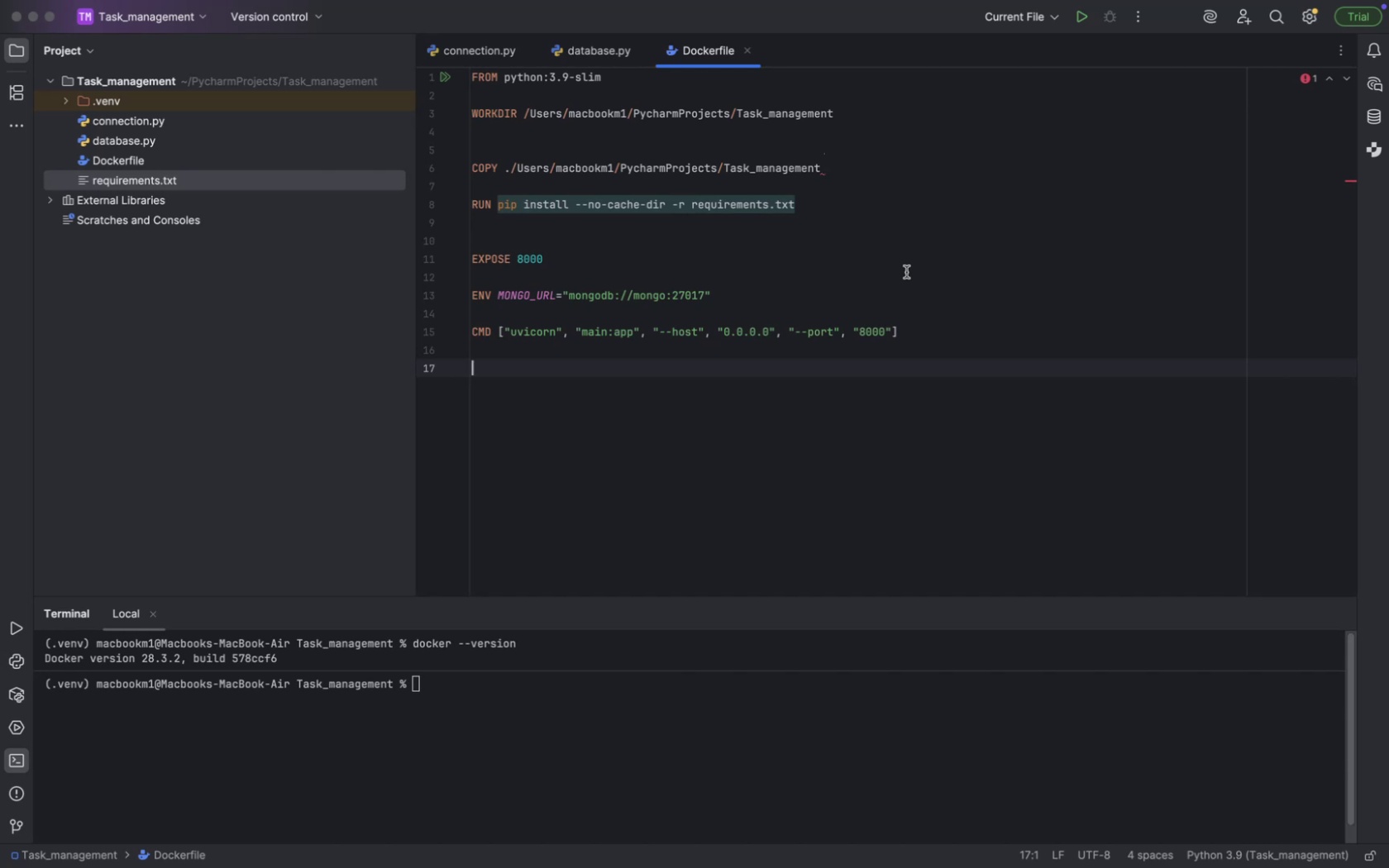 
wait(22.22)
 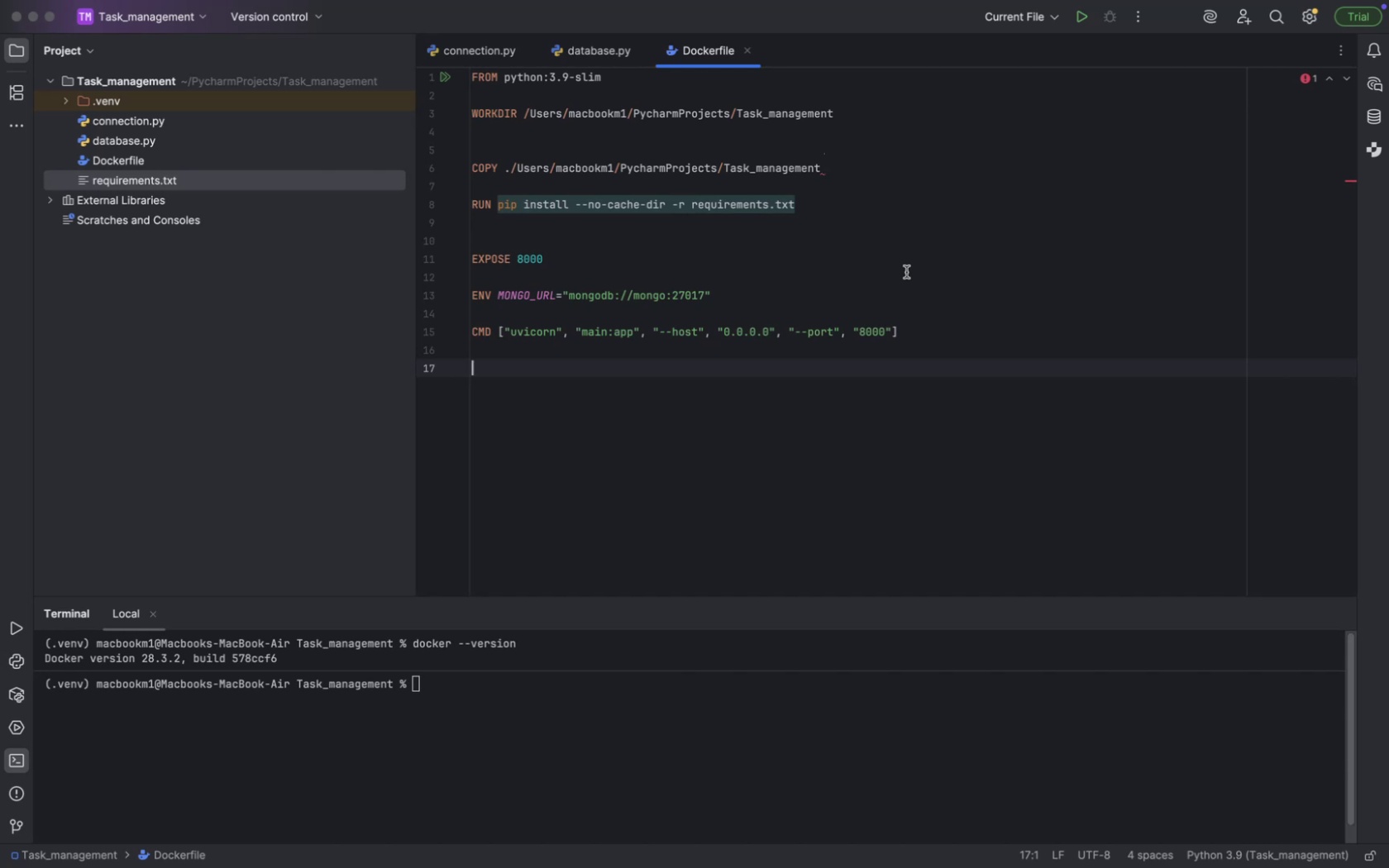 
left_click([240, 84])
 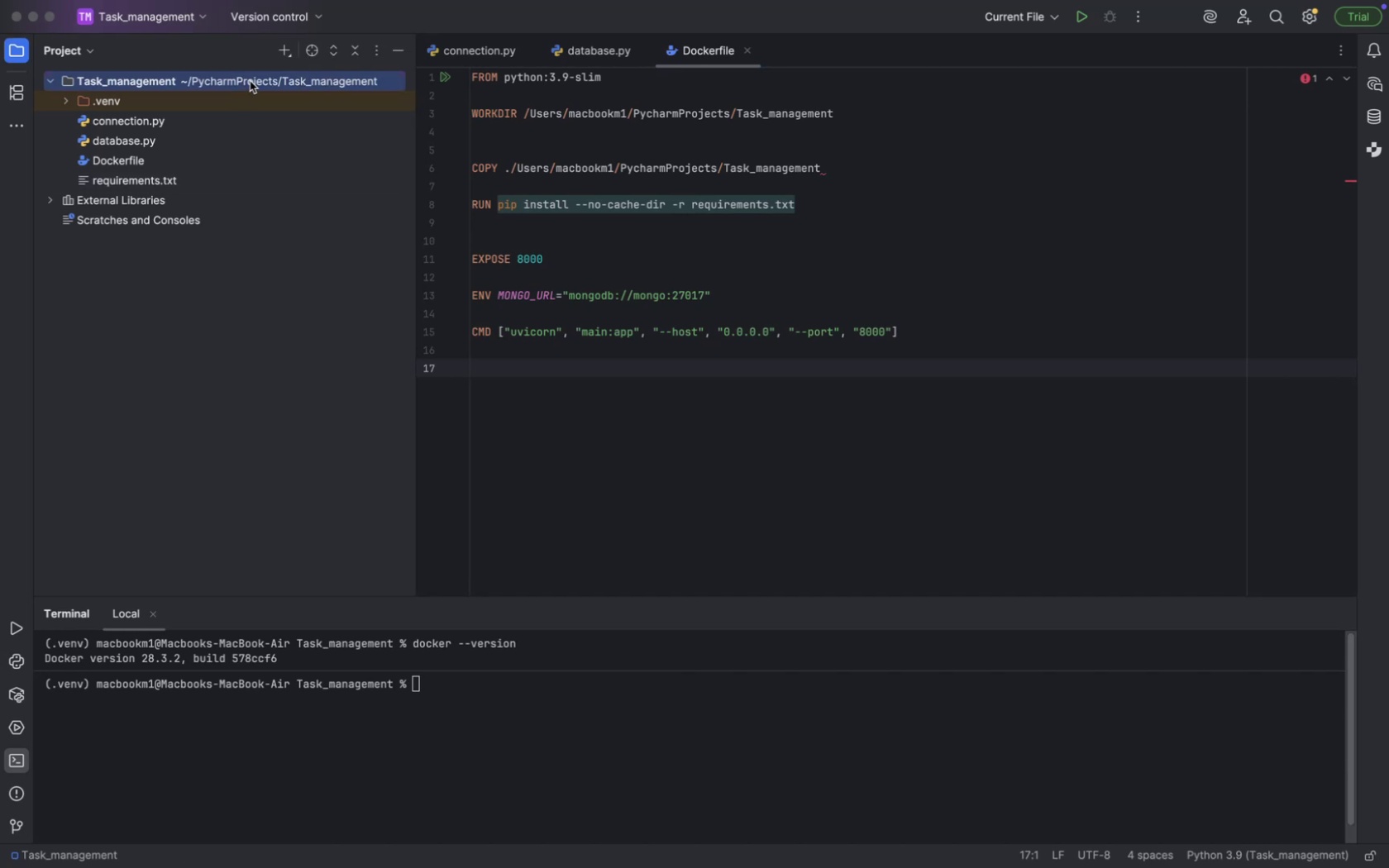 
right_click([250, 81])
 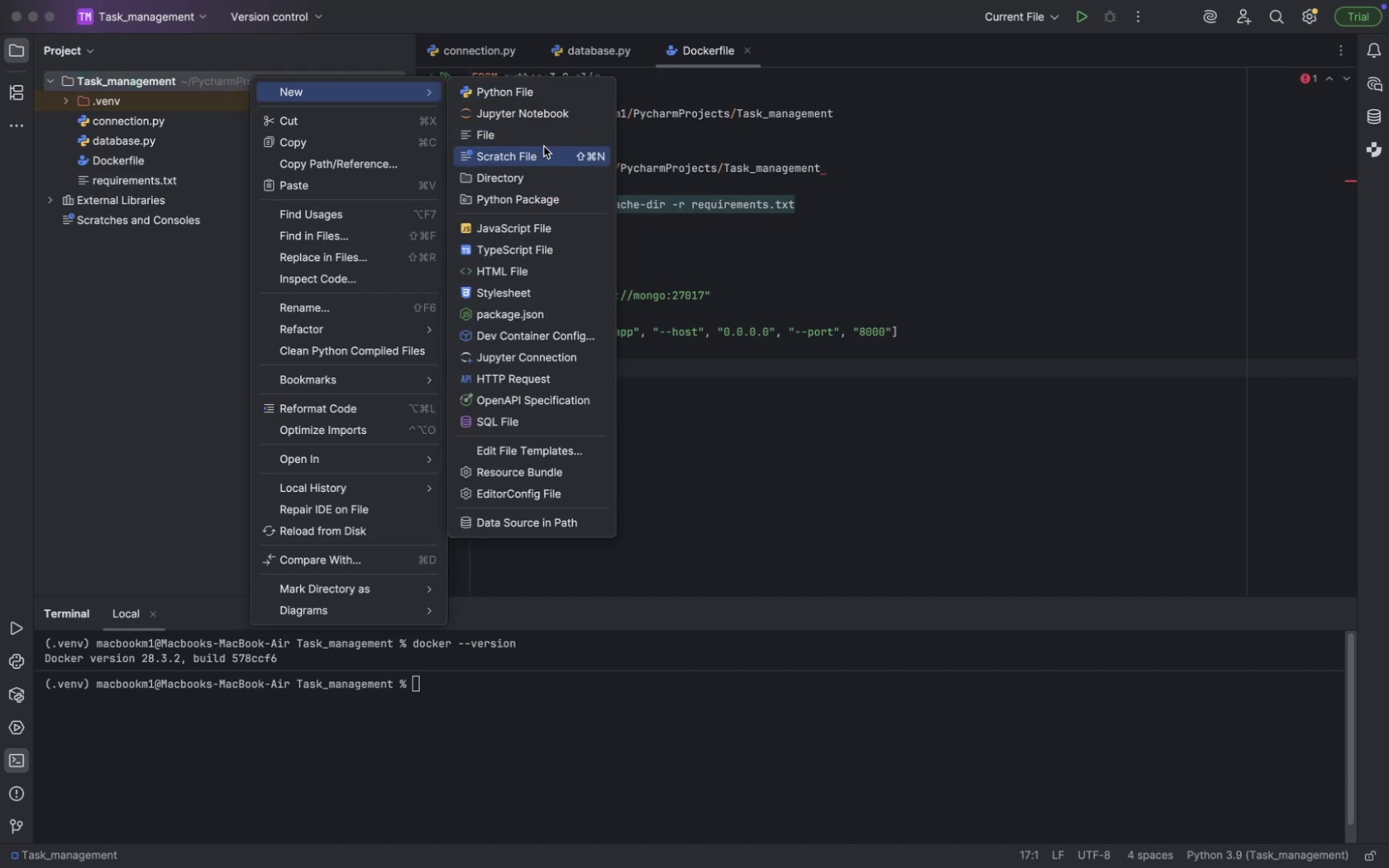 
left_click([543, 139])
 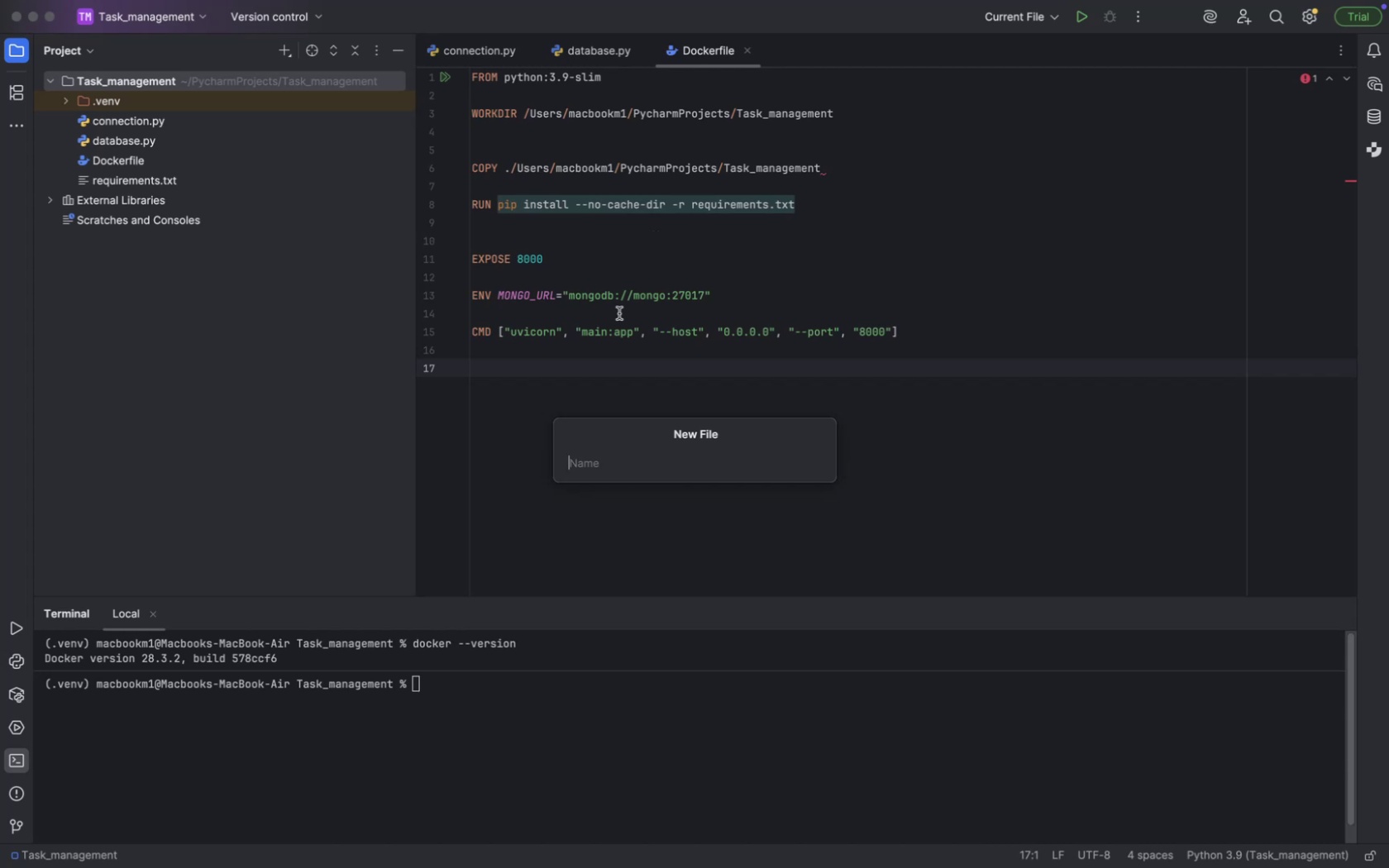 
type(docker-compose.yml)
 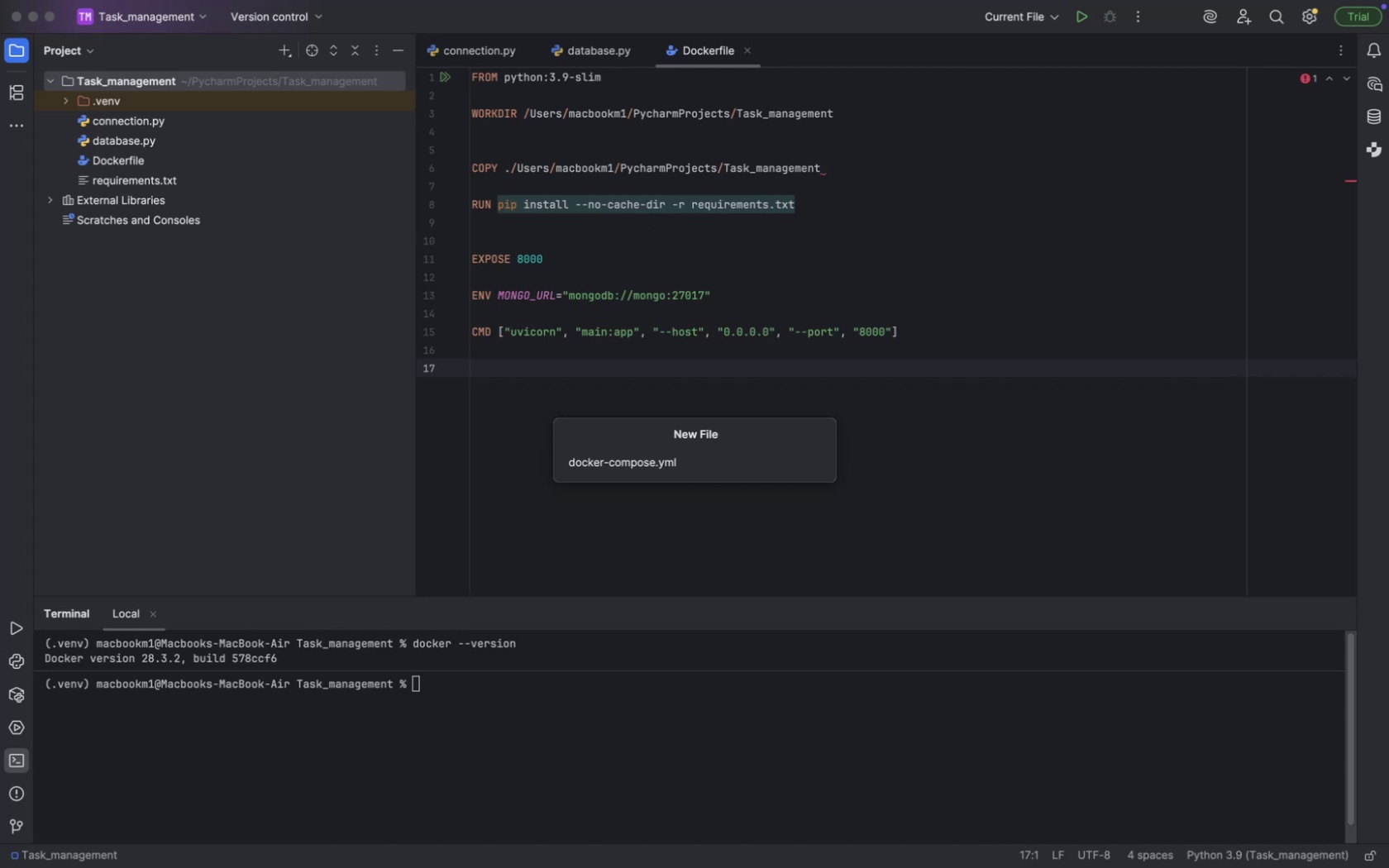 
key(Enter)
 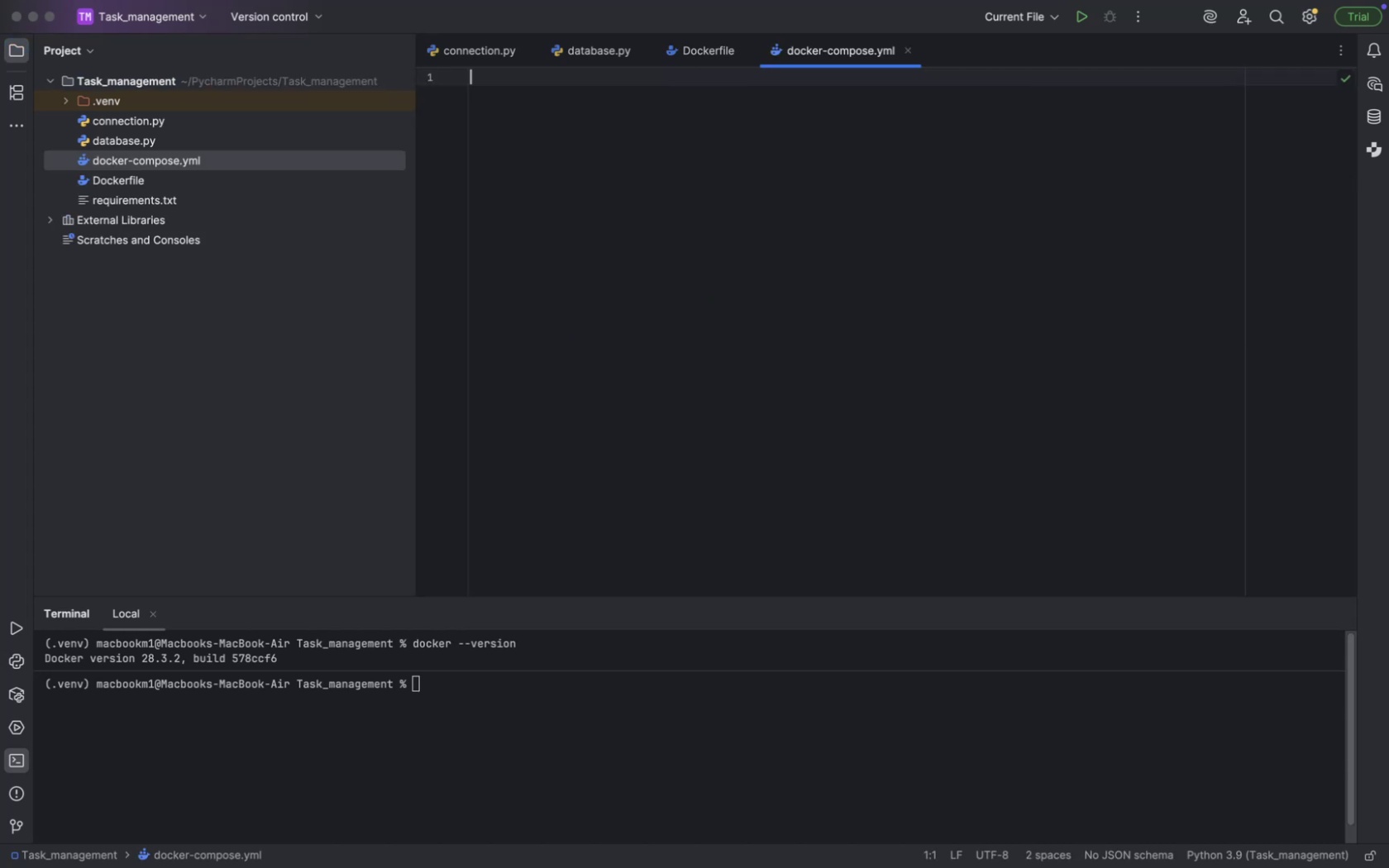 
type(version '')
 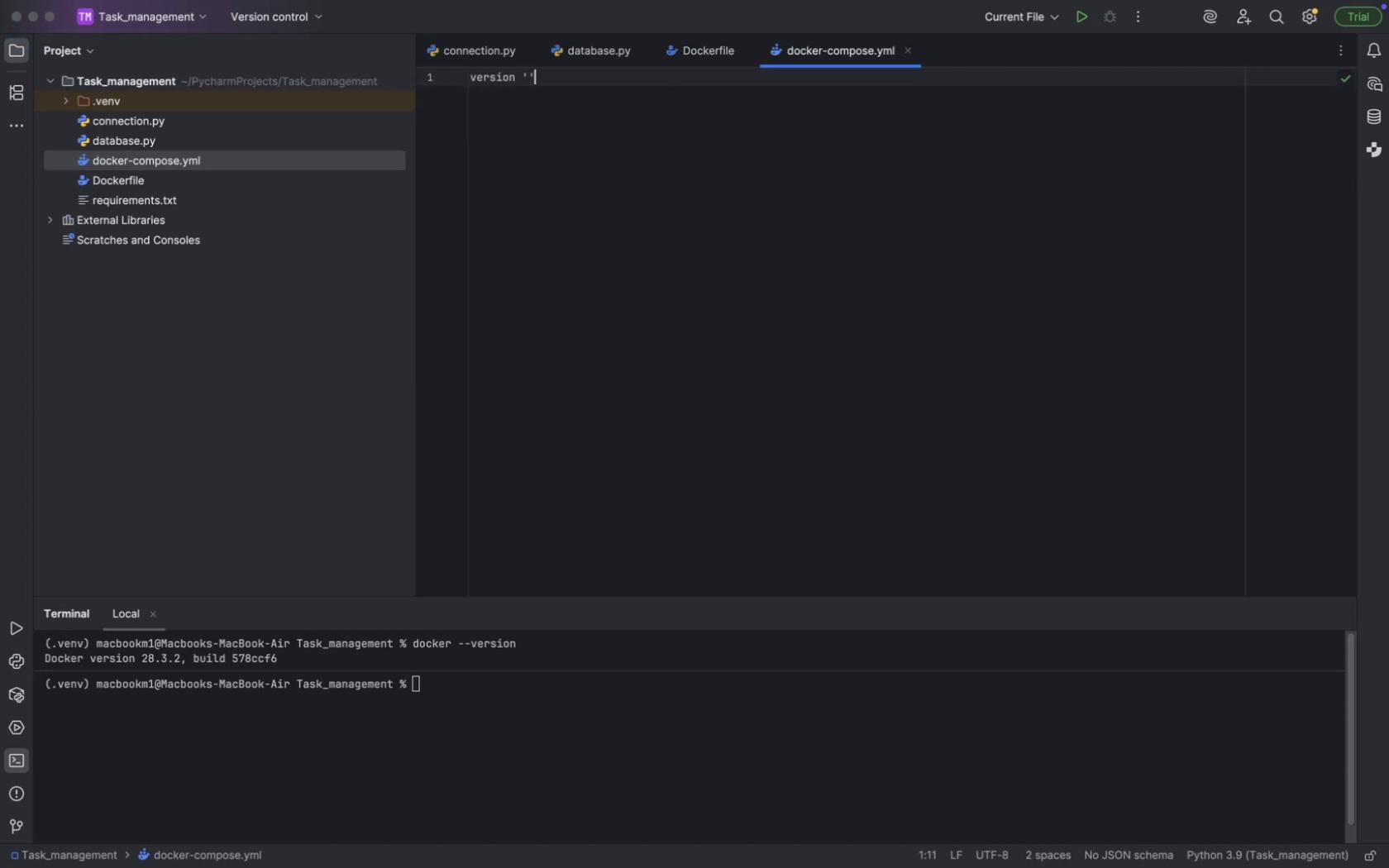 
key(ArrowLeft)
 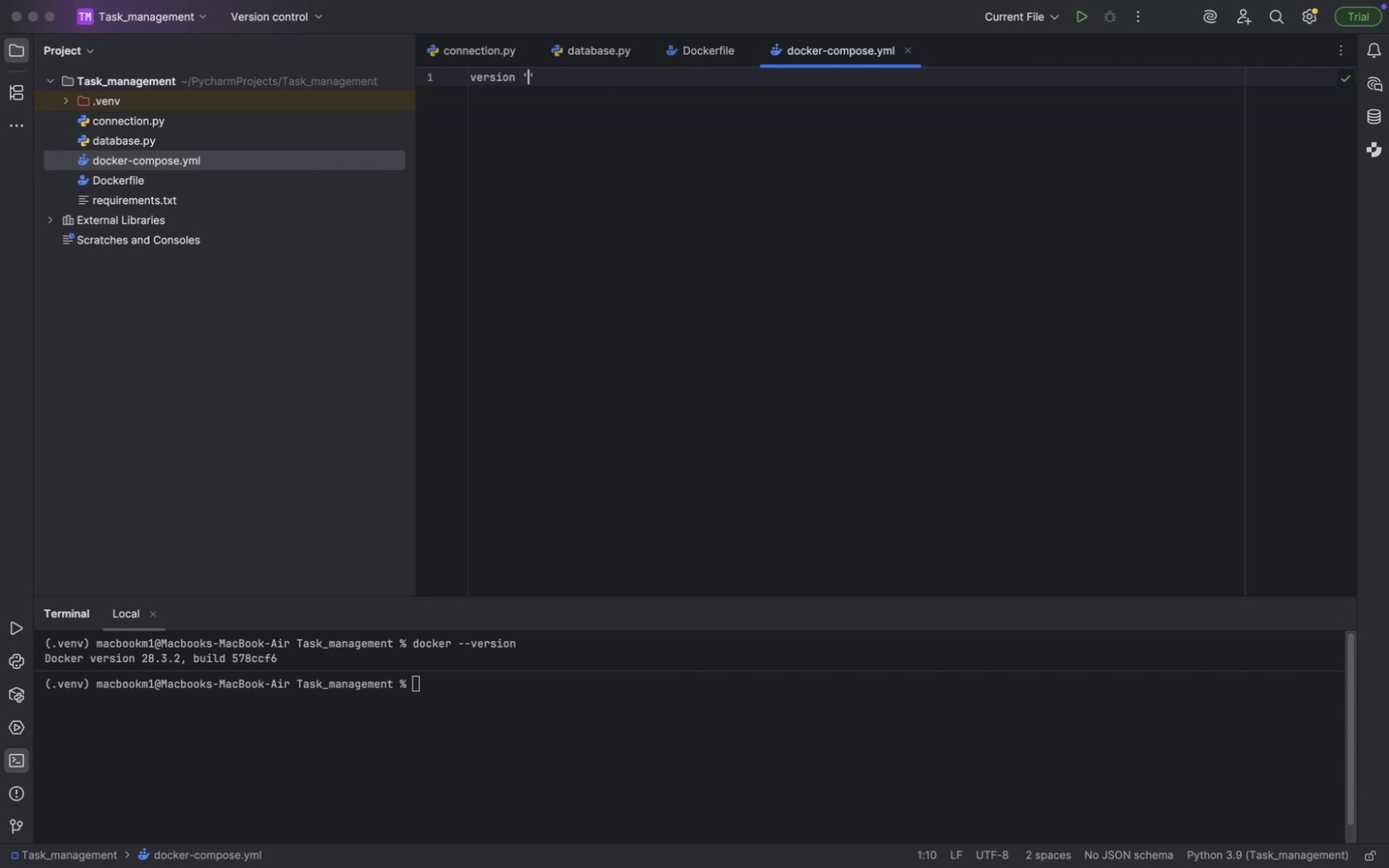 
key(3)
 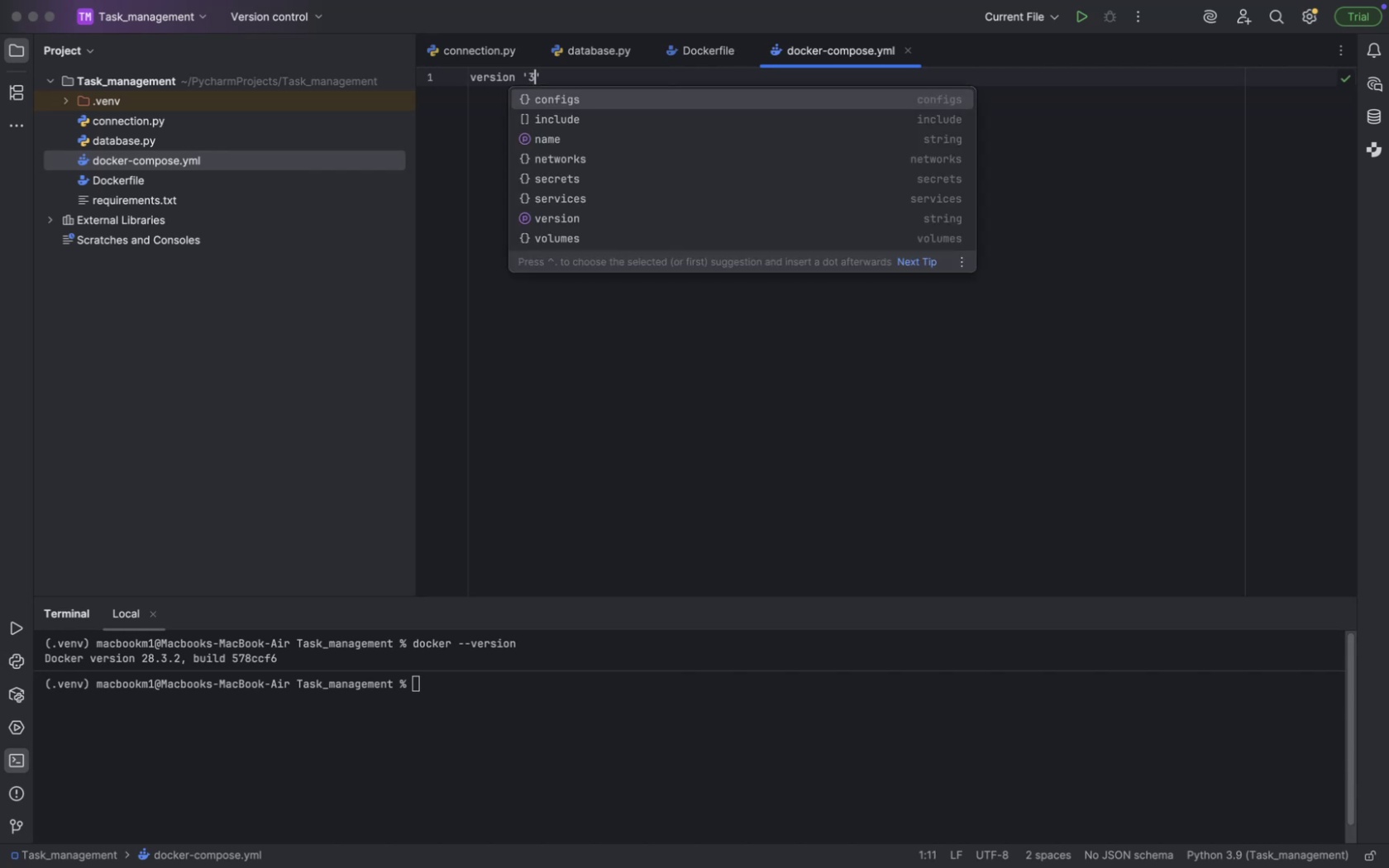 
key(Period)
 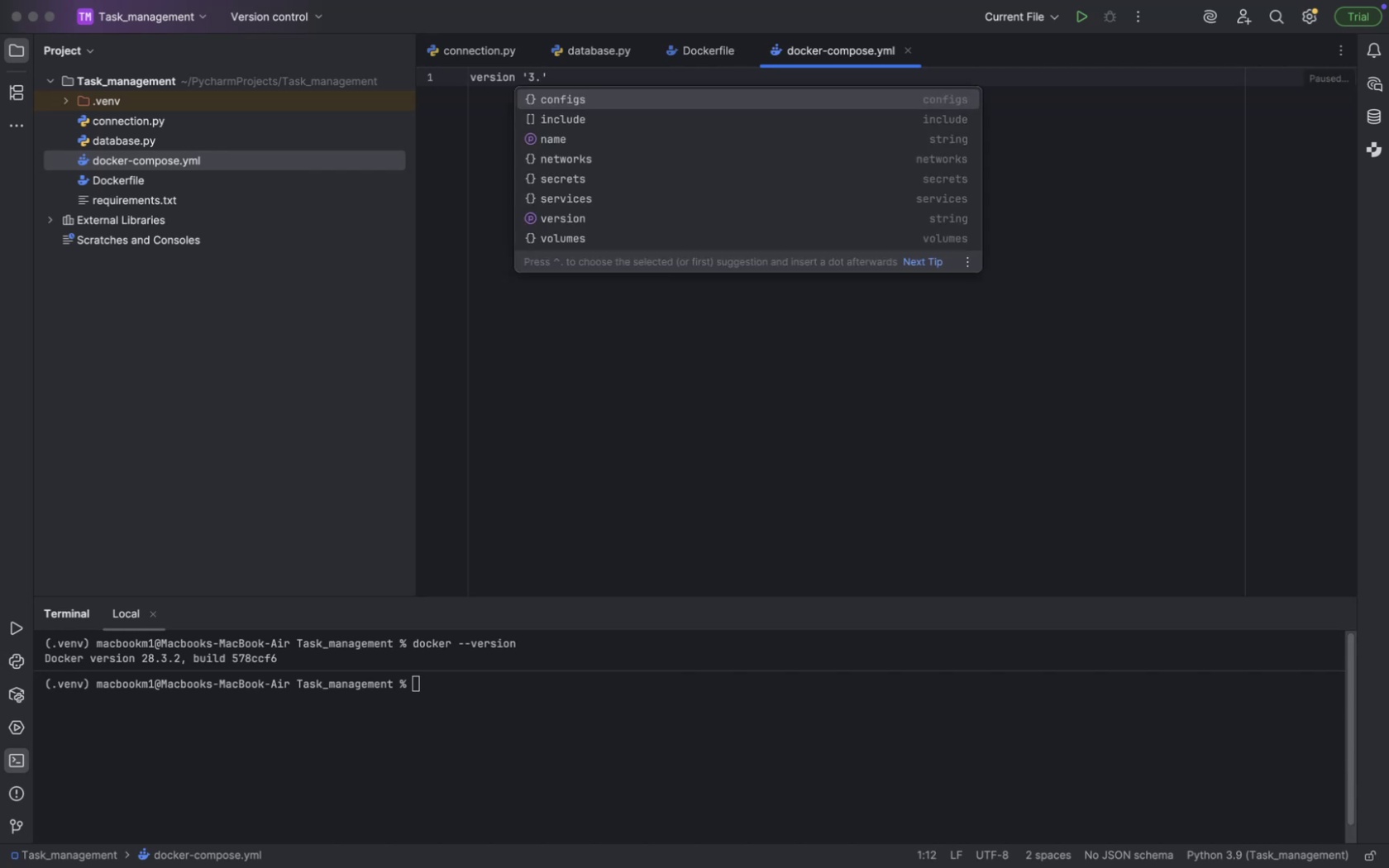 
key(0)
 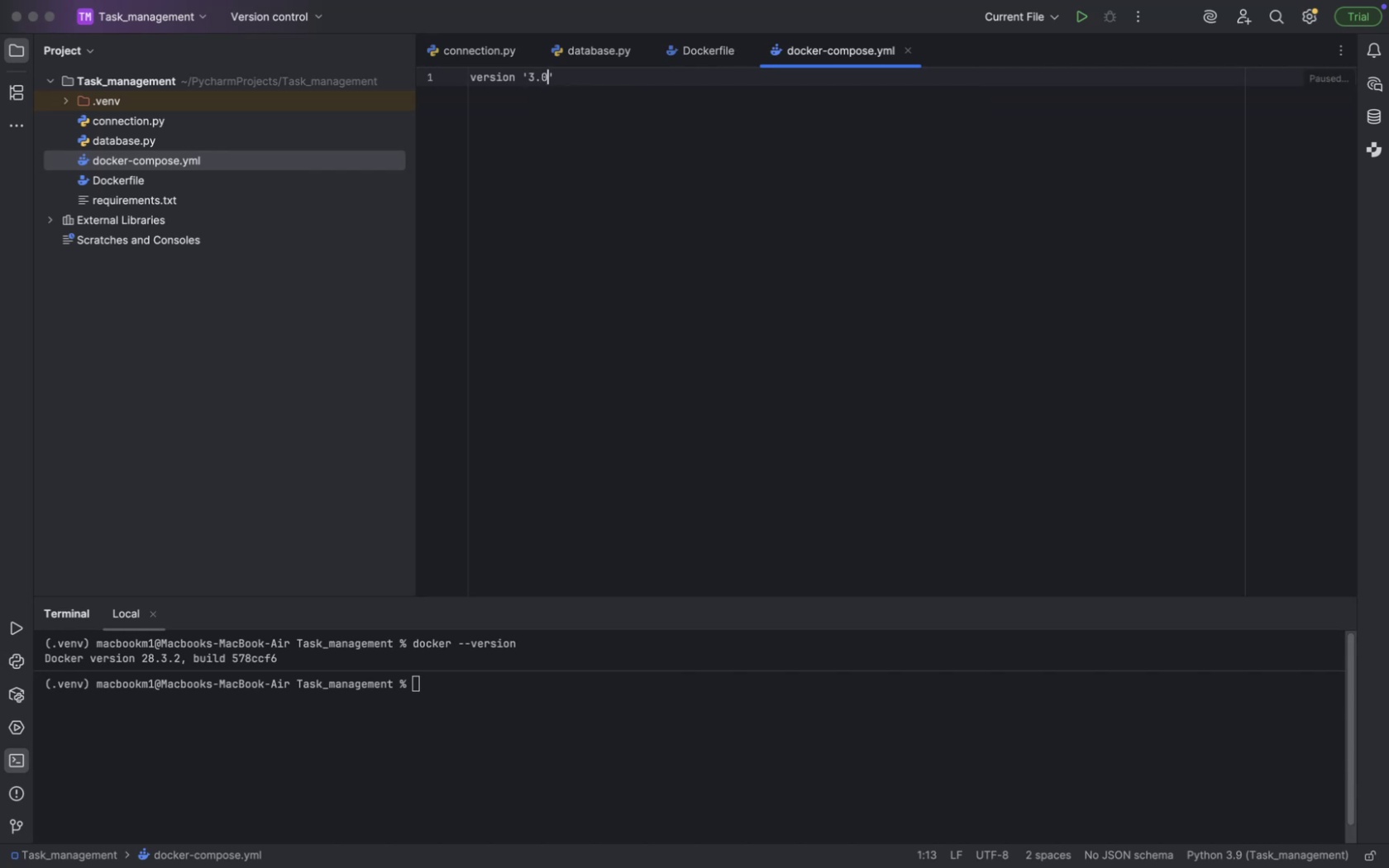 
key(ArrowRight)
 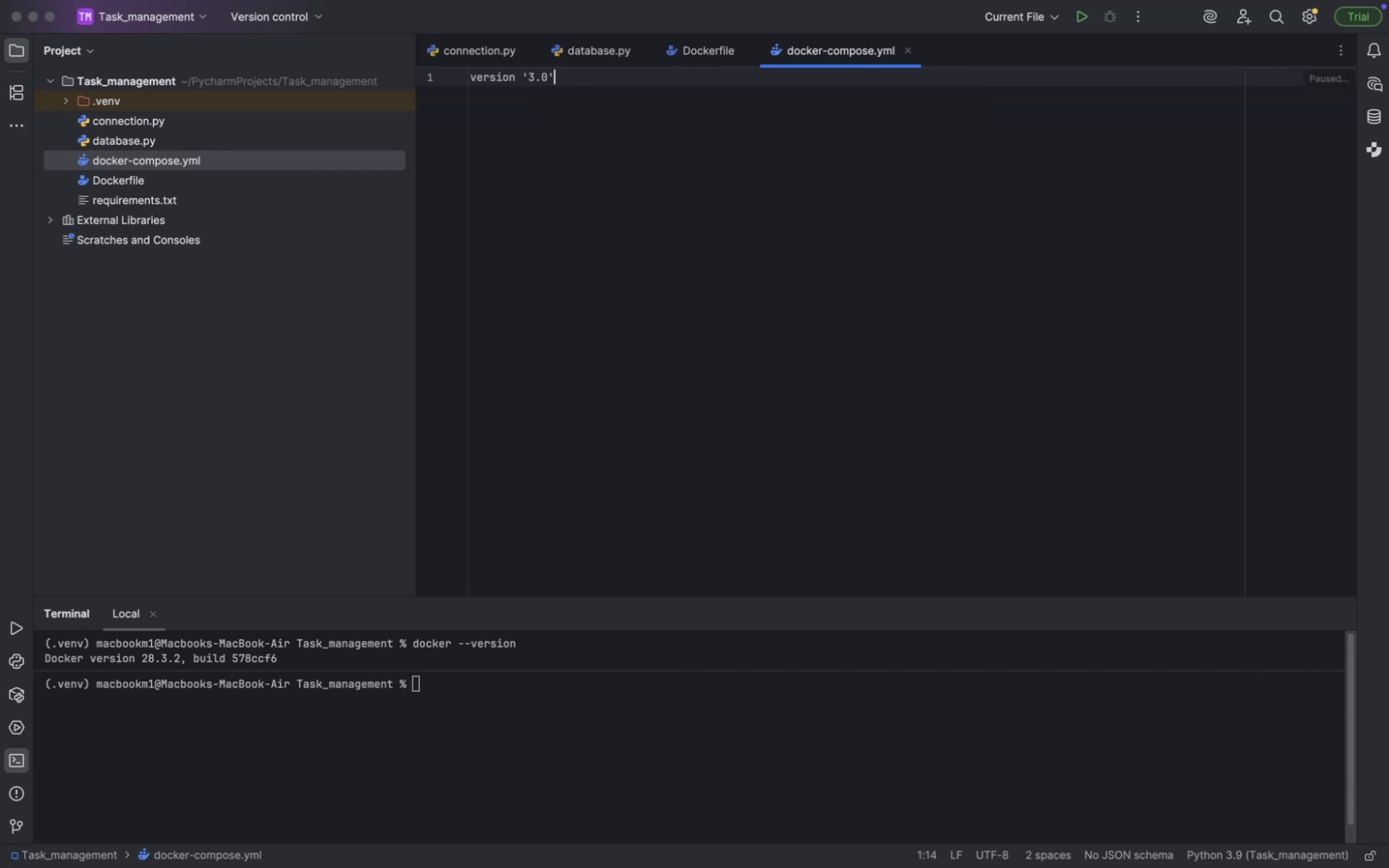 
key(Enter)
 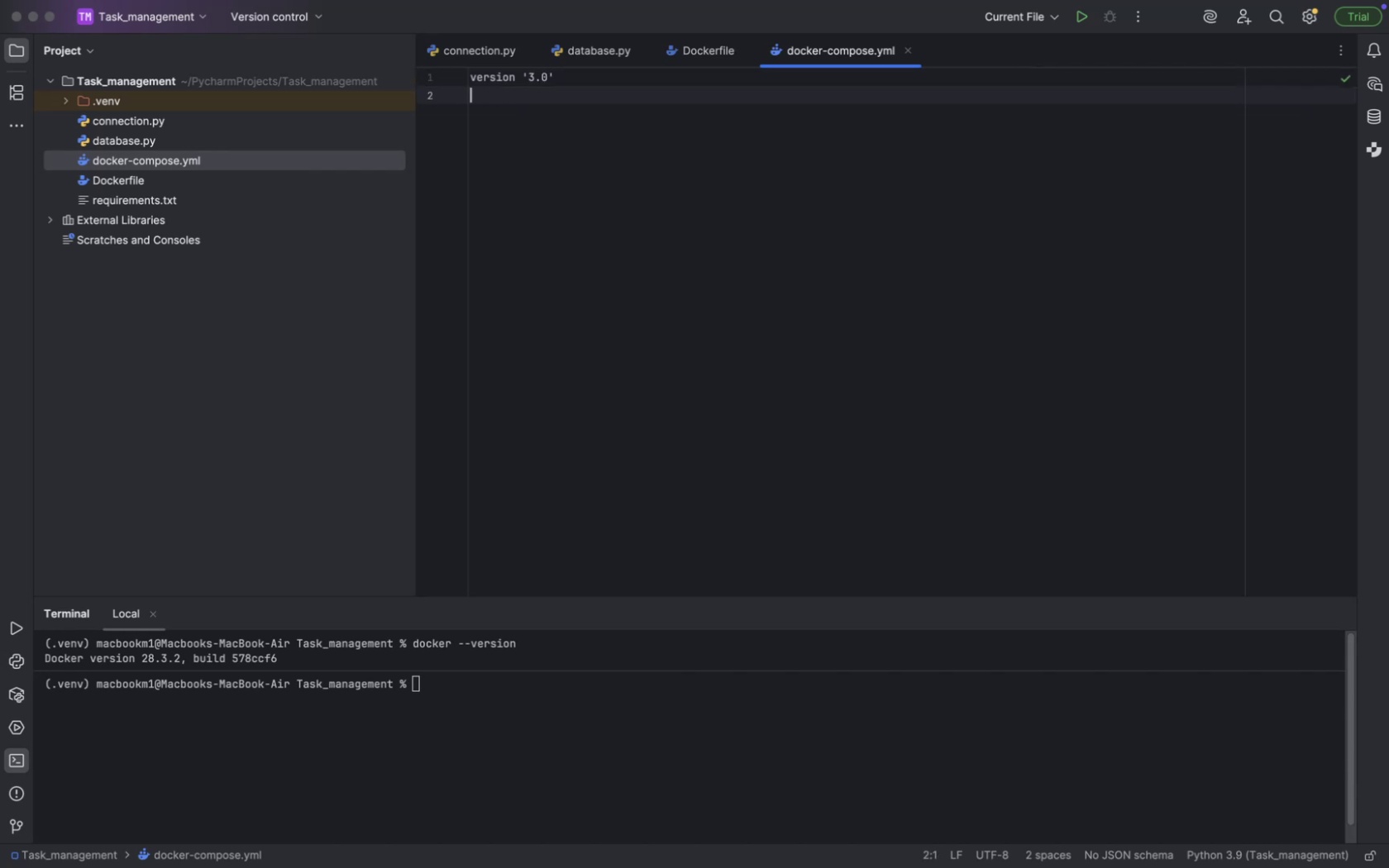 
key(Enter)
 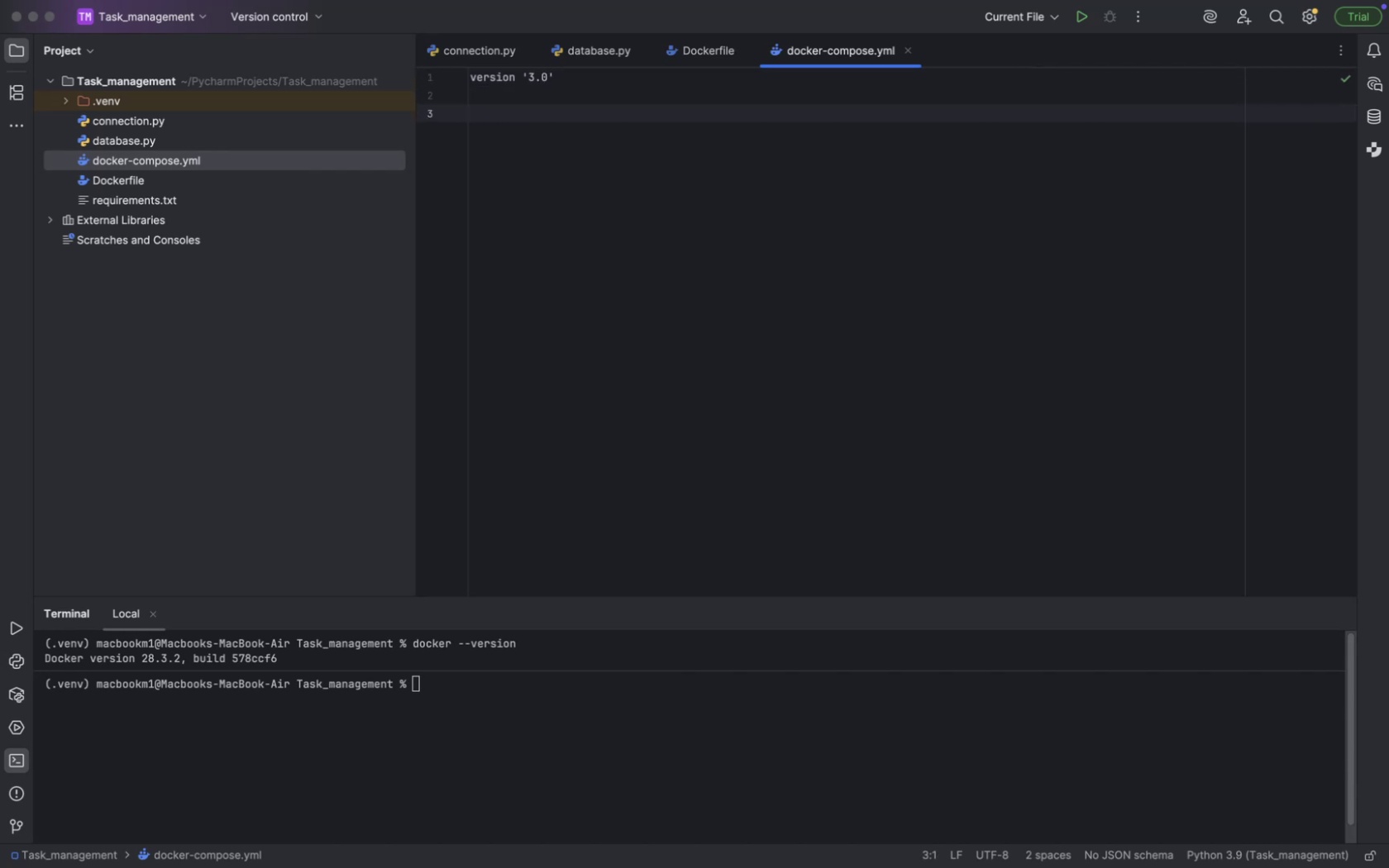 
key(Enter)
 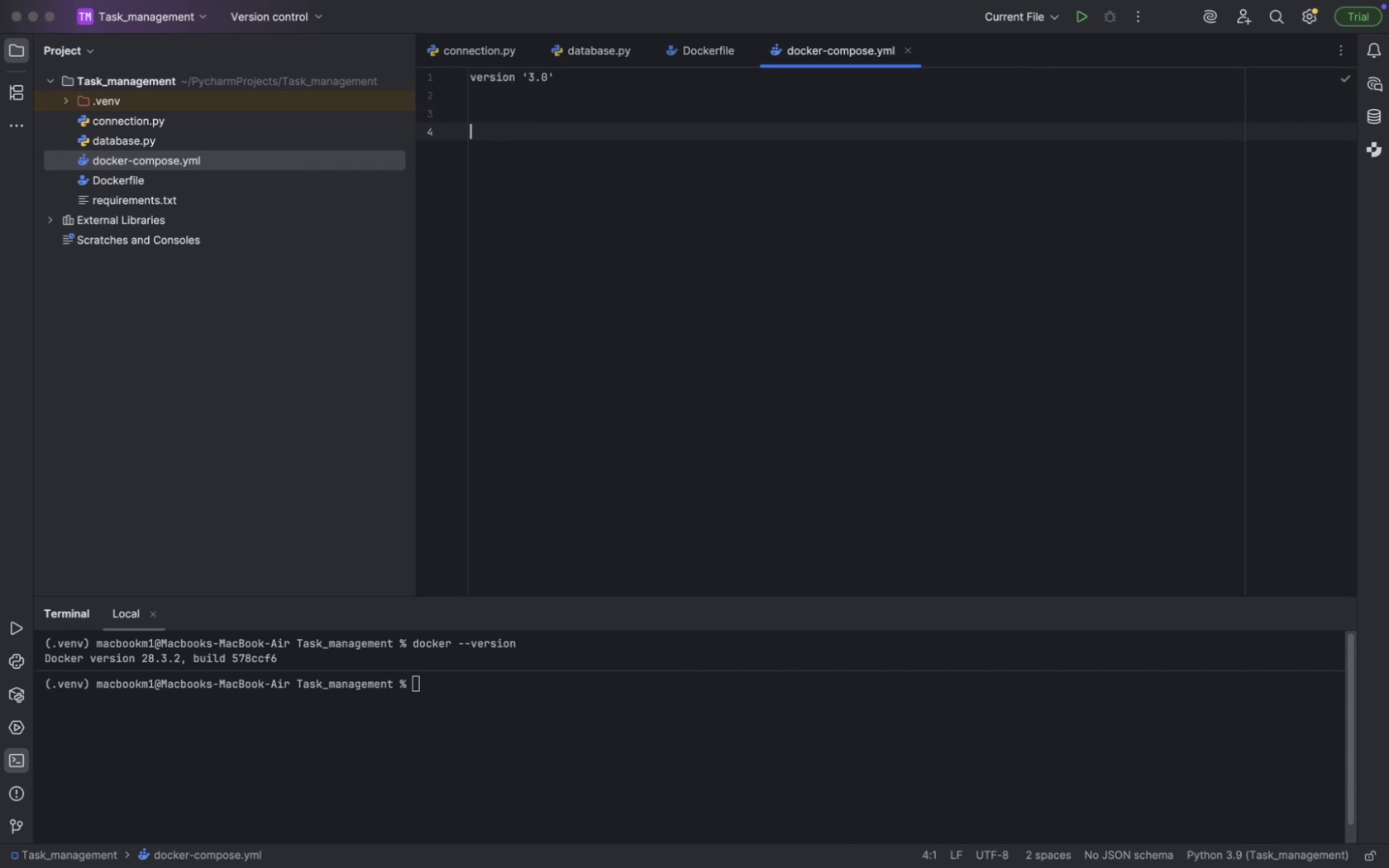 
type(ser)
 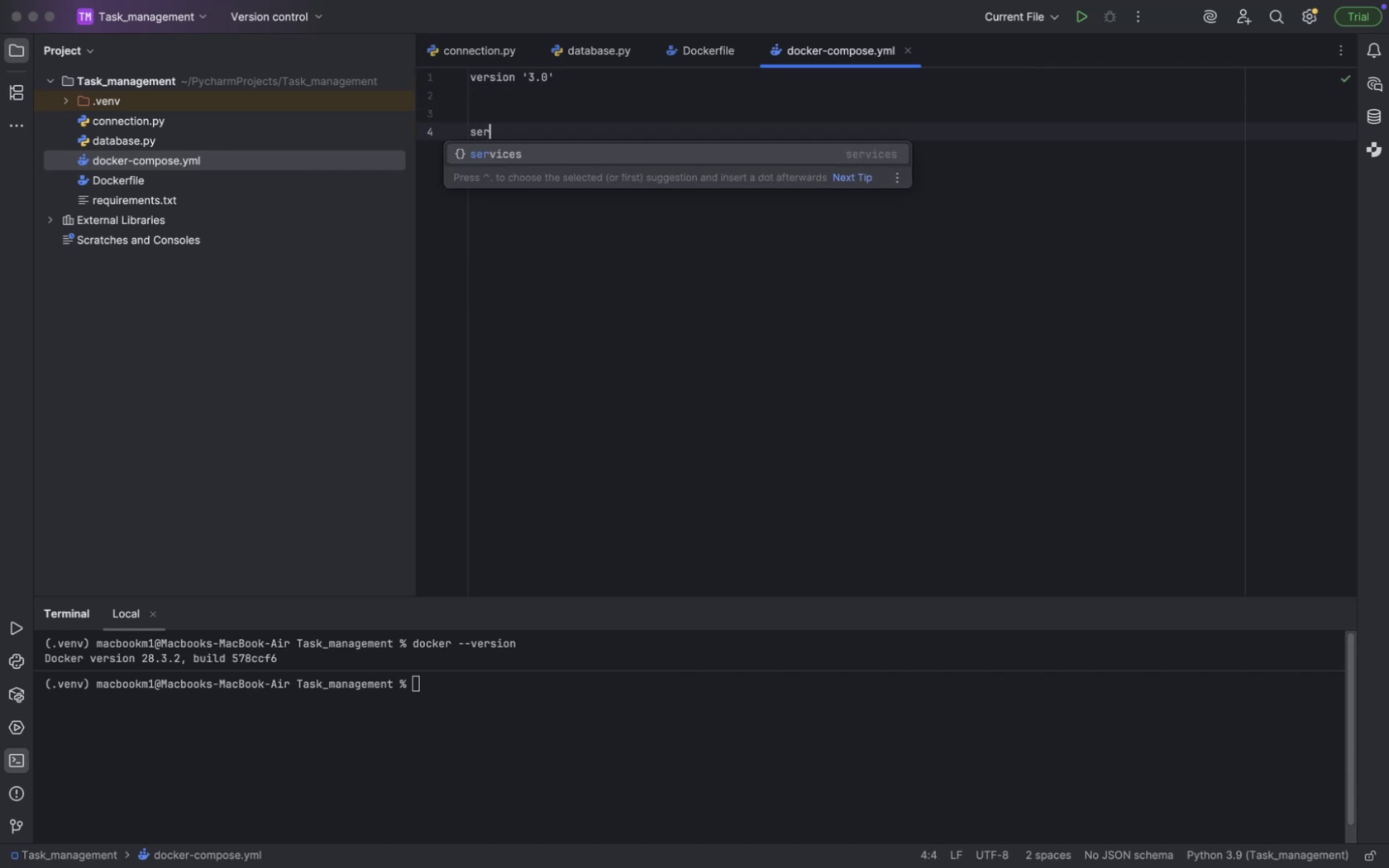 
key(Enter)
 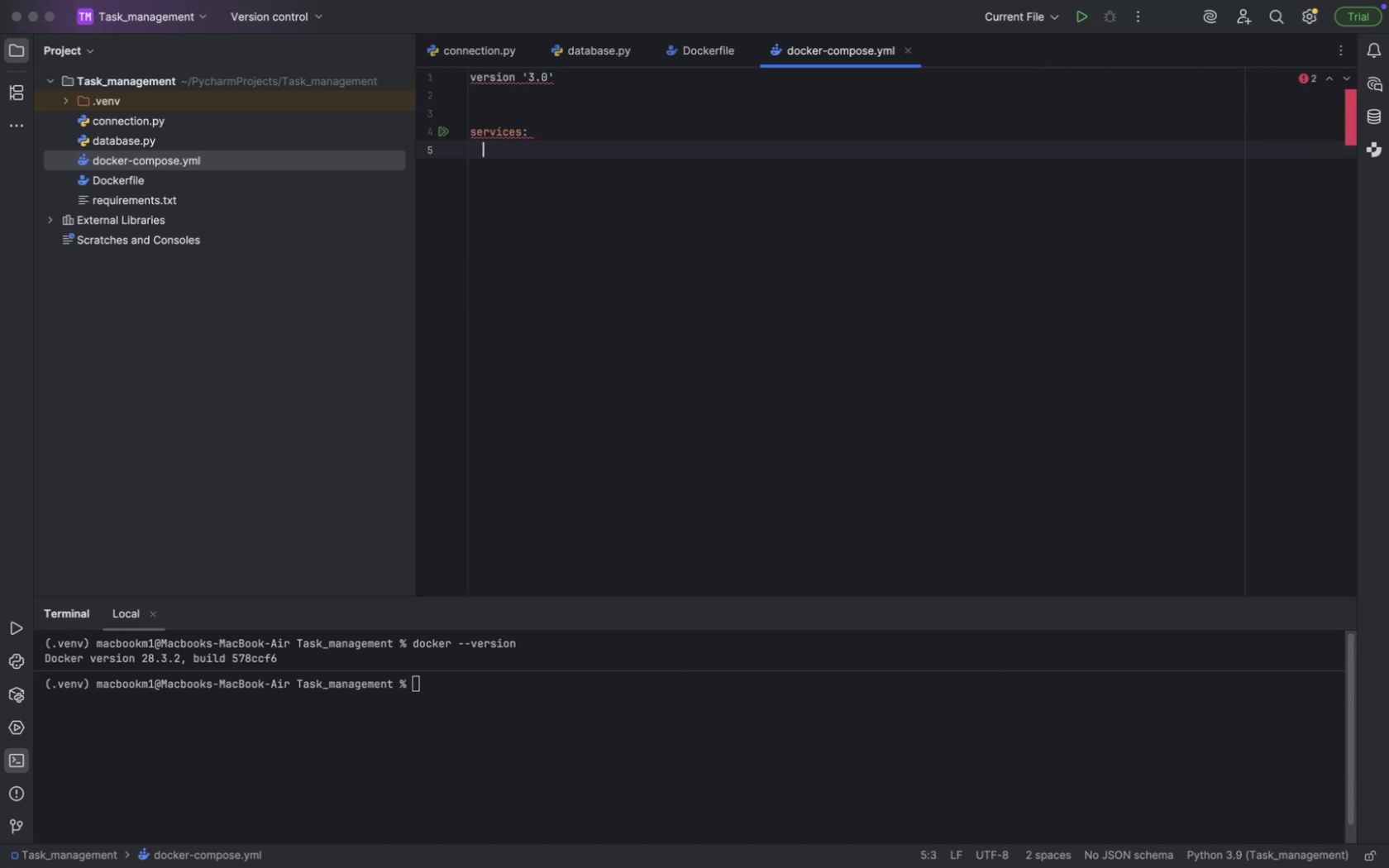 
type(app:)
 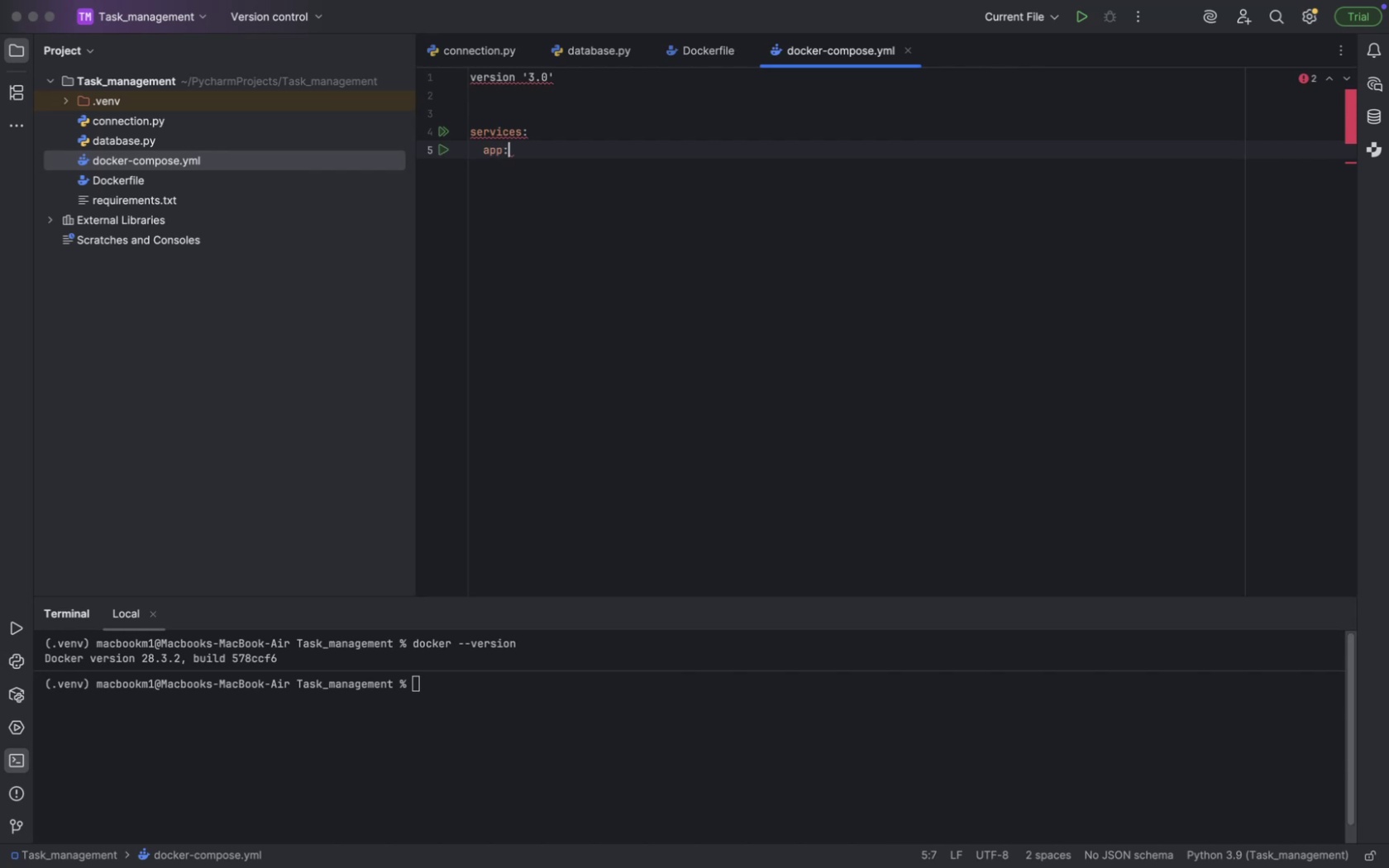 
key(Enter)
 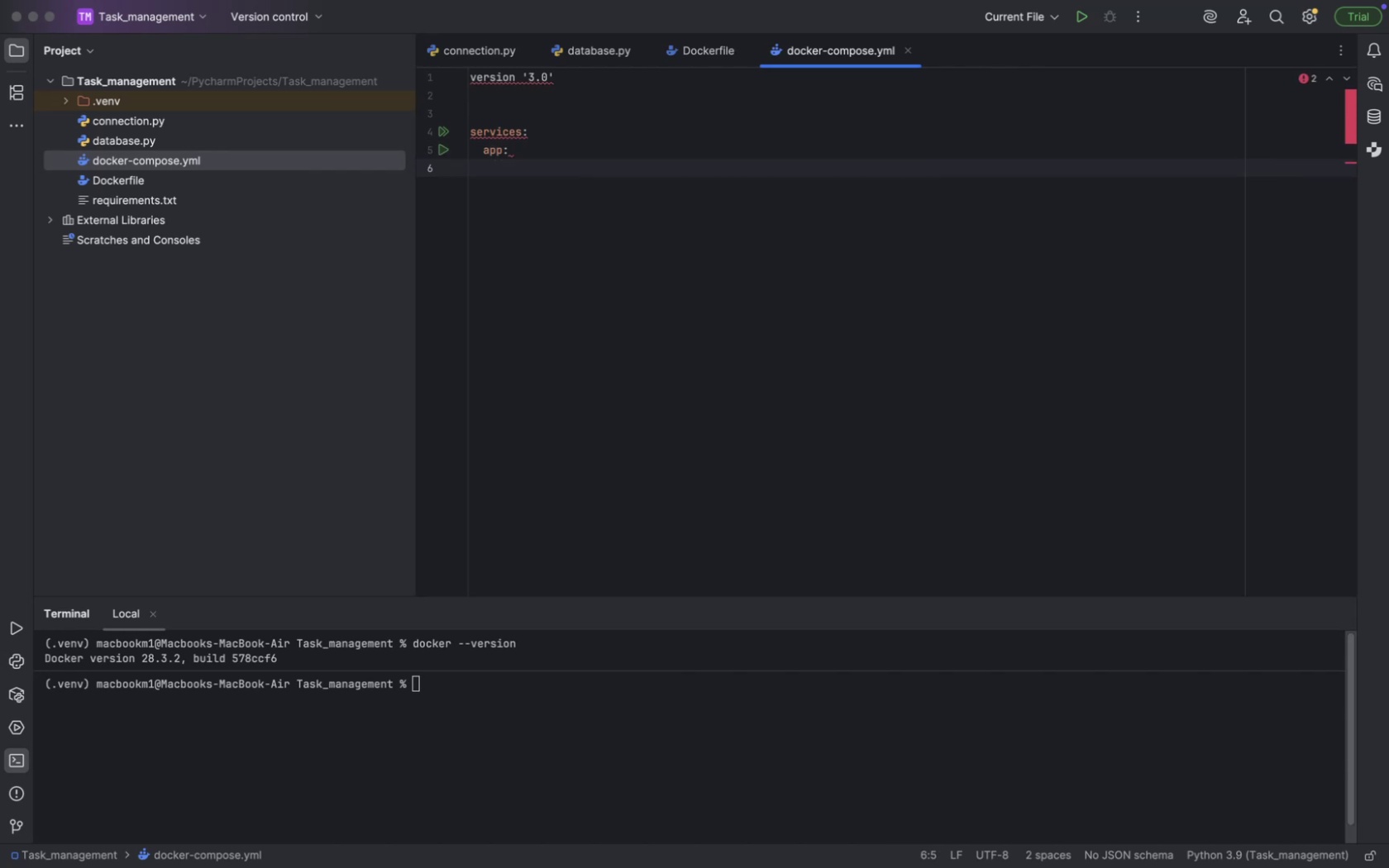 
wait(8.22)
 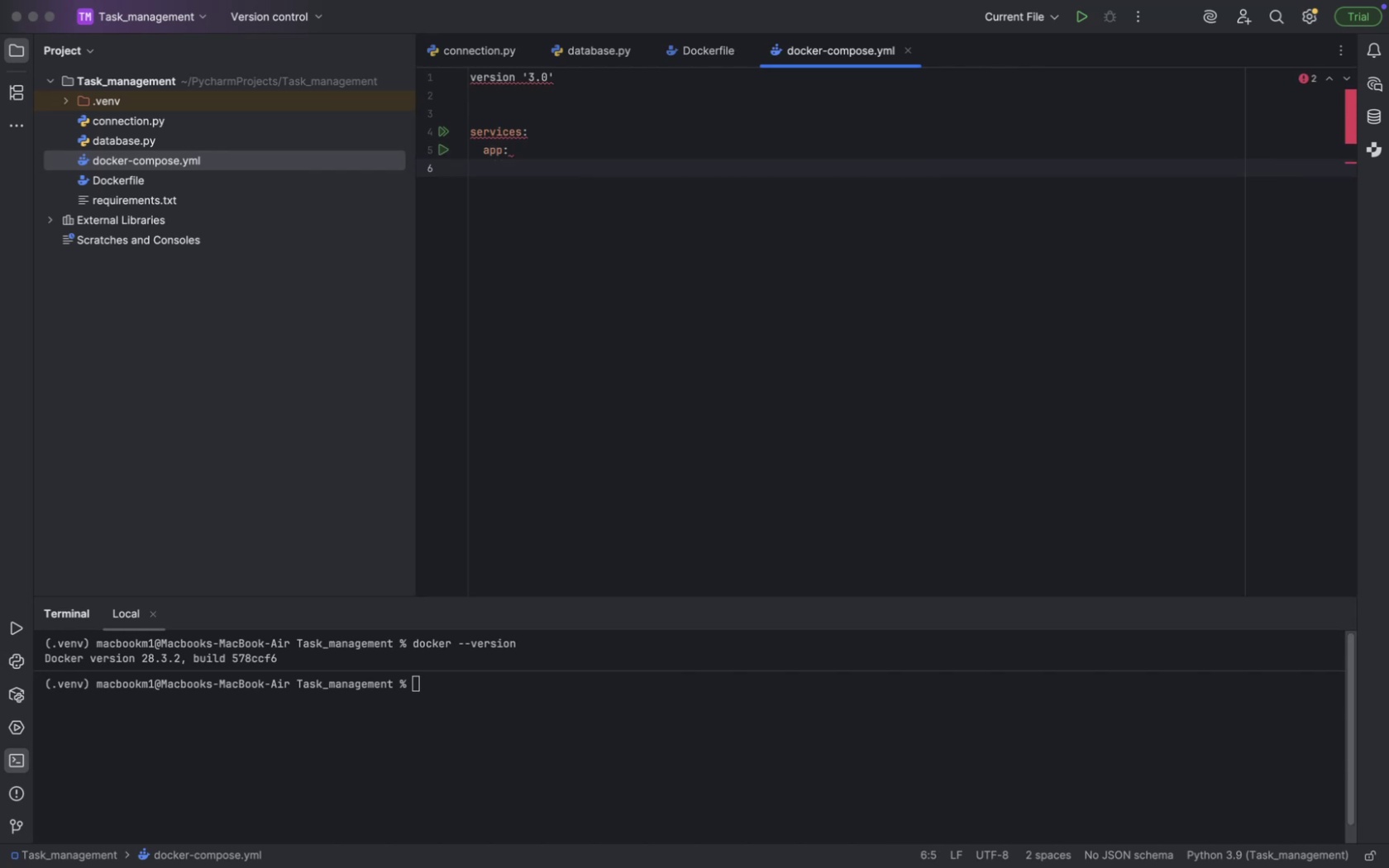 
type(build: . )
 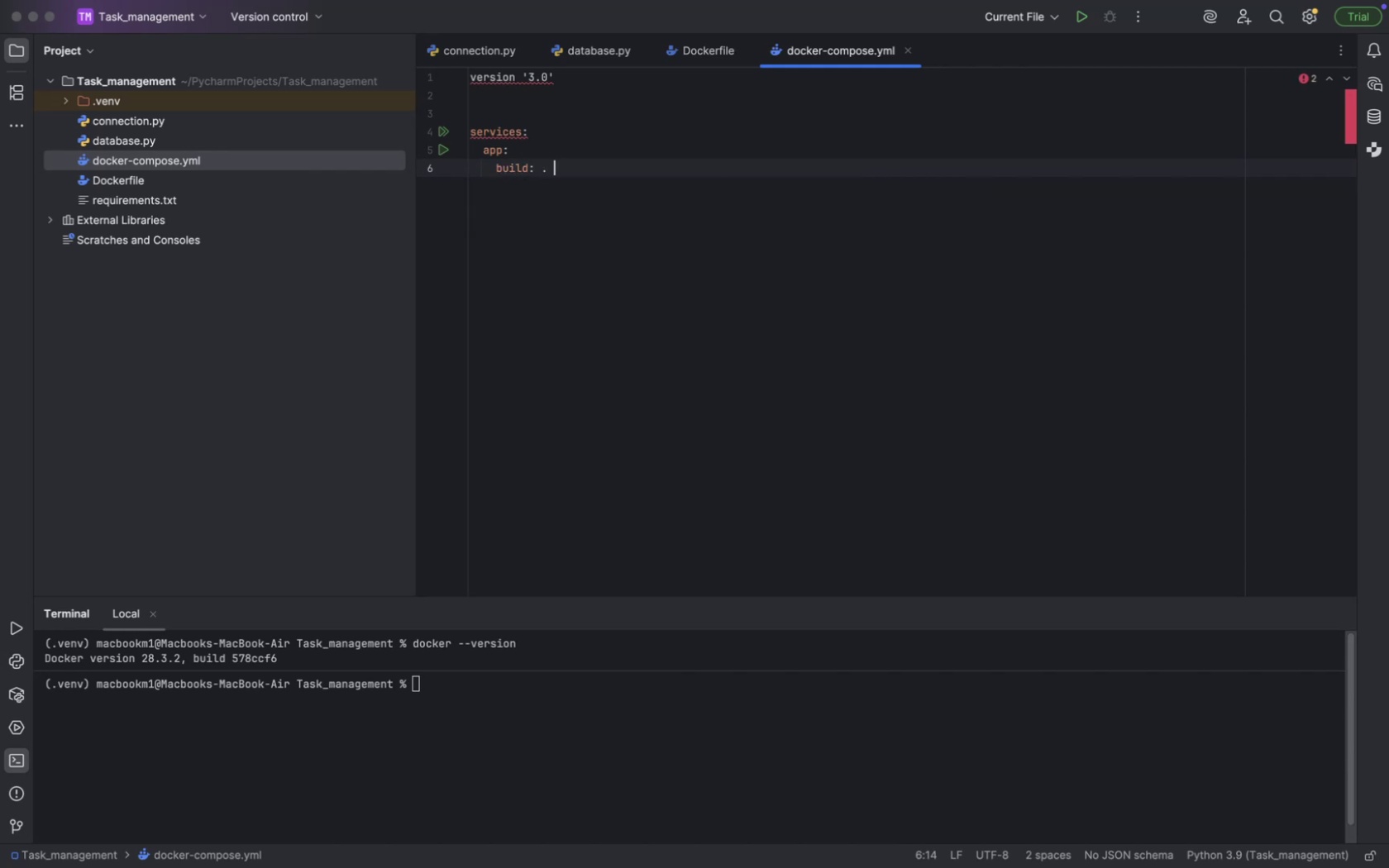 
key(Enter)
 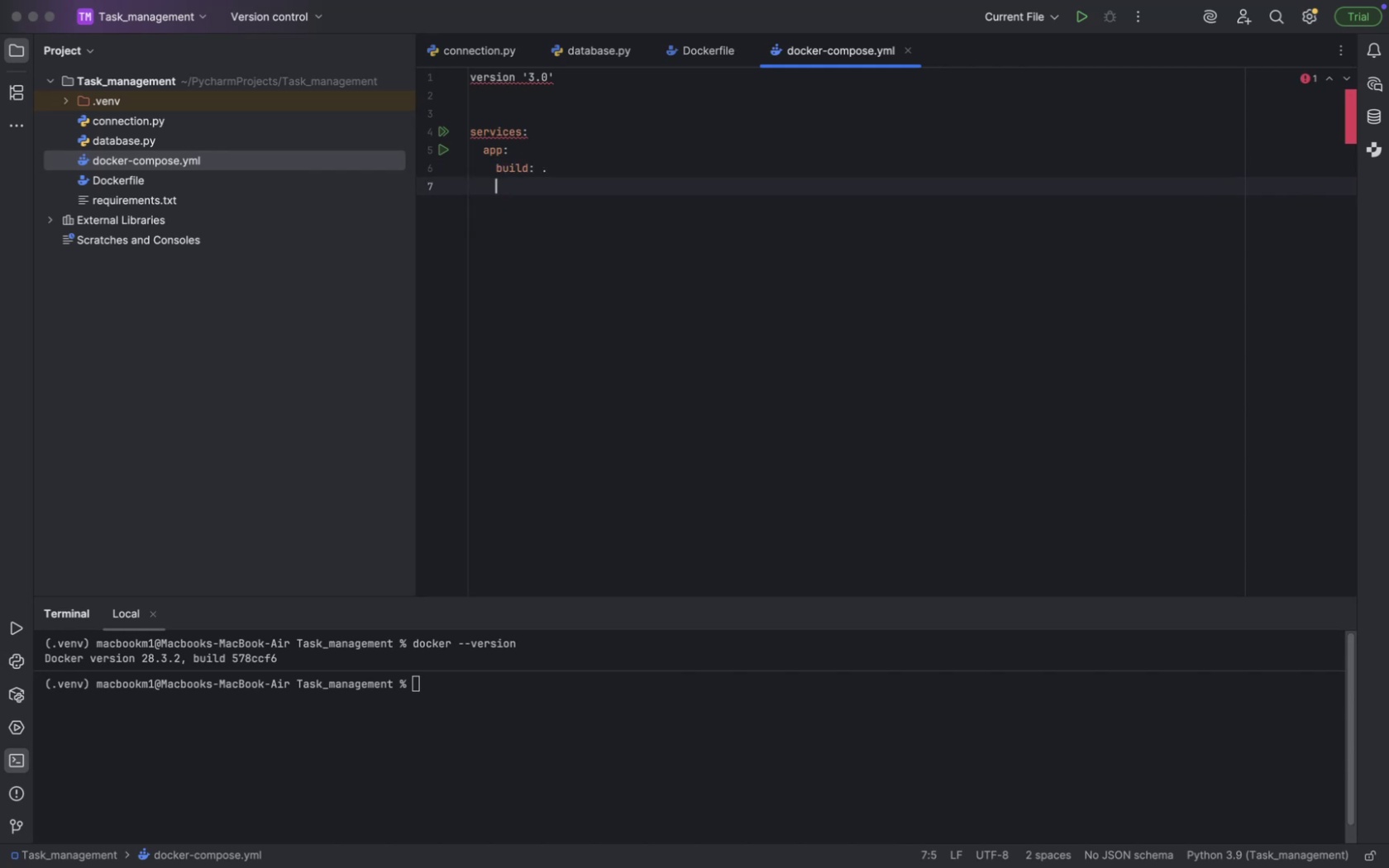 
key(Enter)
 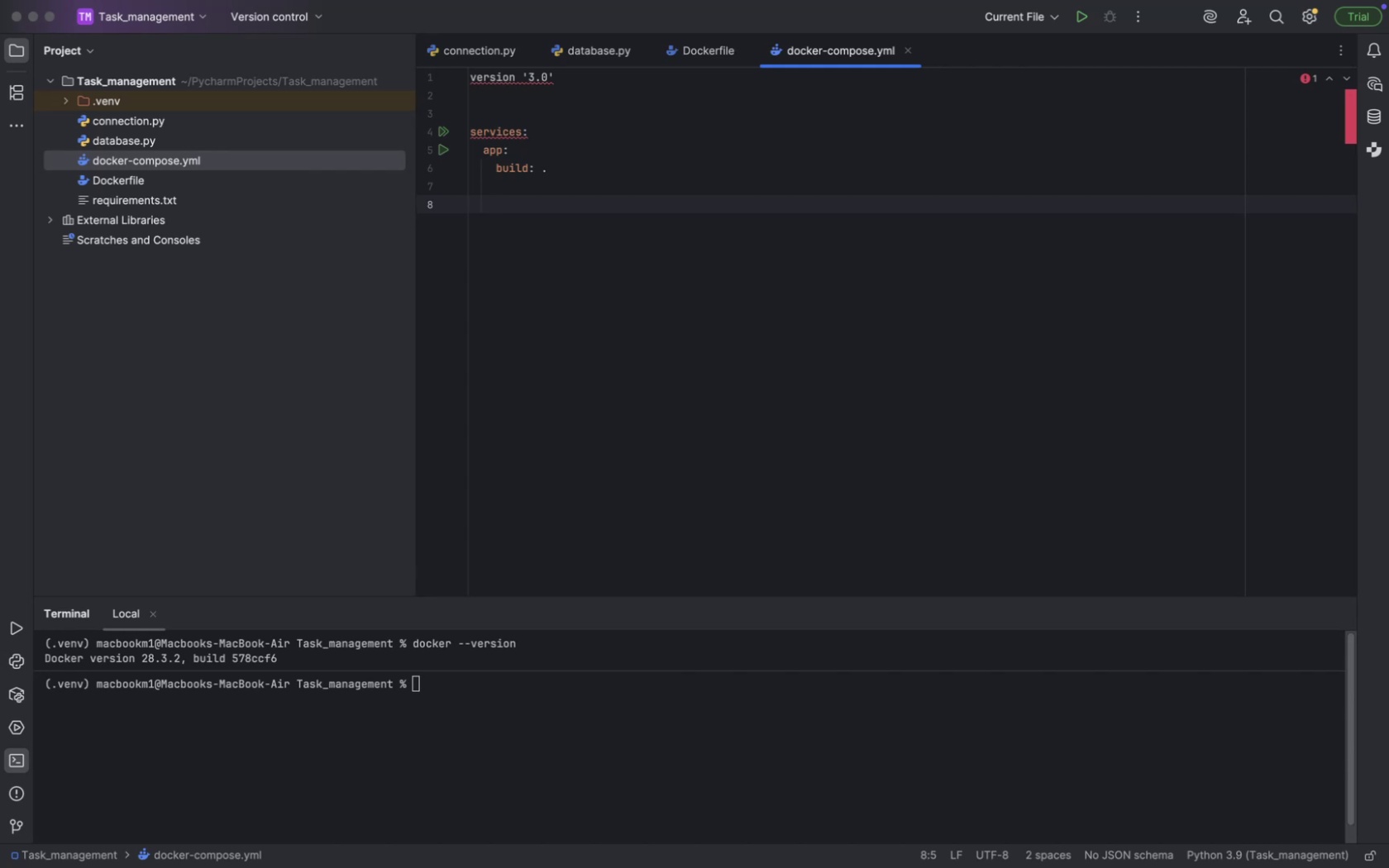 
wait(40.55)
 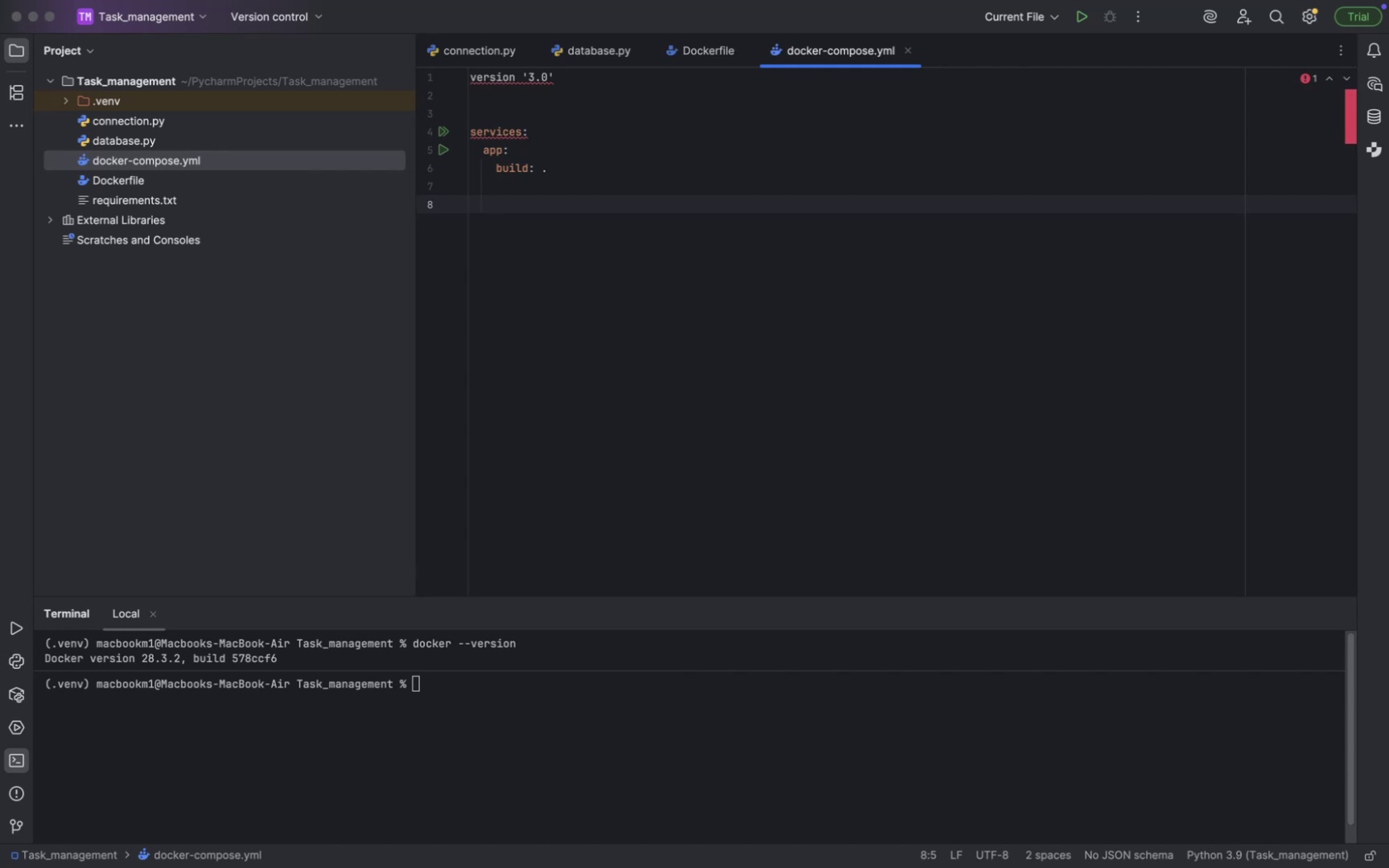 
type(contain)
 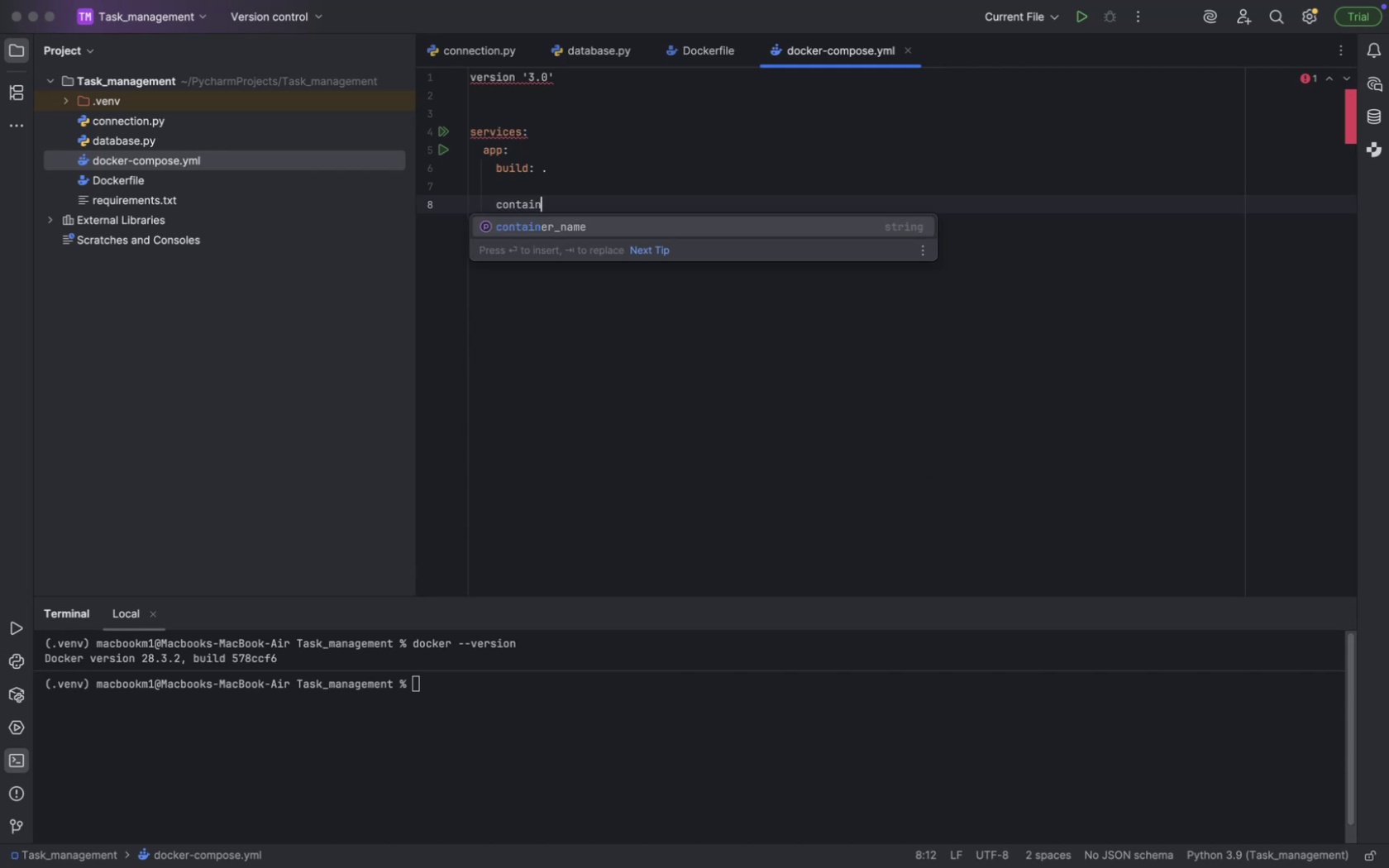 
key(Enter)
 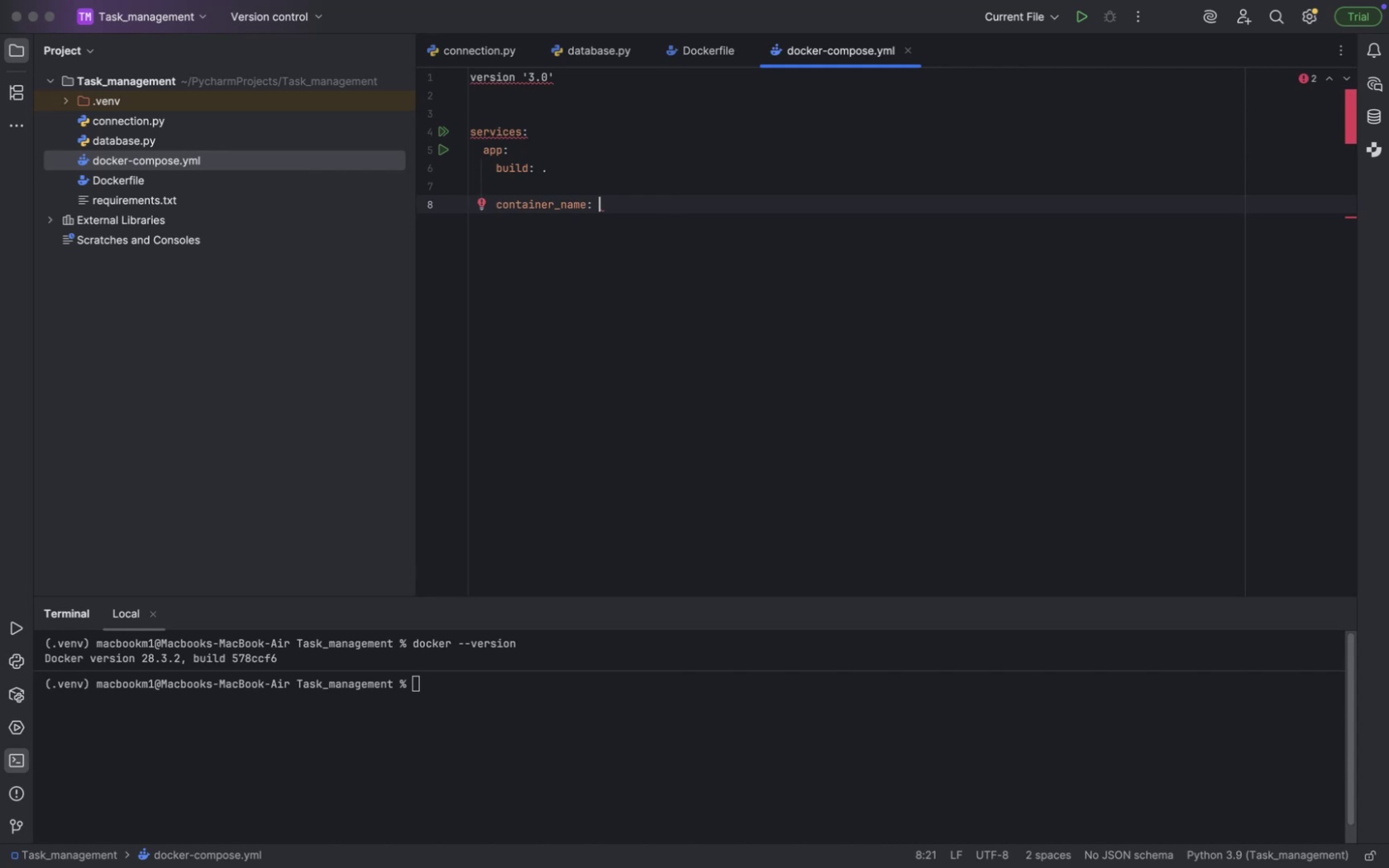 
type(task_manager_app)
 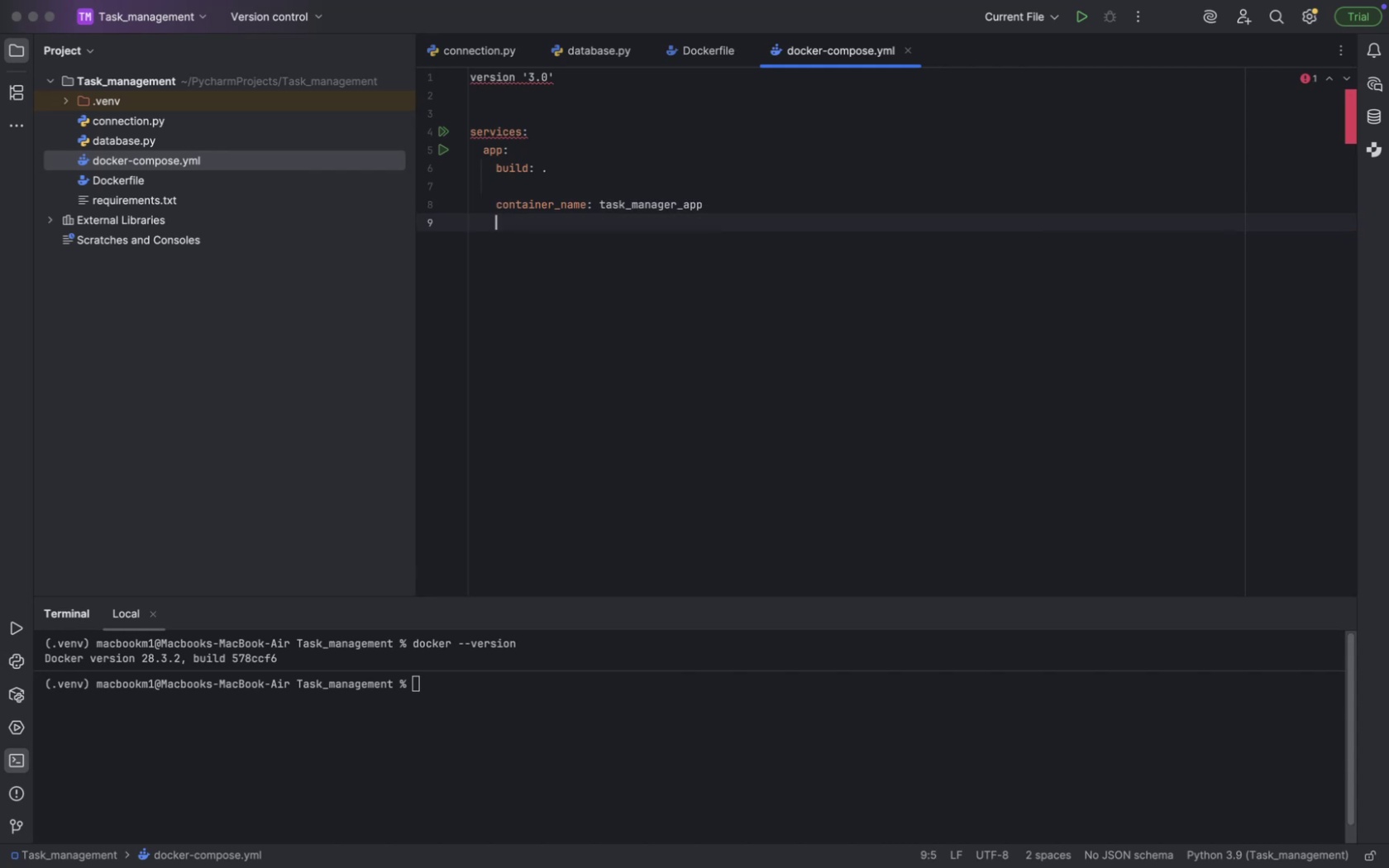 
 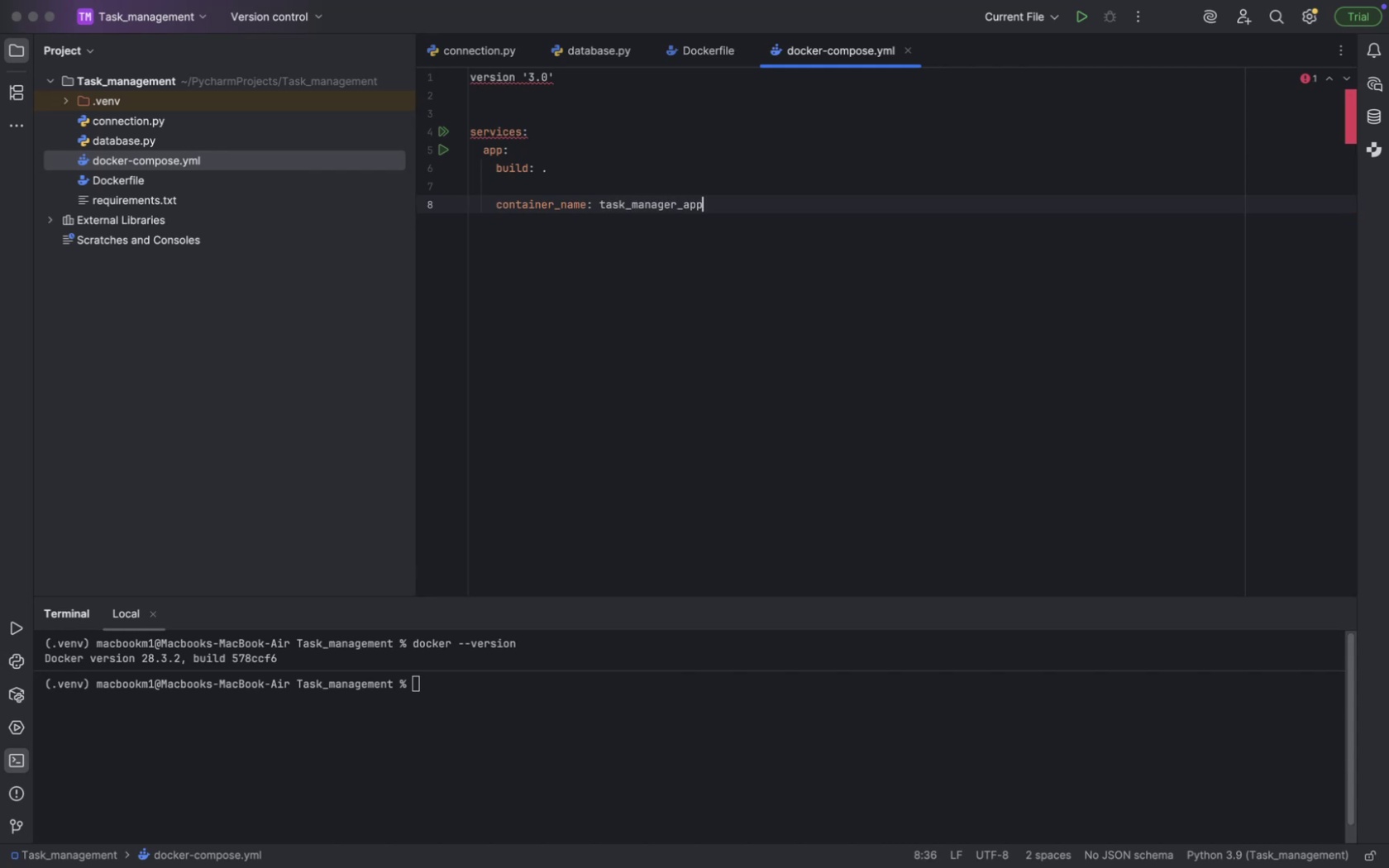 
key(Enter)
 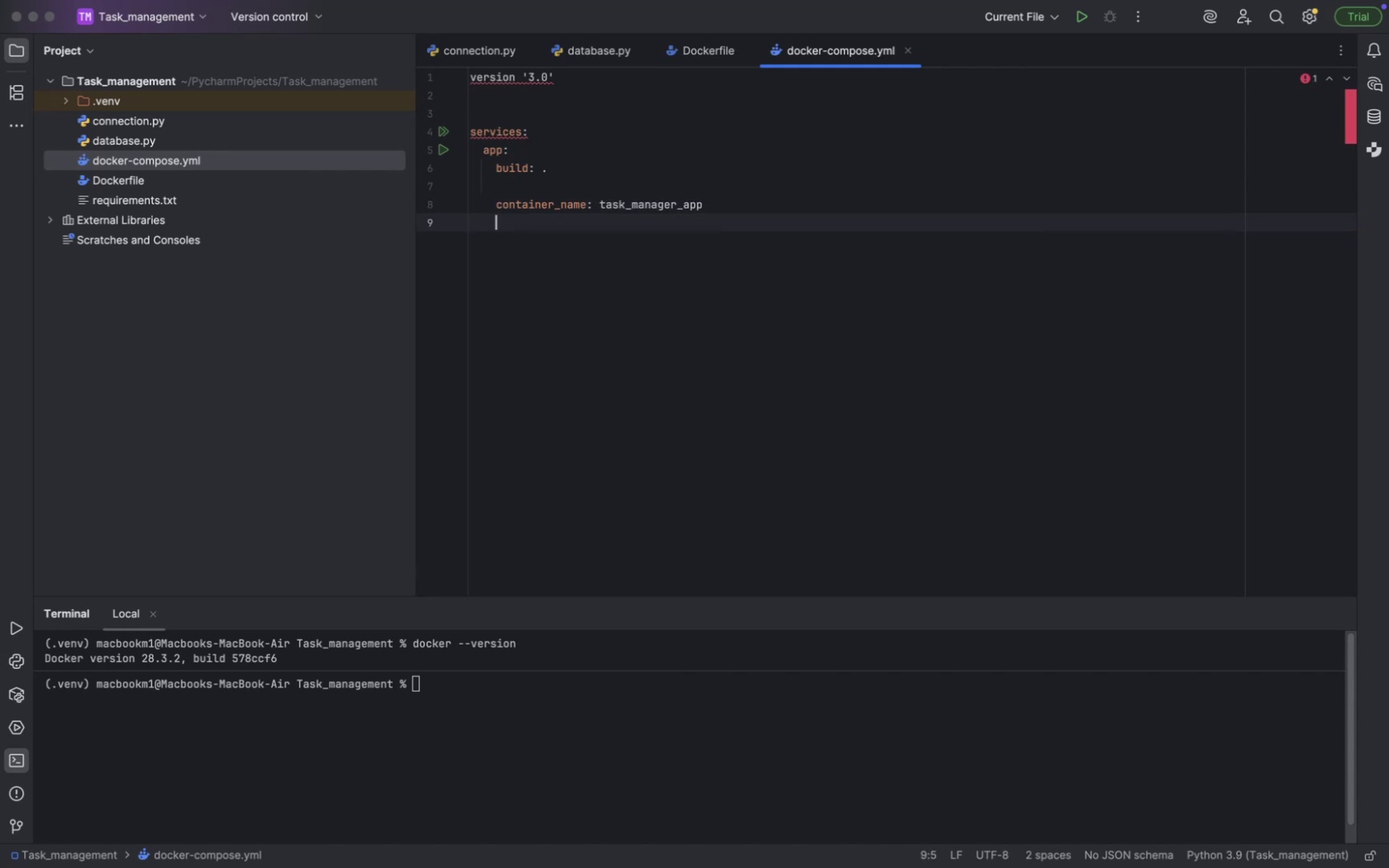 
key(Enter)
 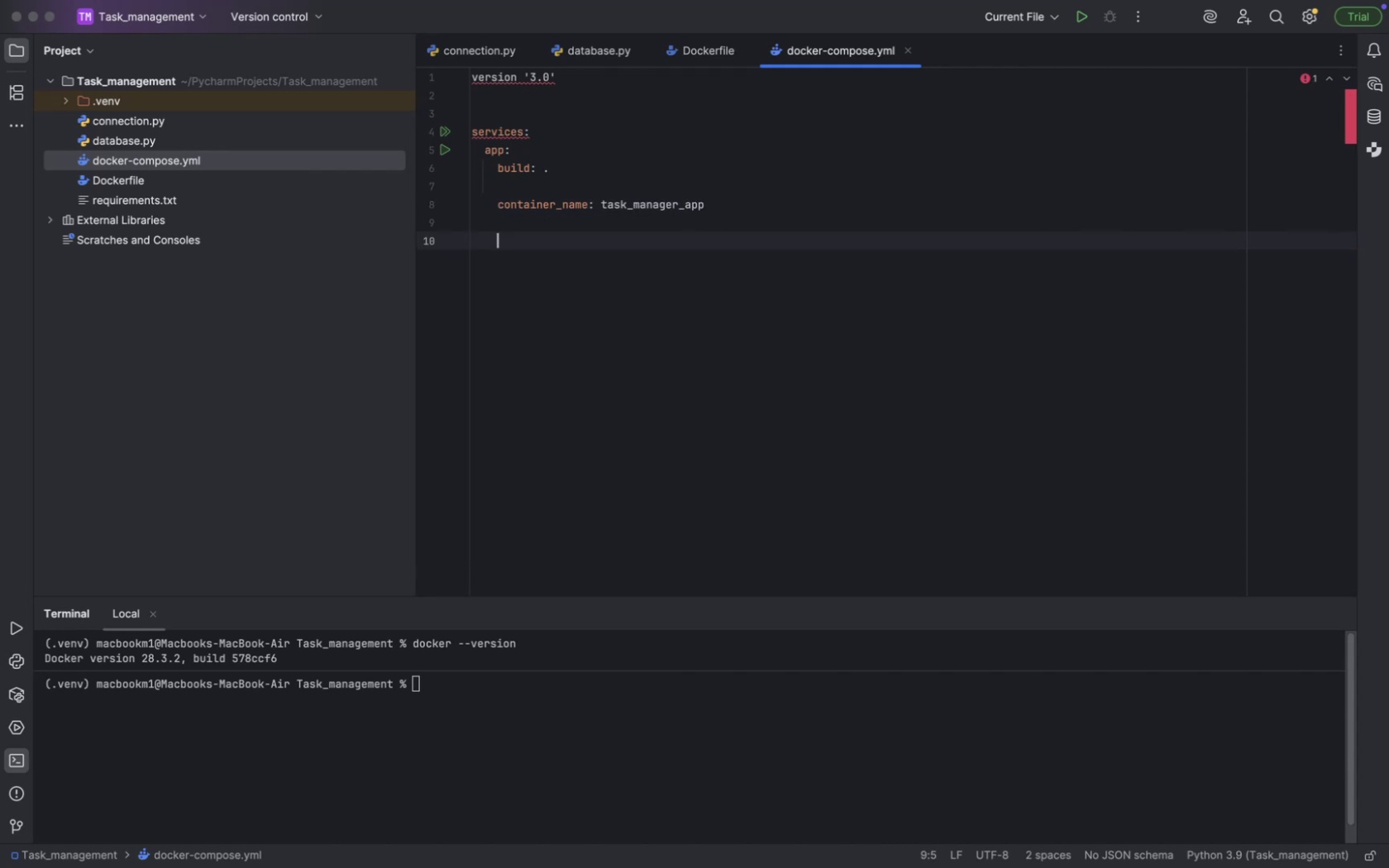 
key(Enter)
 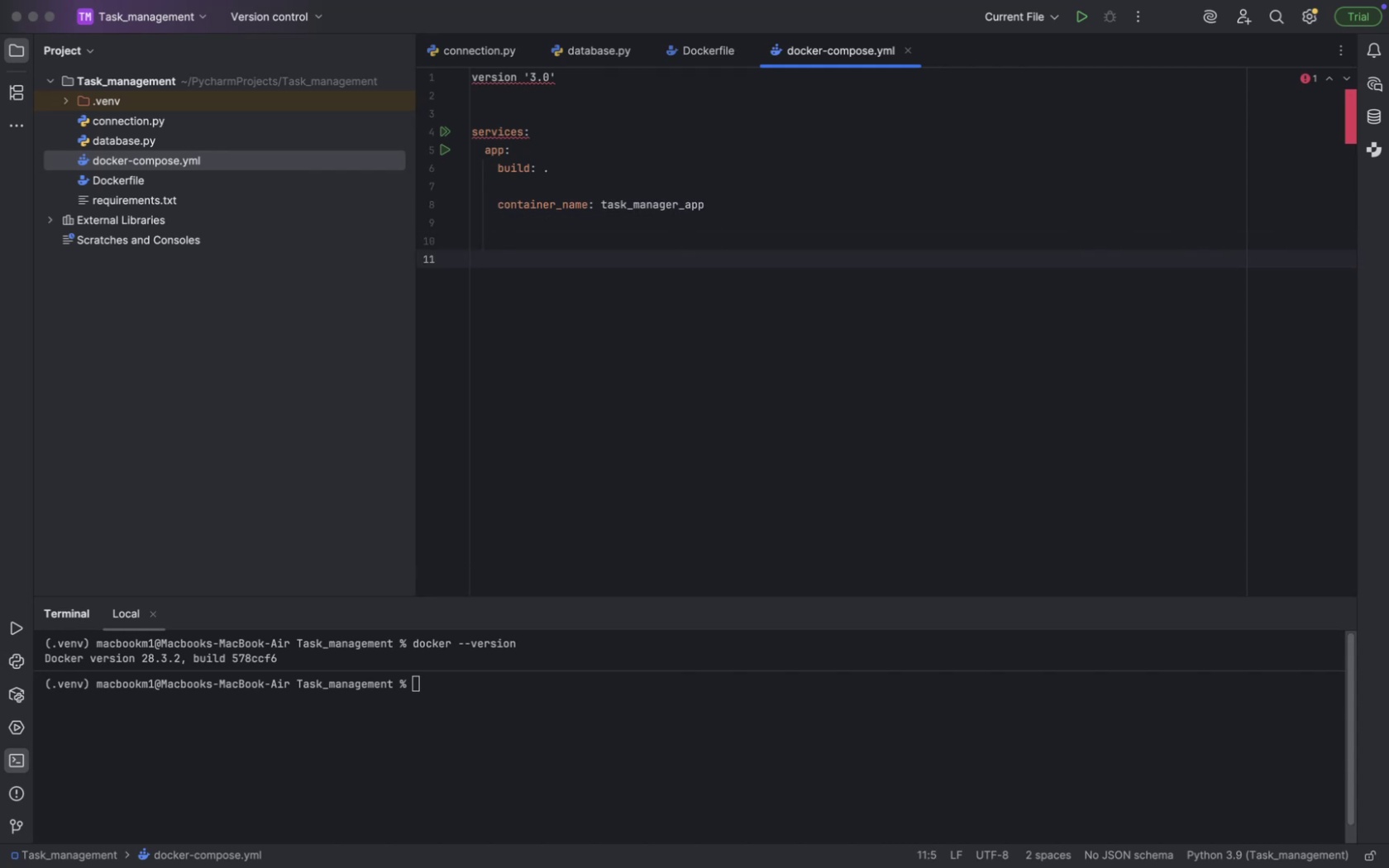 
key(Backspace)
key(Backspace)
key(Backspace)
key(Backspace)
key(Backspace)
key(Backspace)
key(Backspace)
key(Tab)
type(portd)
key(Backspace)
type(s:)
 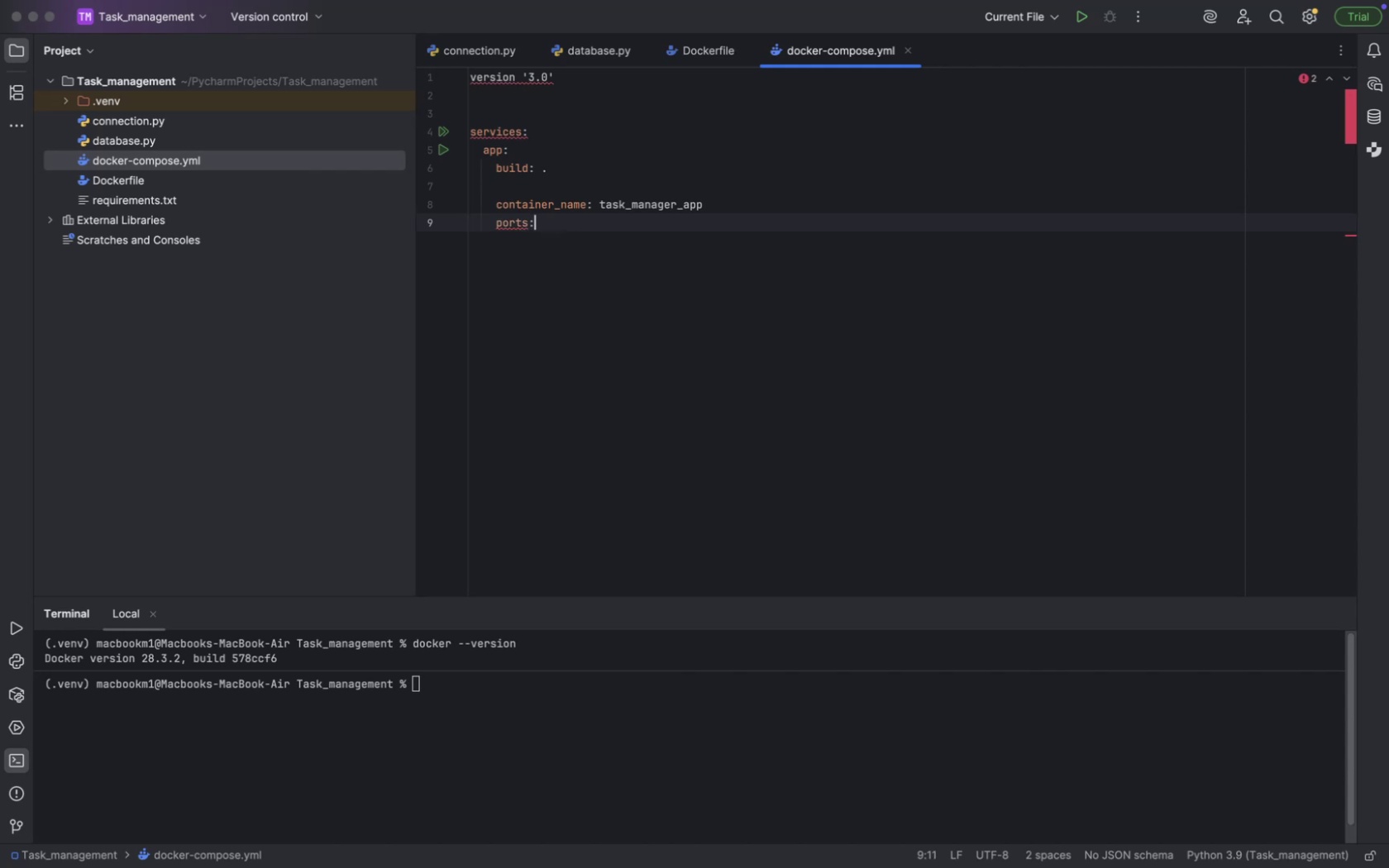 
key(Enter)
 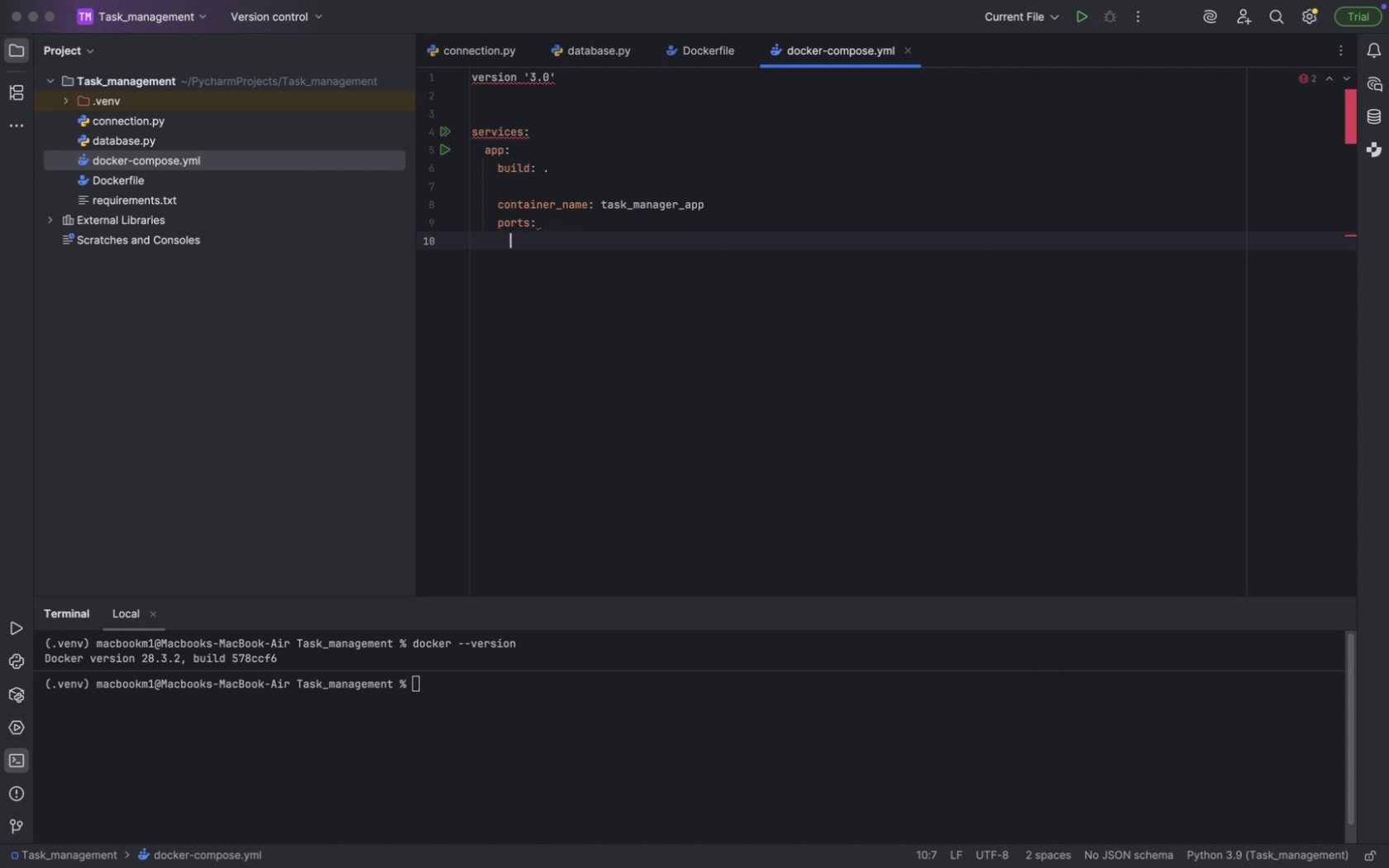 
key(Minus)
 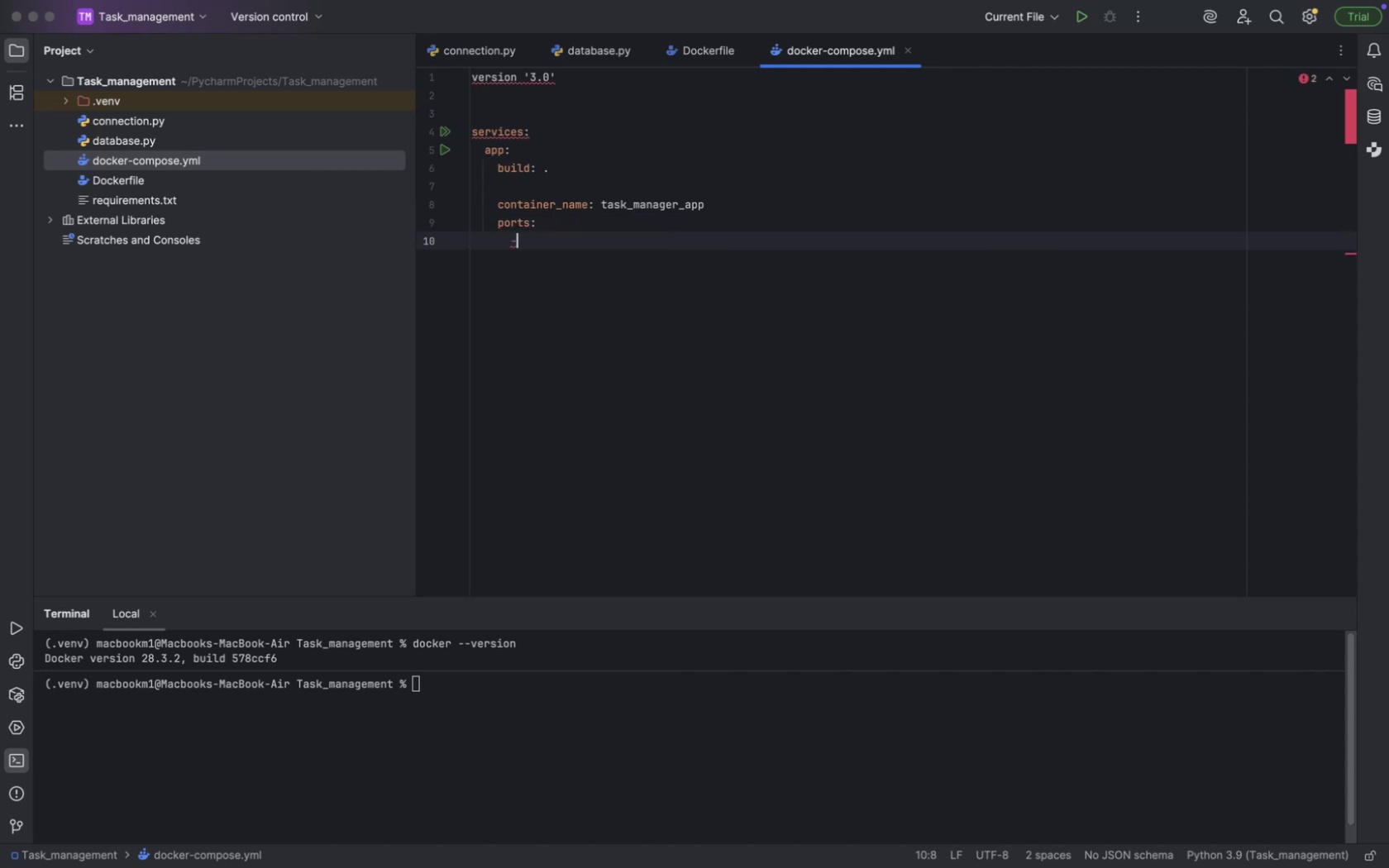 
key(Shift+Quote)
 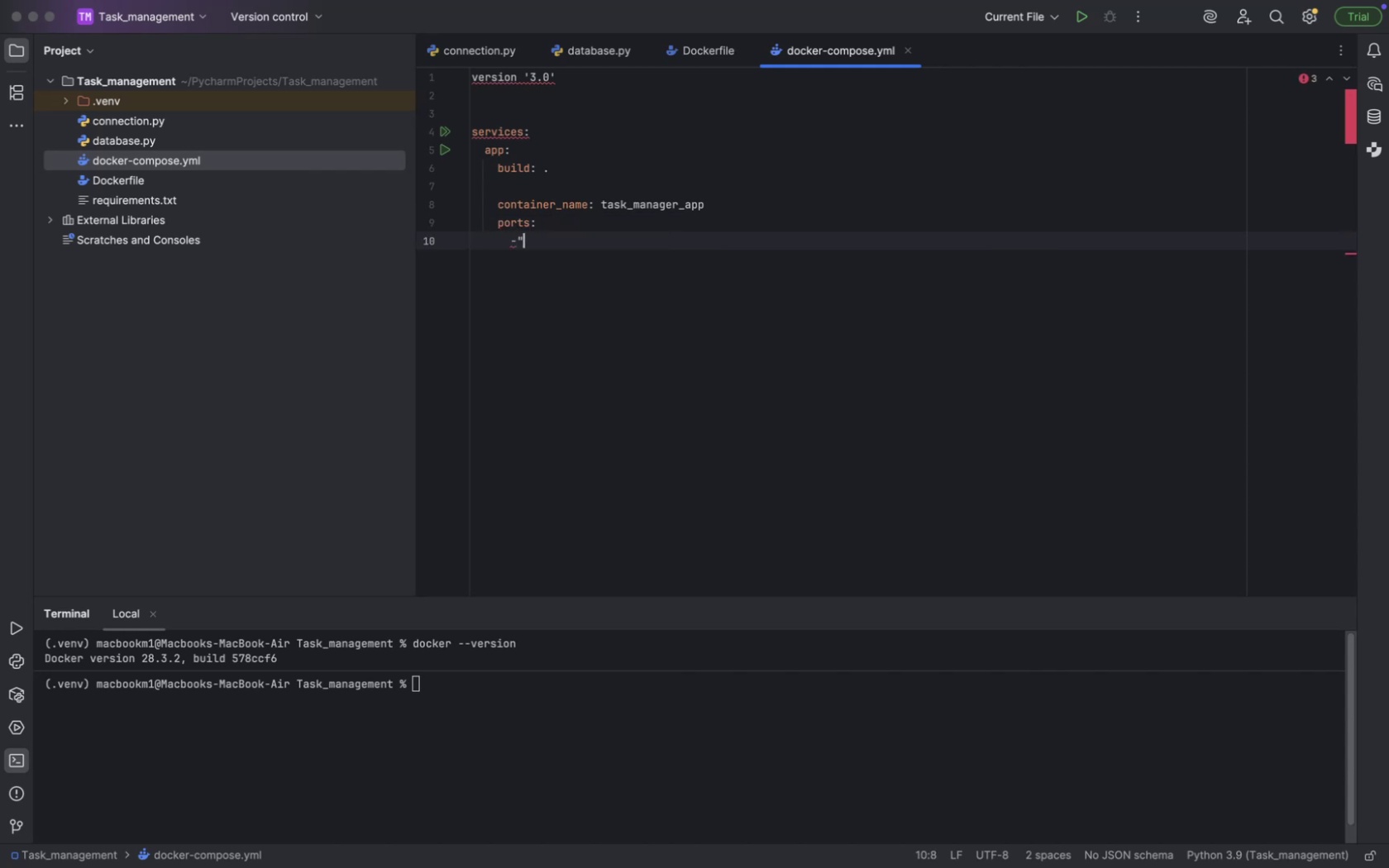 
key(Shift+Quote)
 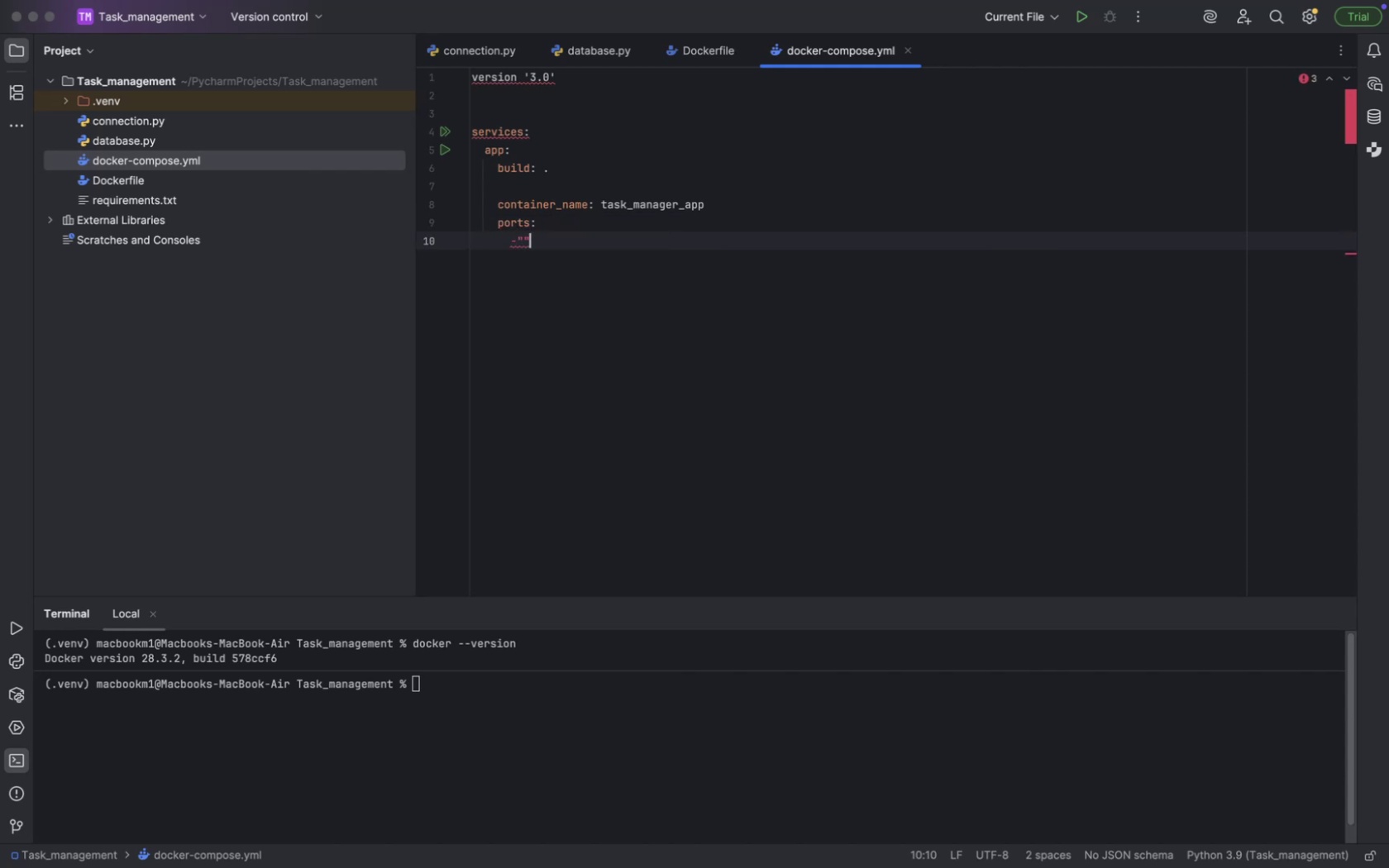 
key(ArrowLeft)
 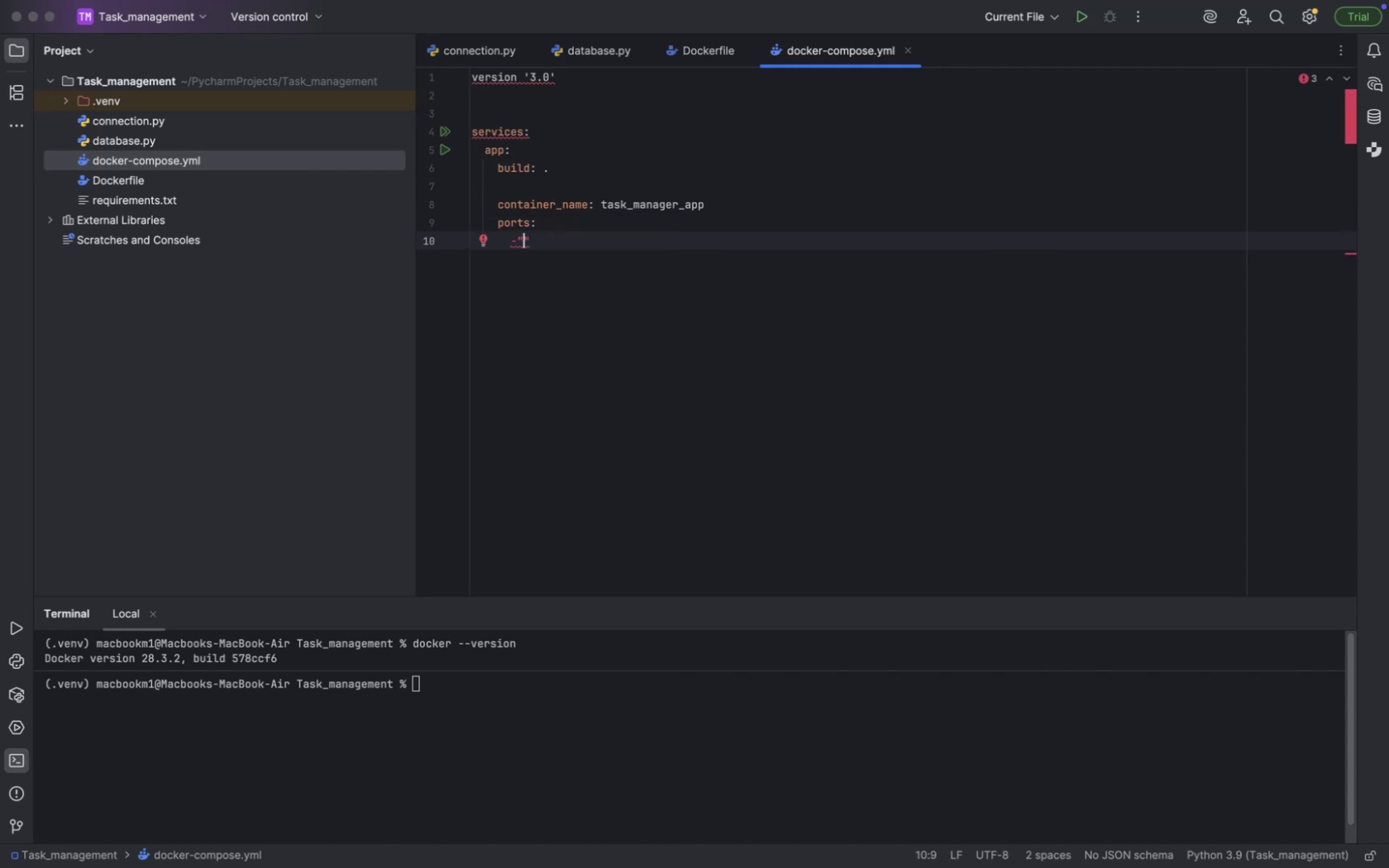 
key(ArrowLeft)
 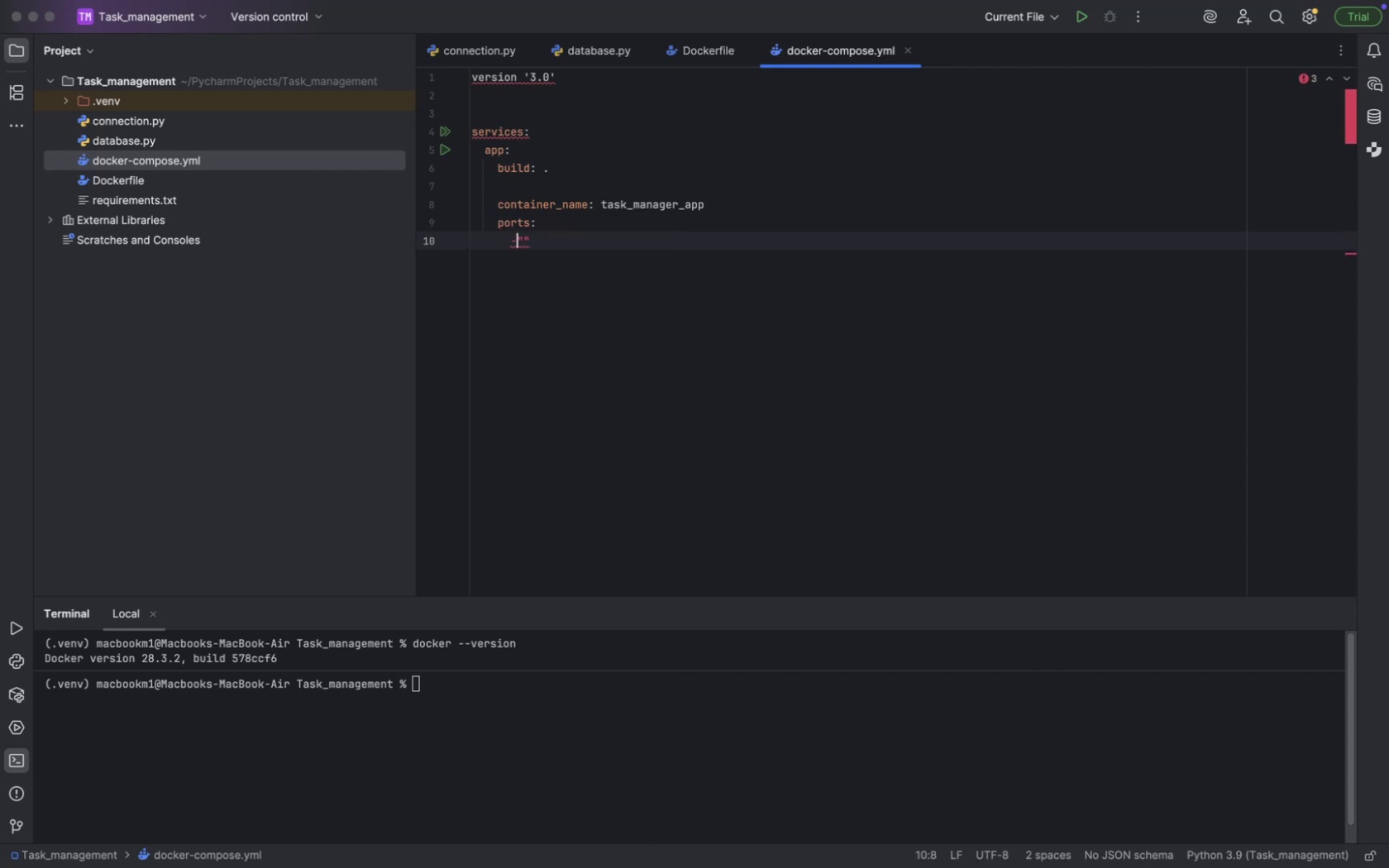 
key(Space)
 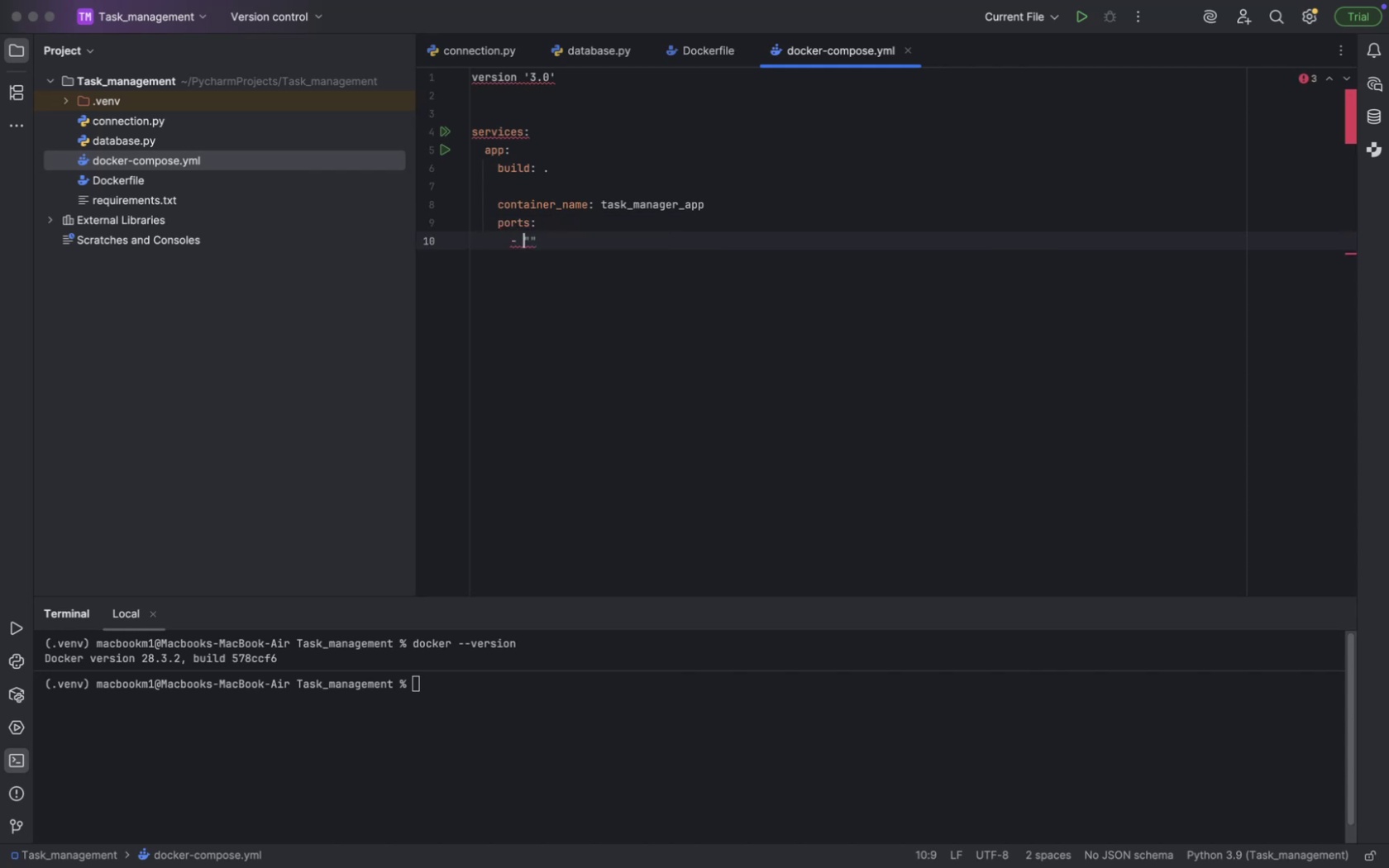 
key(ArrowRight)
 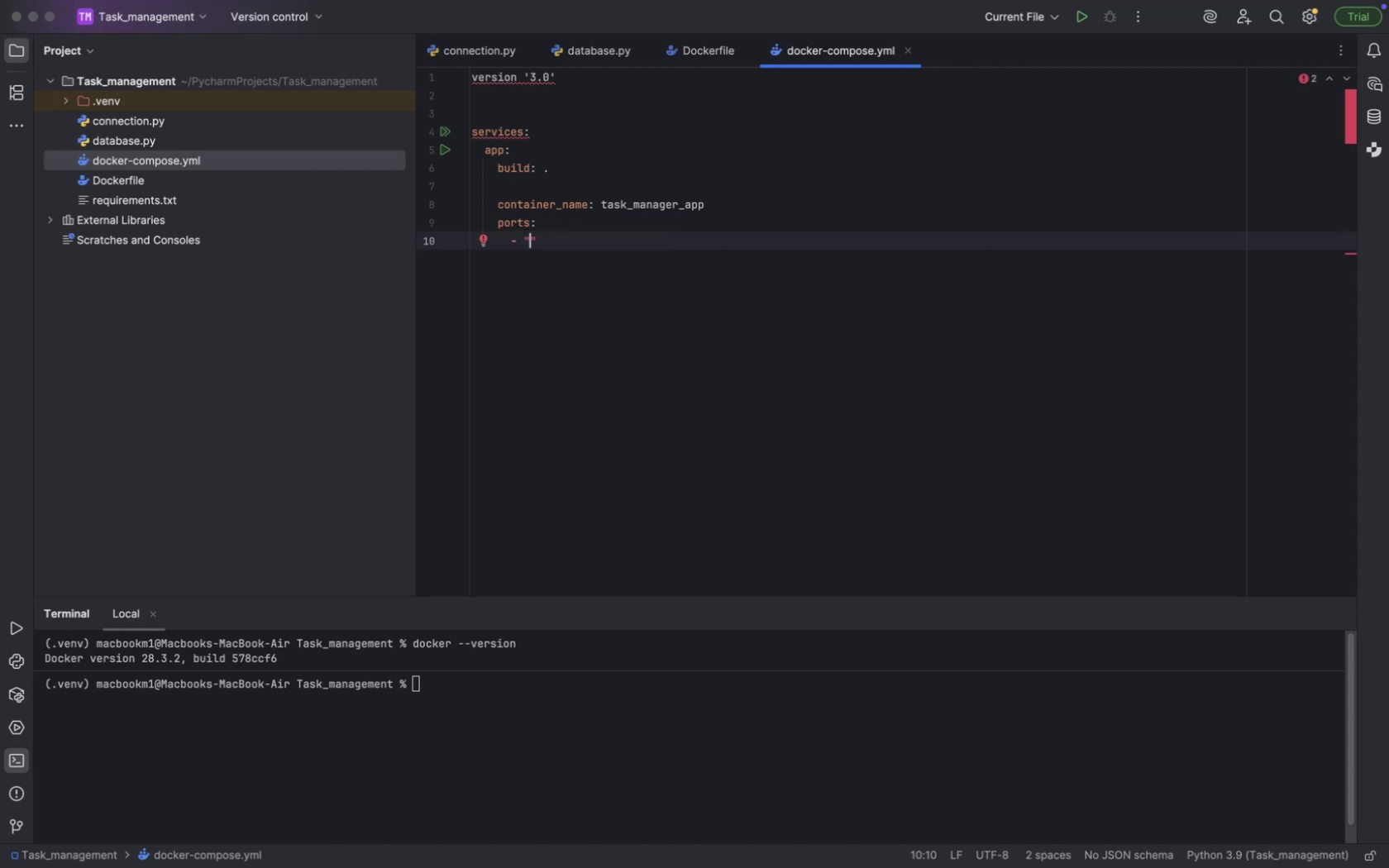 
type(8000:8000)
 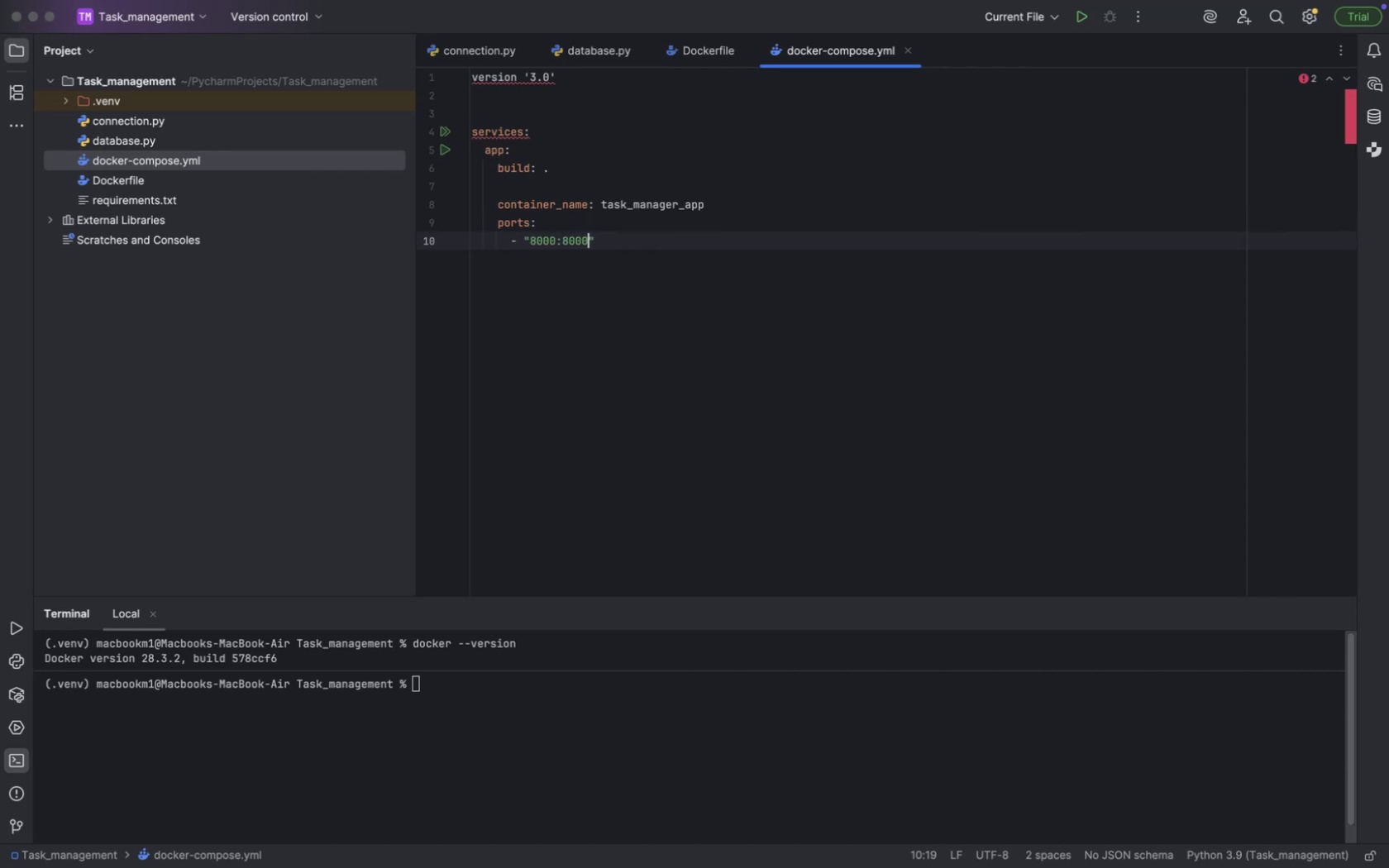 
key(ArrowRight)
 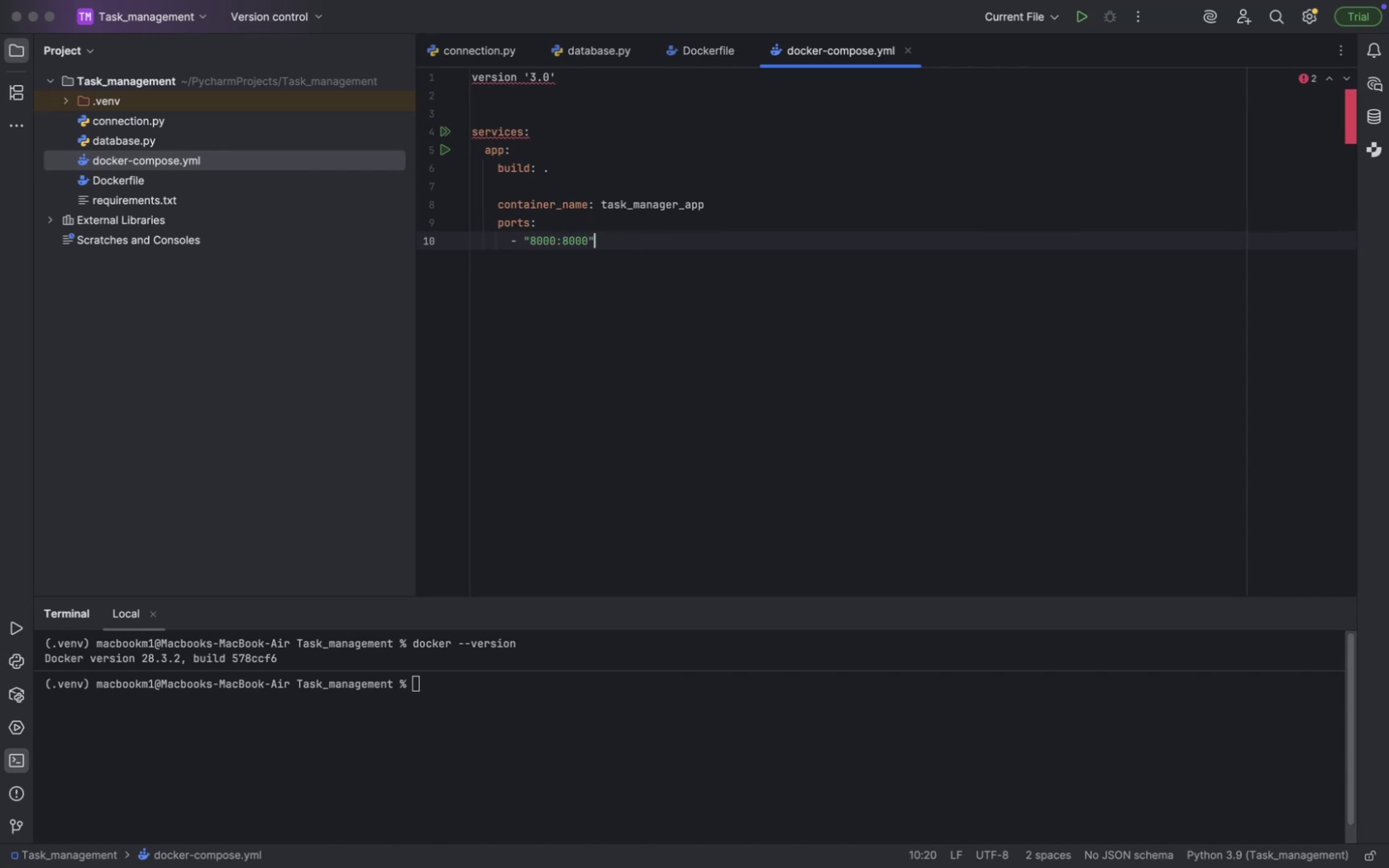 
key(Enter)
 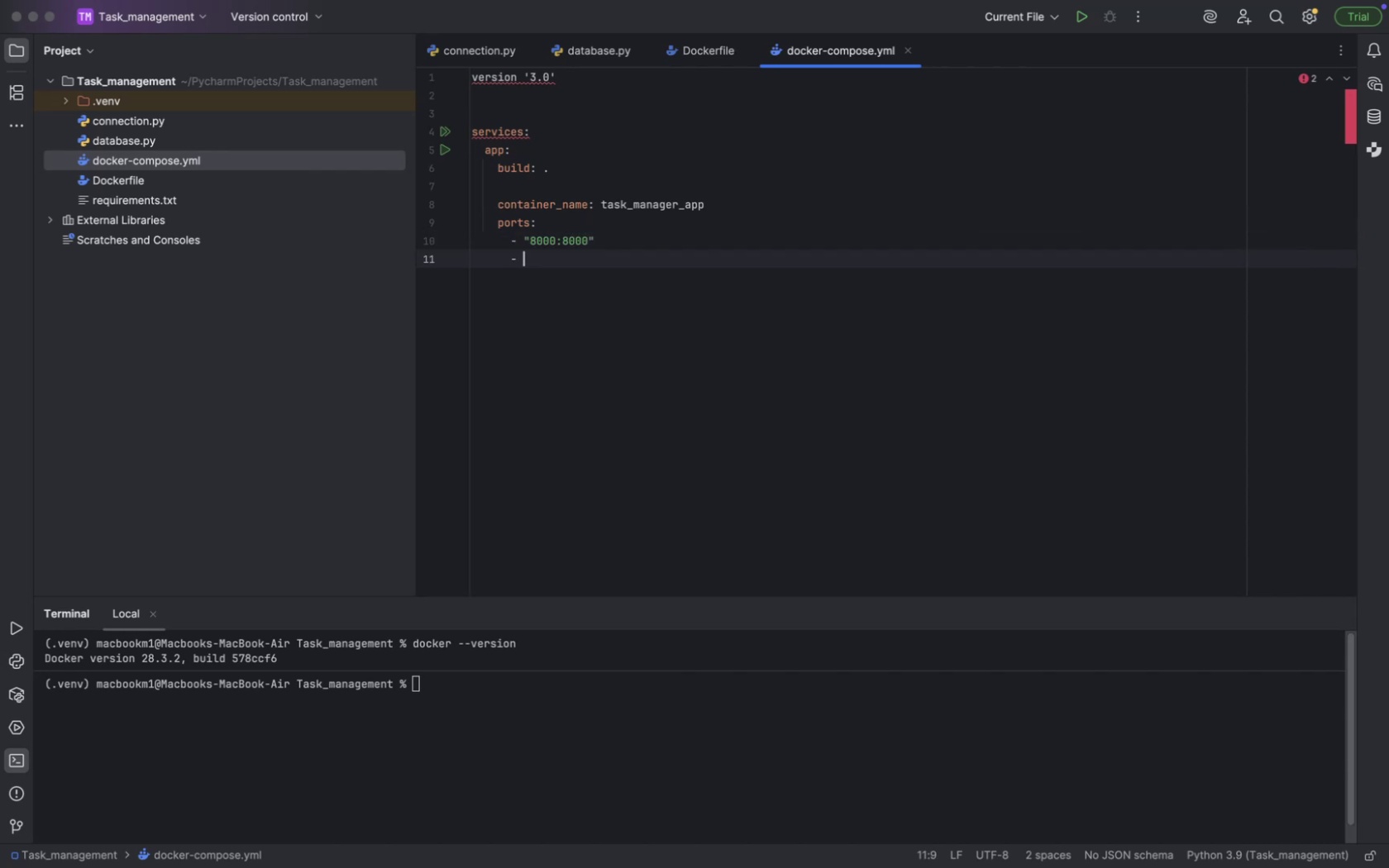 
key(Enter)
 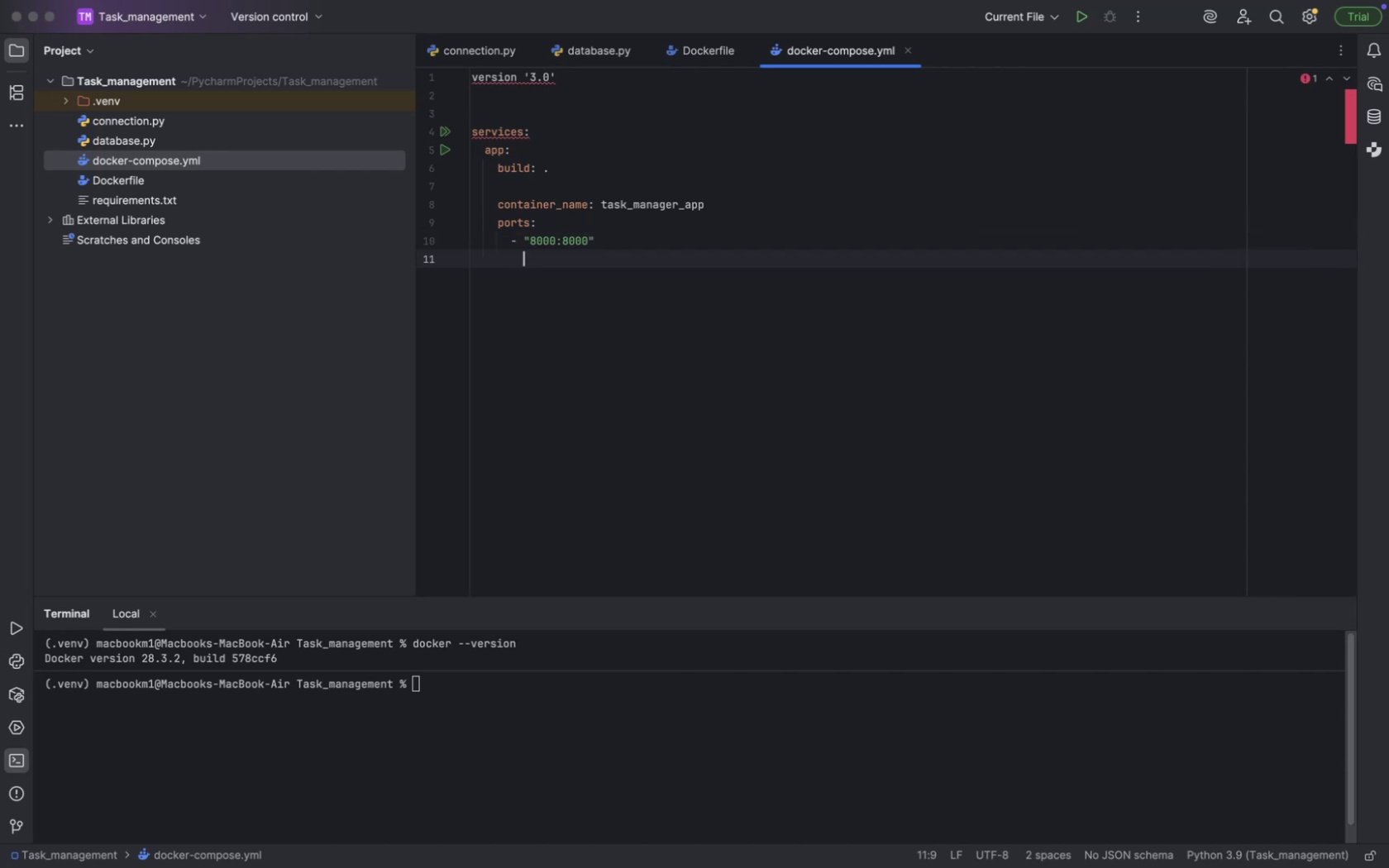 
type(dep)
 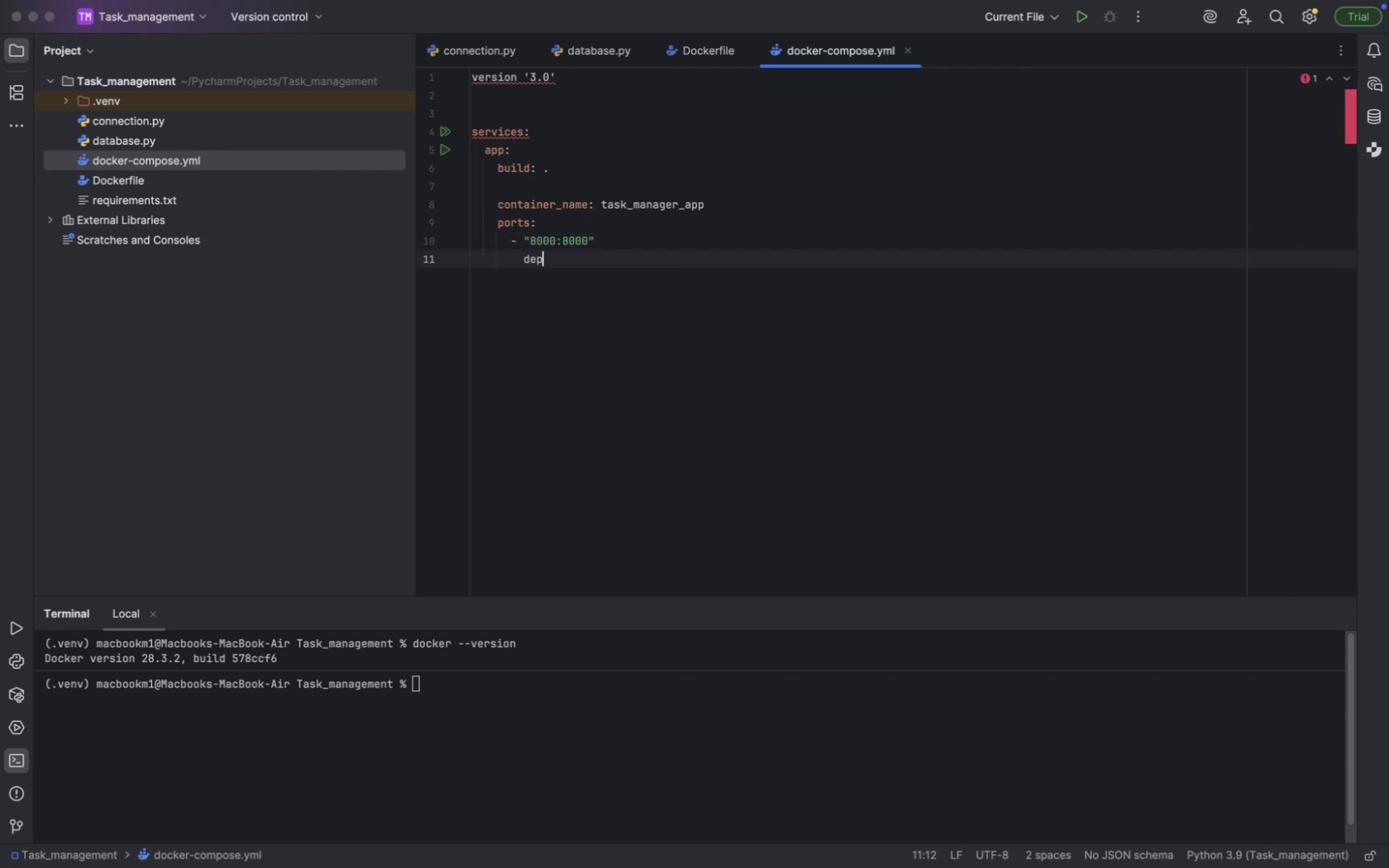 
key(ArrowLeft)
 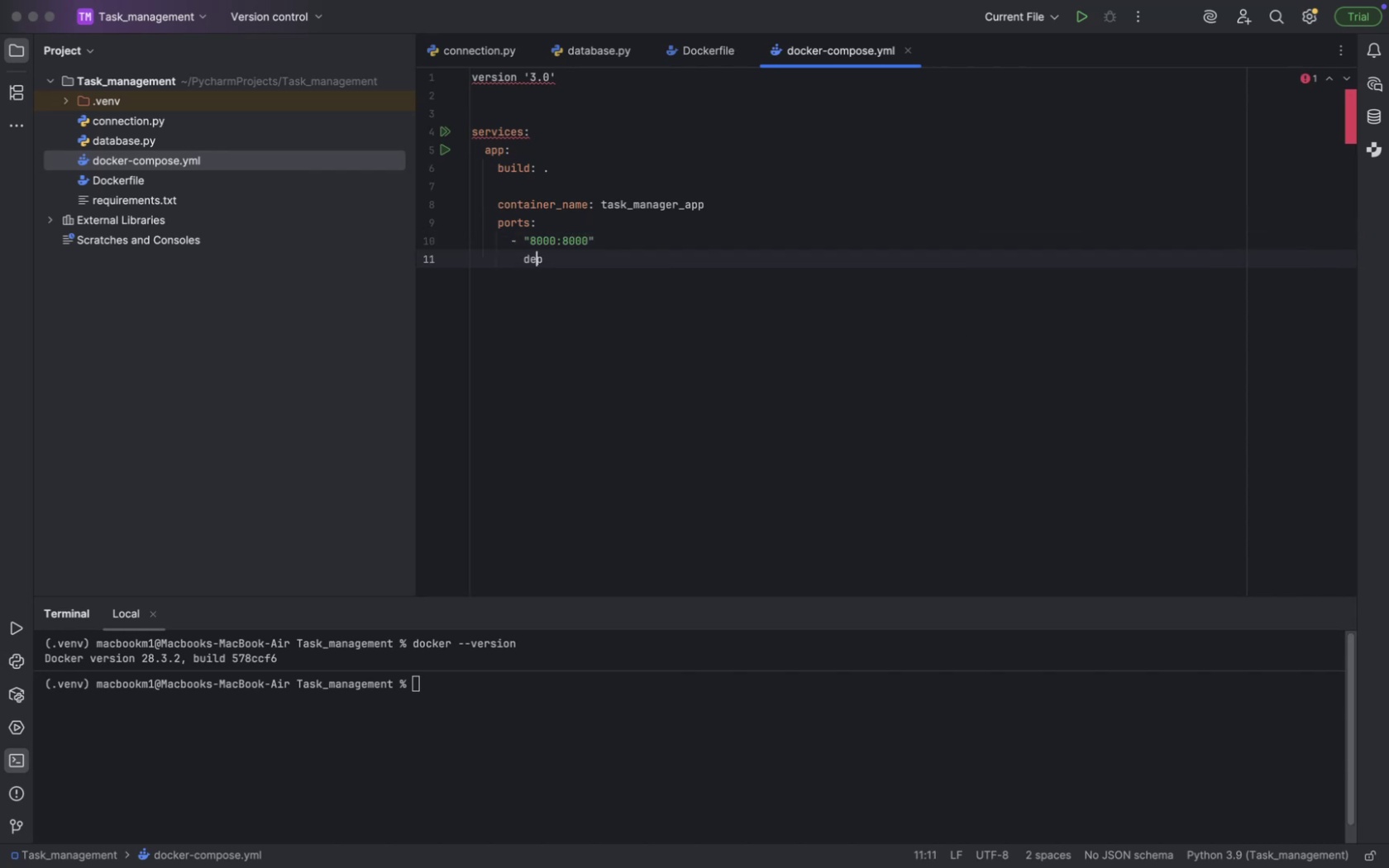 
key(ArrowLeft)
 